 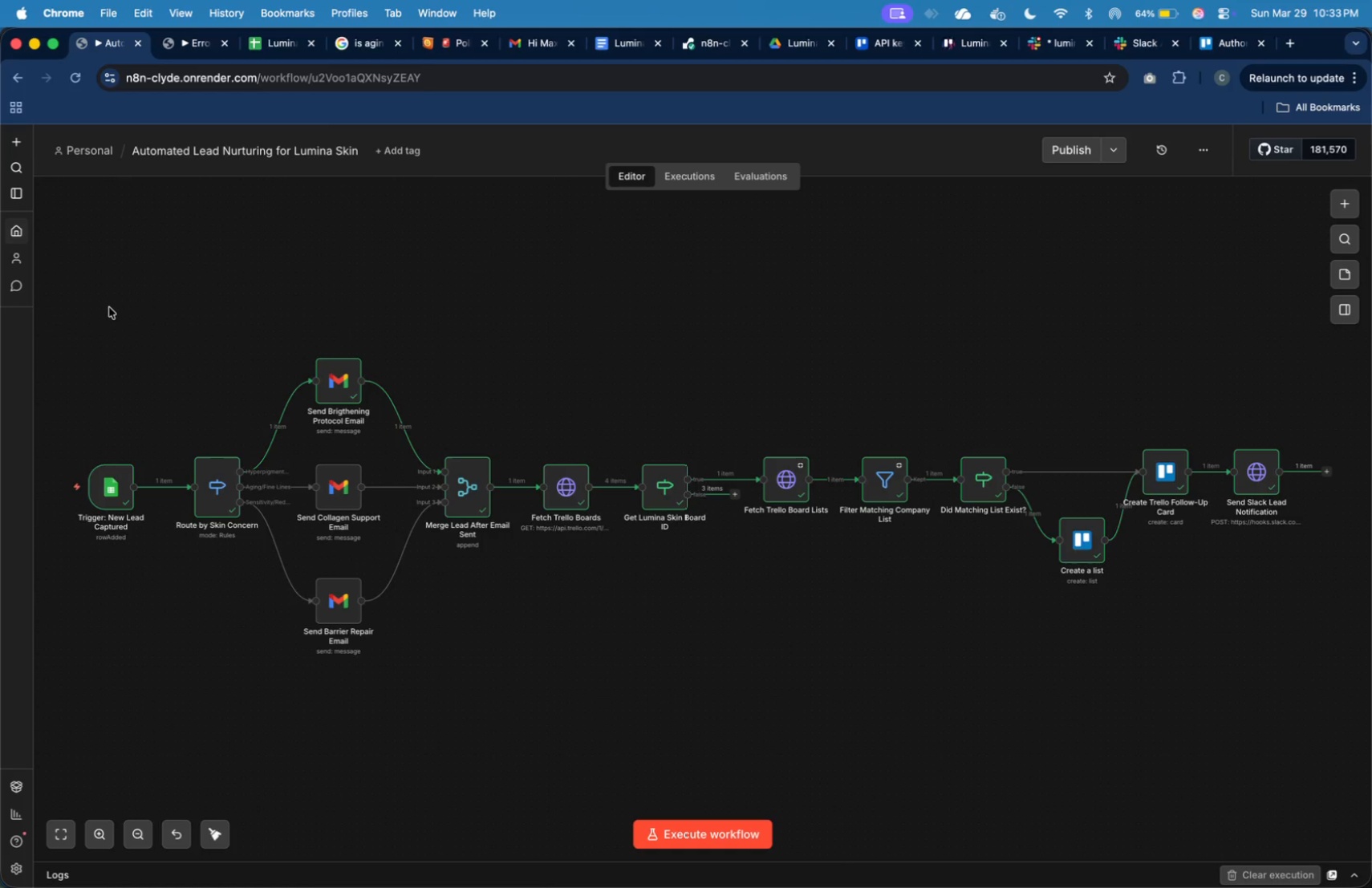 
right_click([109, 307])
 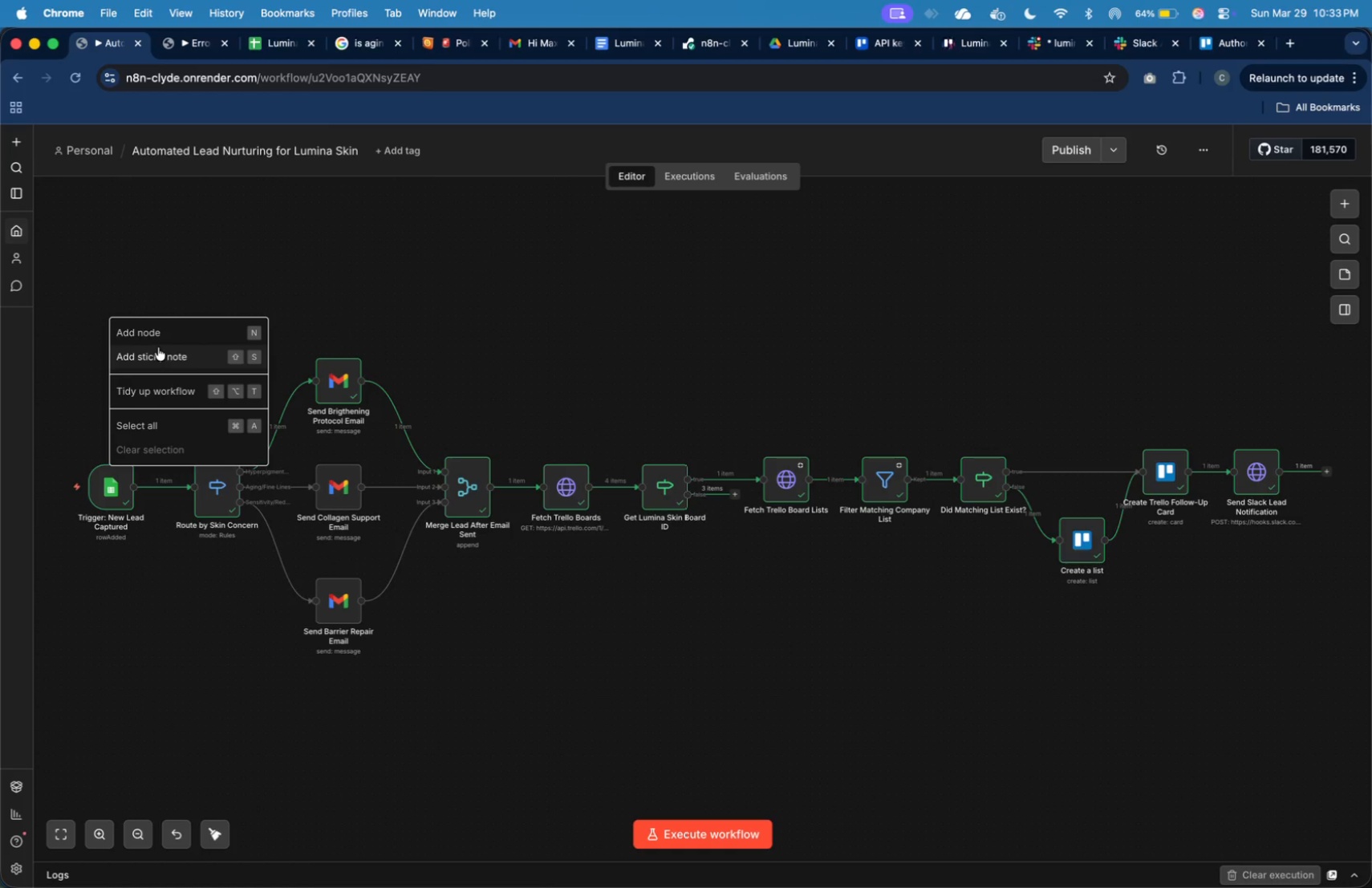 
left_click([159, 349])
 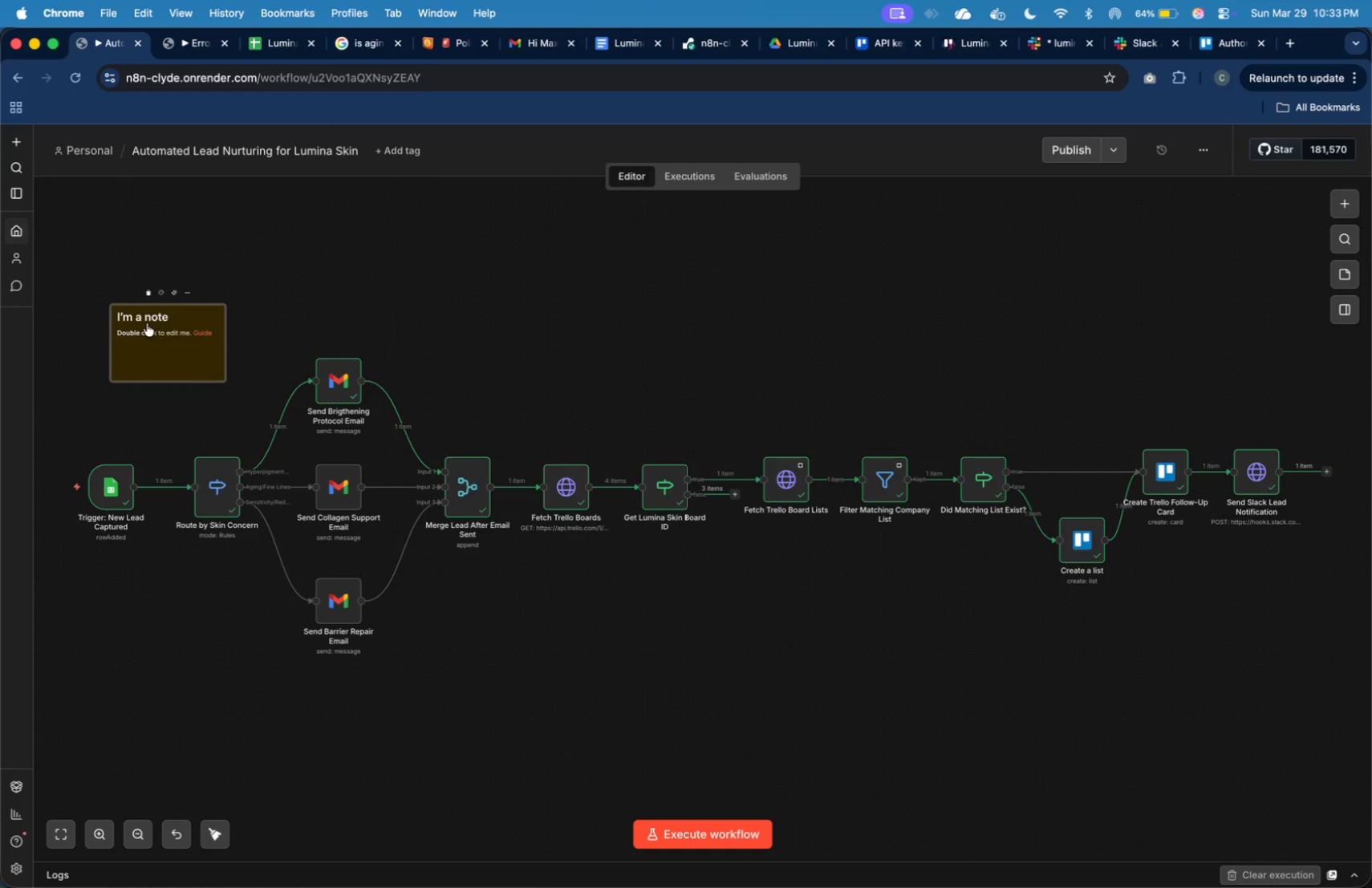 
left_click([147, 319])
 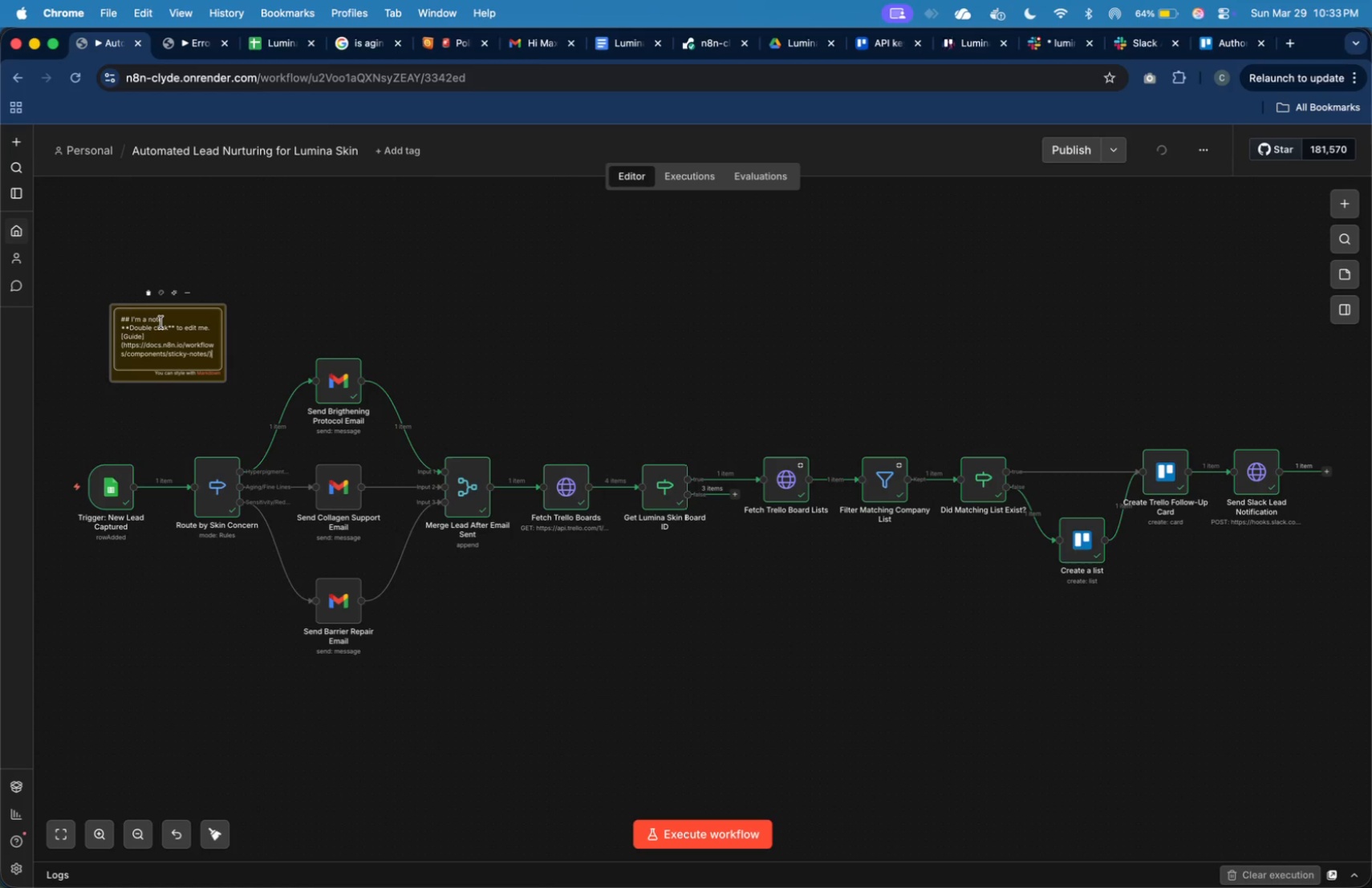 
left_click_drag(start_coordinate=[166, 322], to_coordinate=[132, 322])
 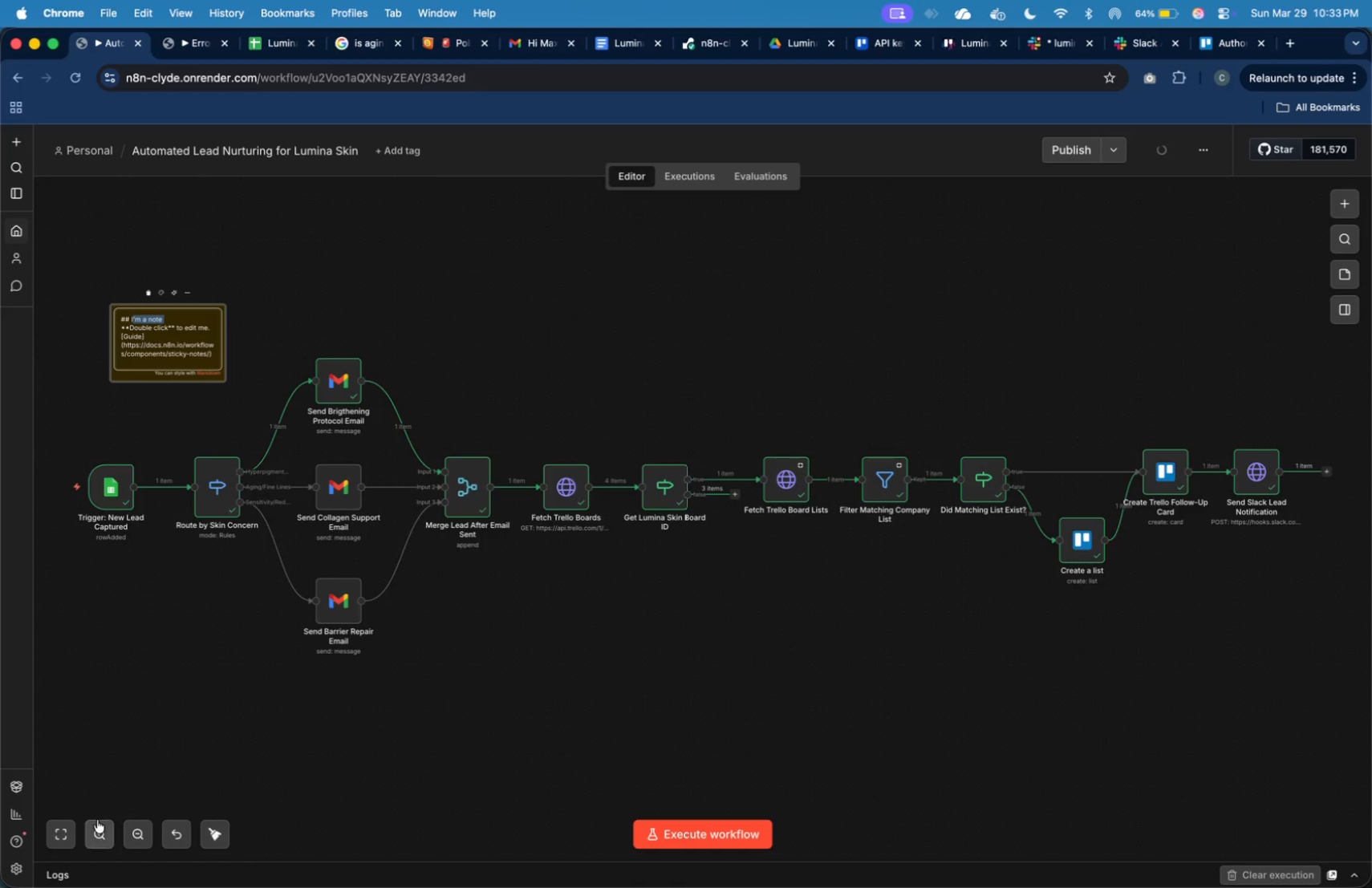 
double_click([97, 821])
 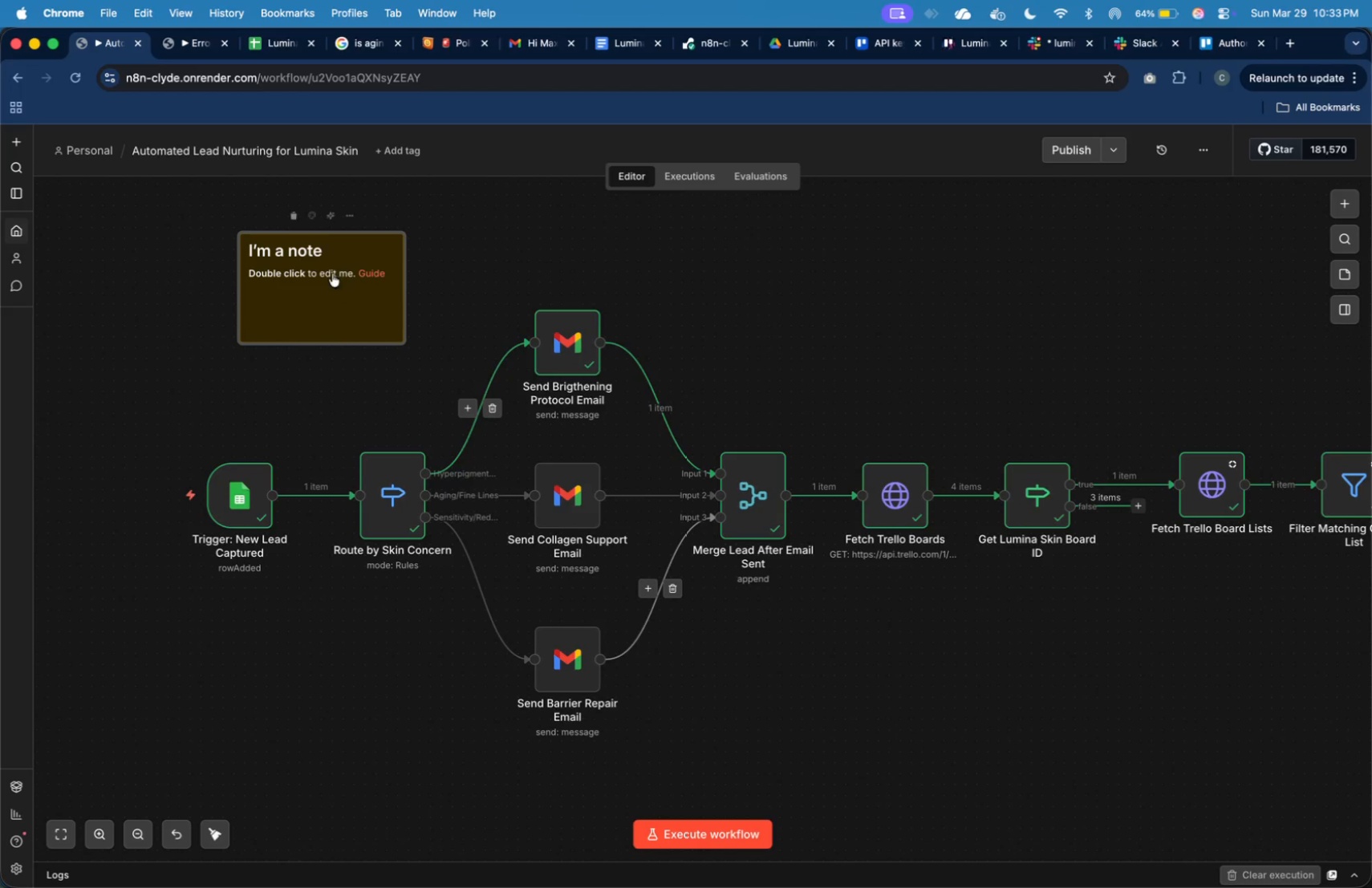 
double_click([318, 248])
 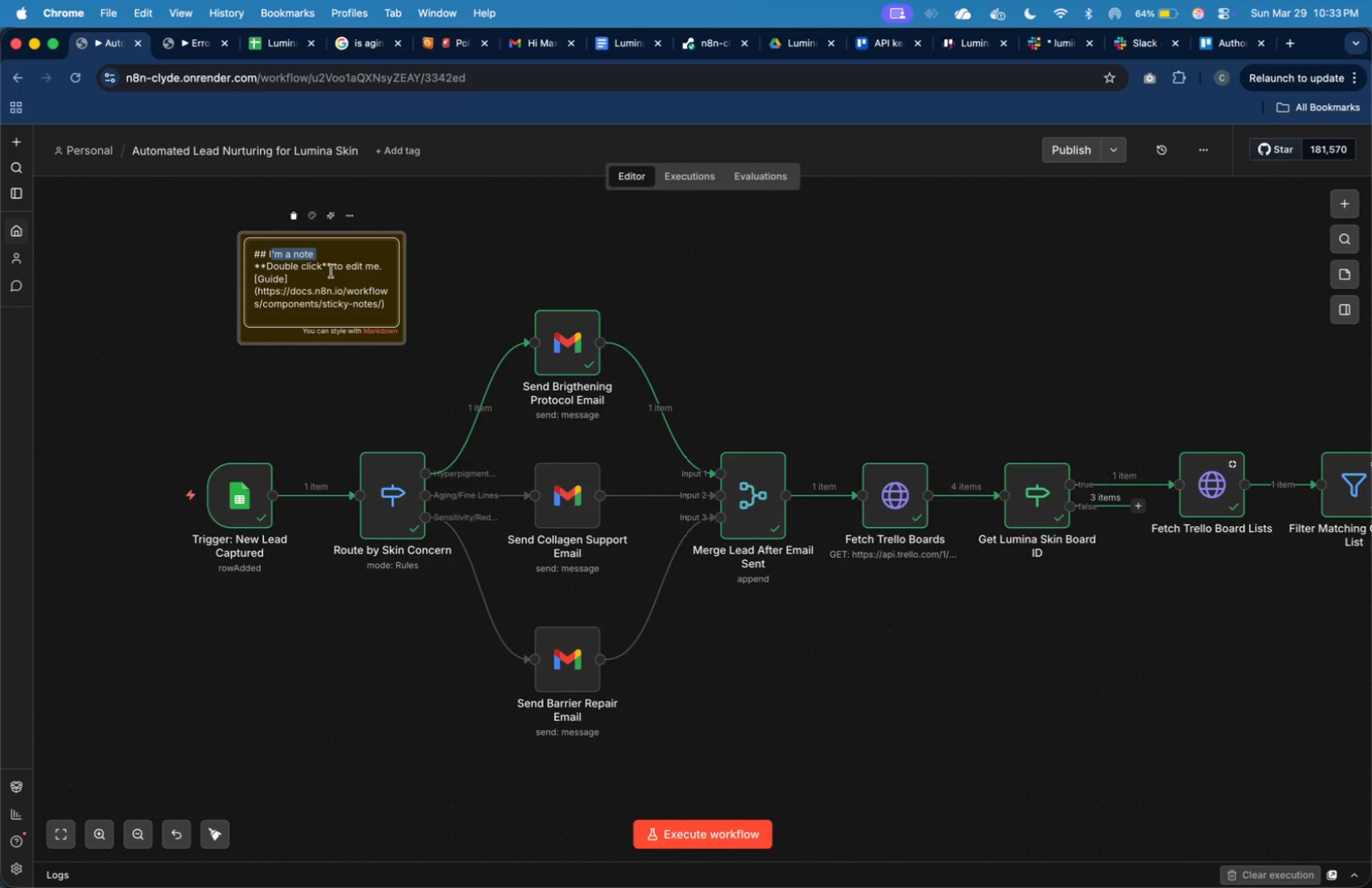 
key(Backspace)
key(Backspace)
type(Yr)
key(Backspace)
key(Backspace)
type(Trigger)
 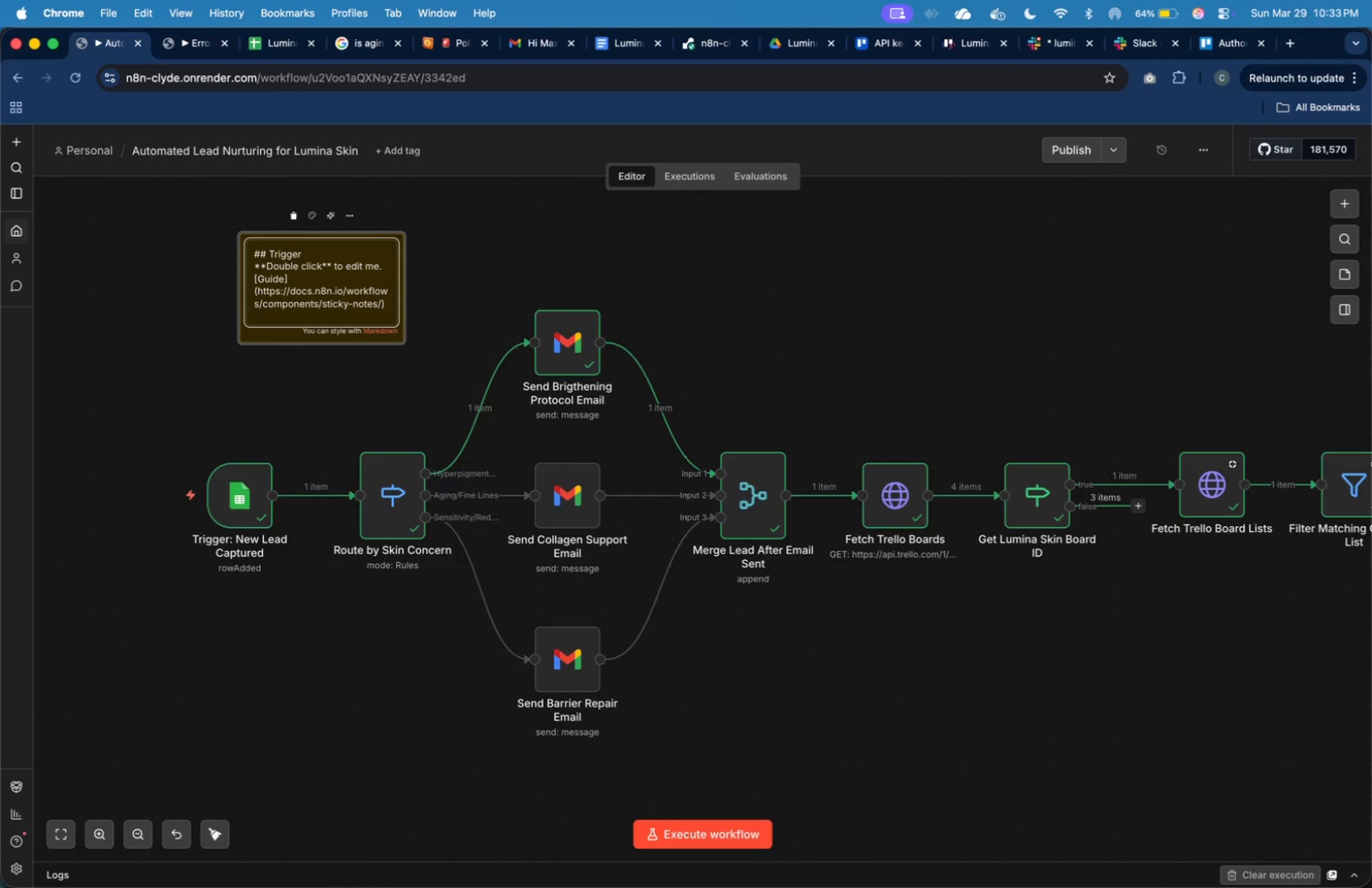 
key(ArrowDown)
 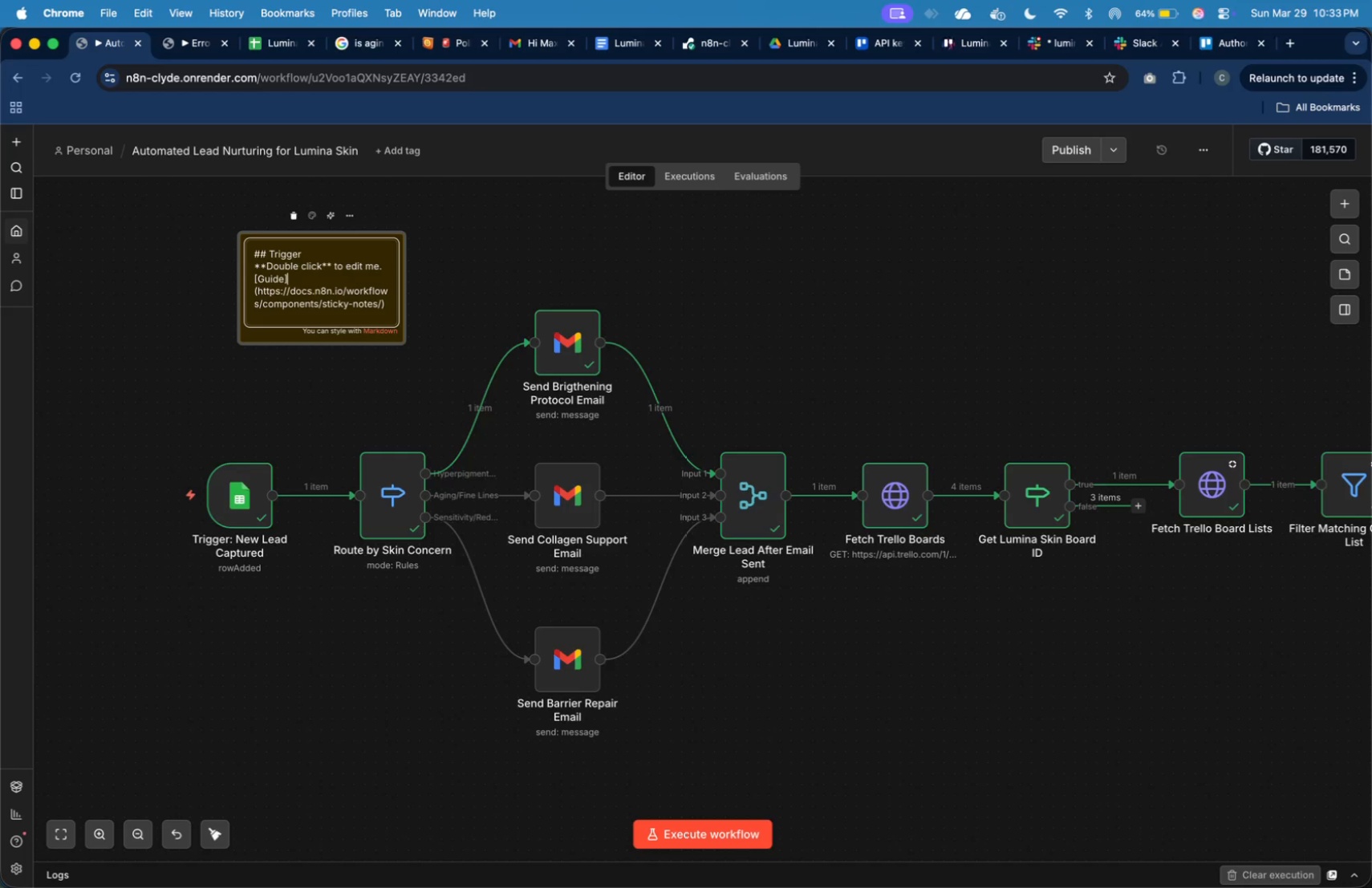 
key(ArrowDown)
 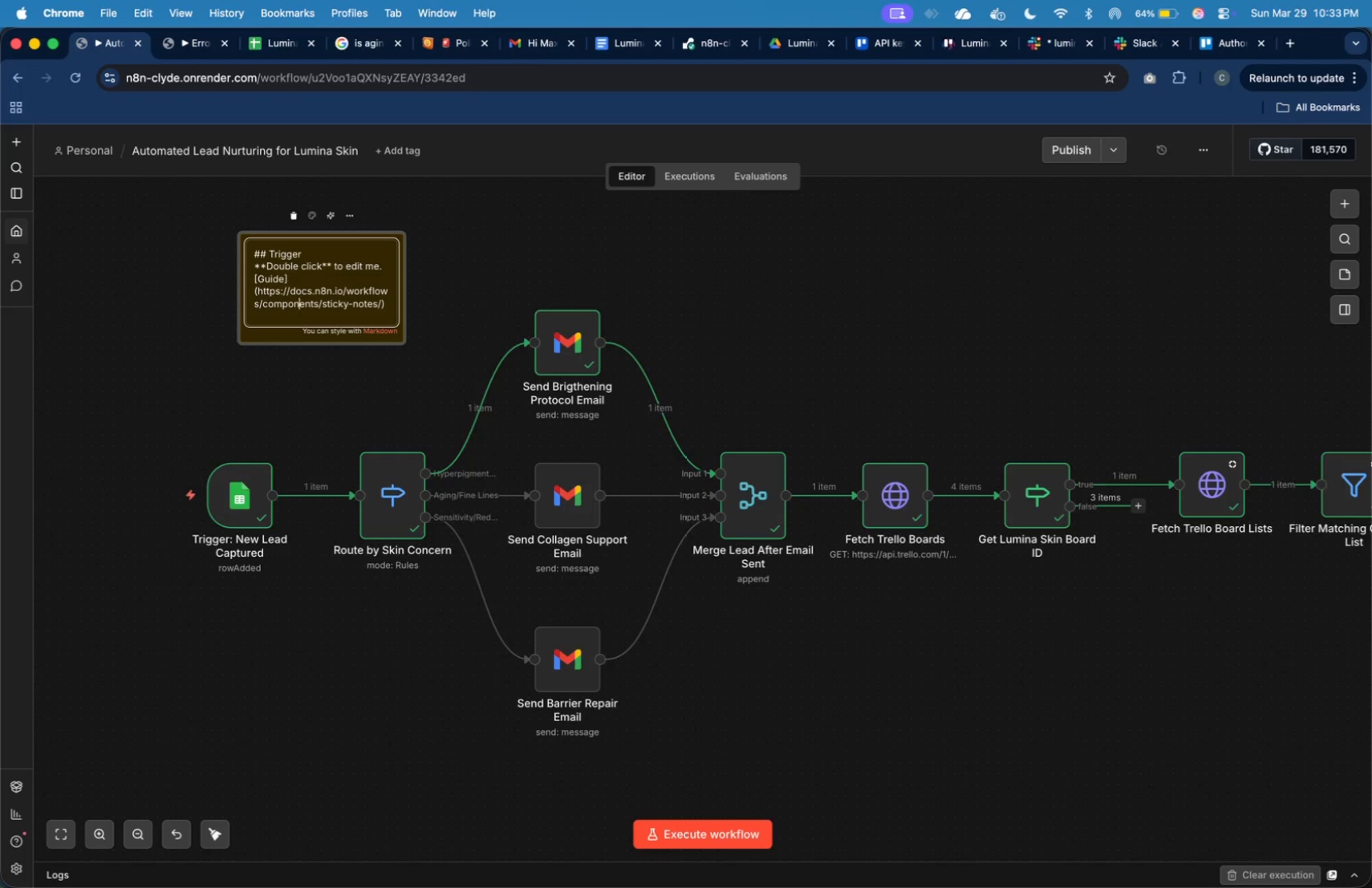 
key(ArrowDown)
 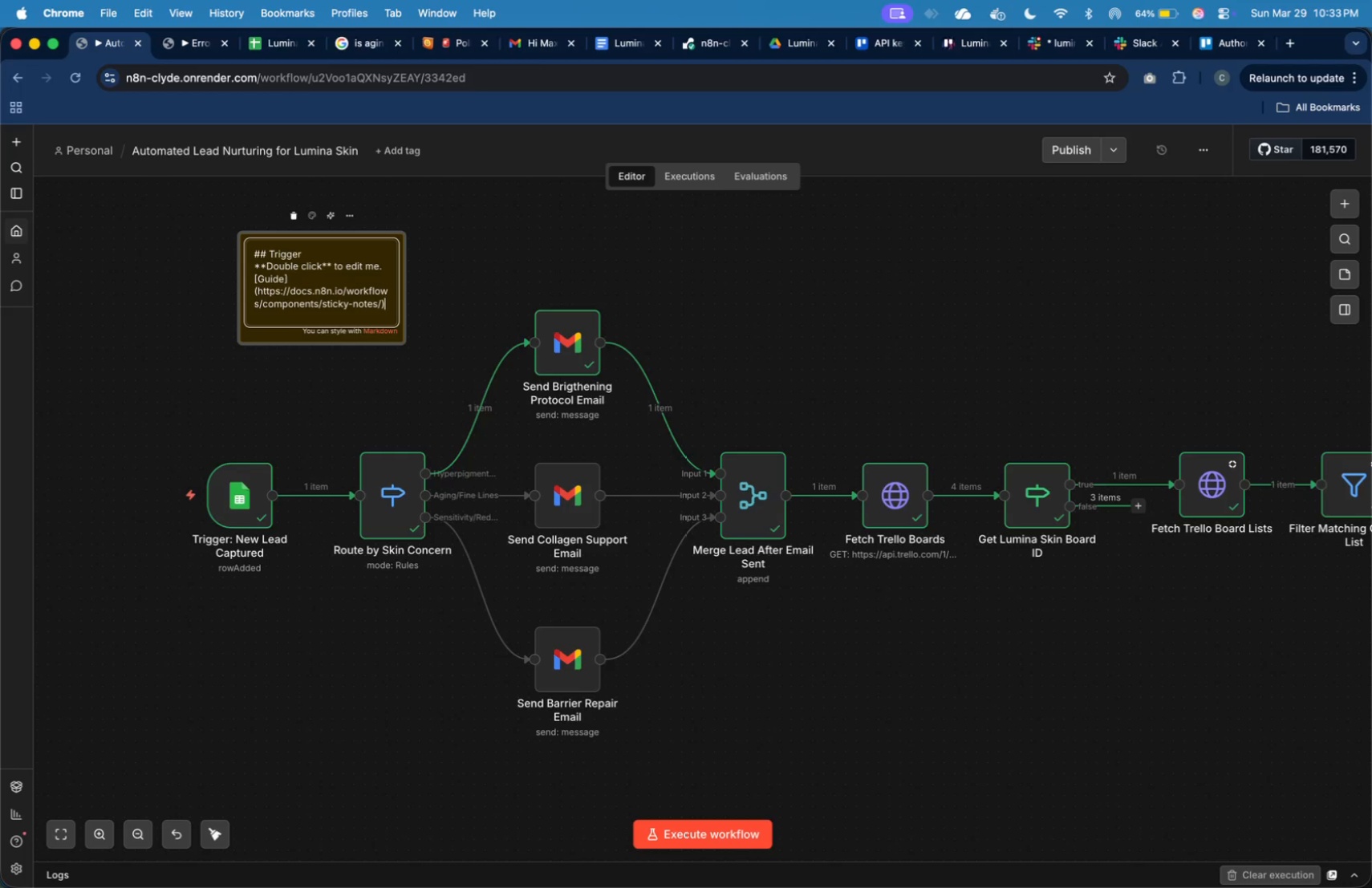 
key(ArrowDown)
 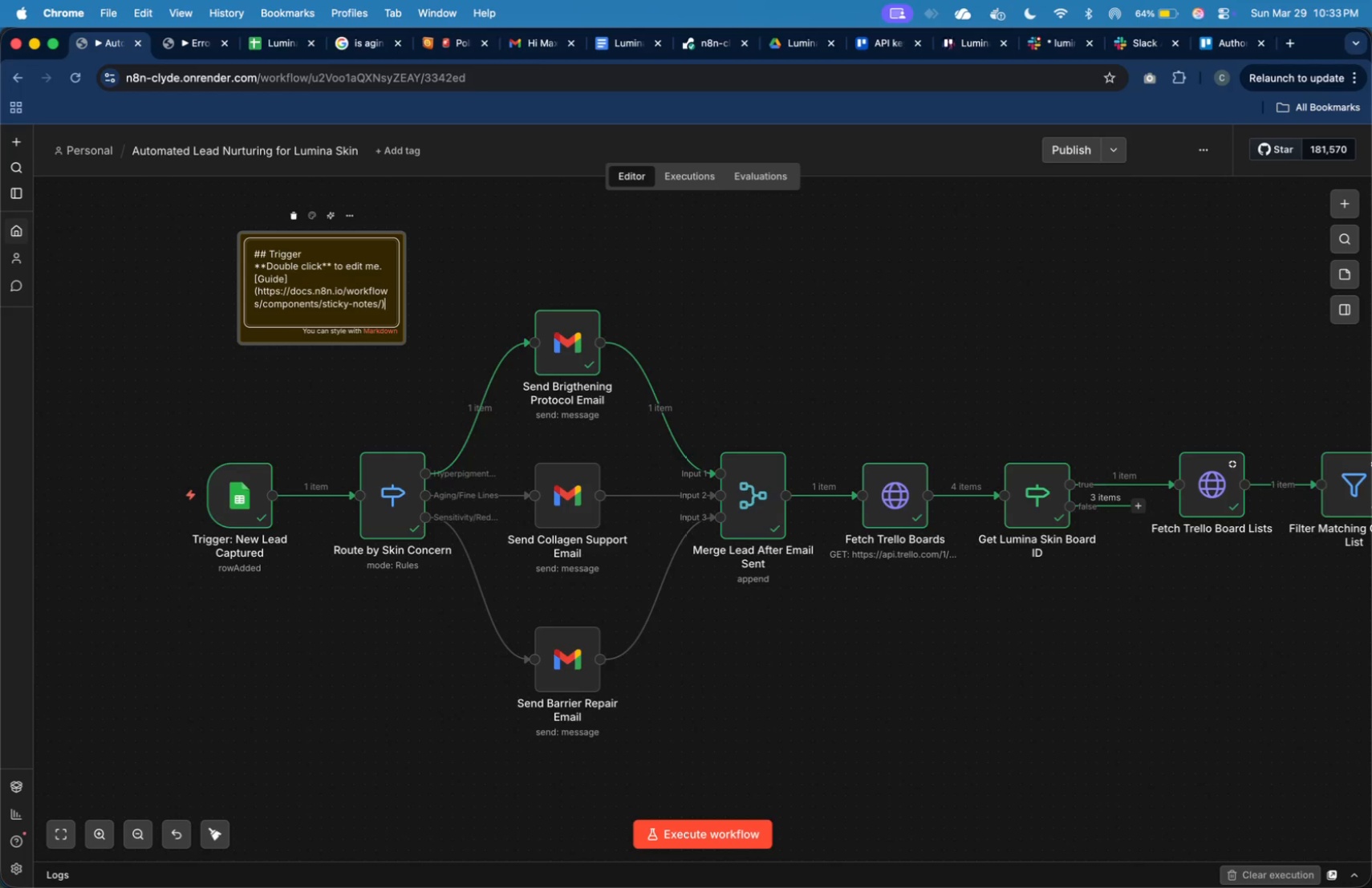 
key(ArrowDown)
 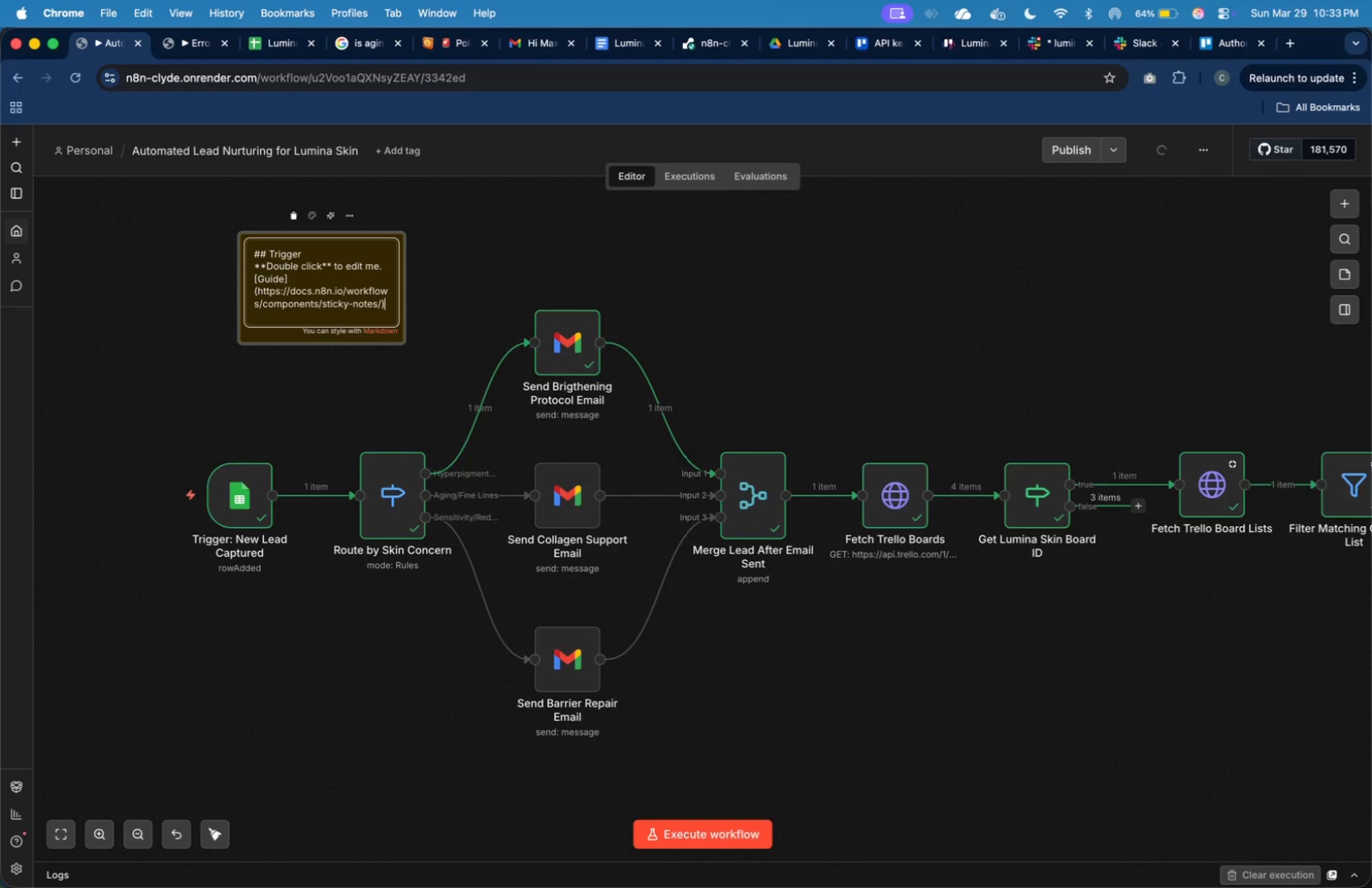 
key(ArrowDown)
 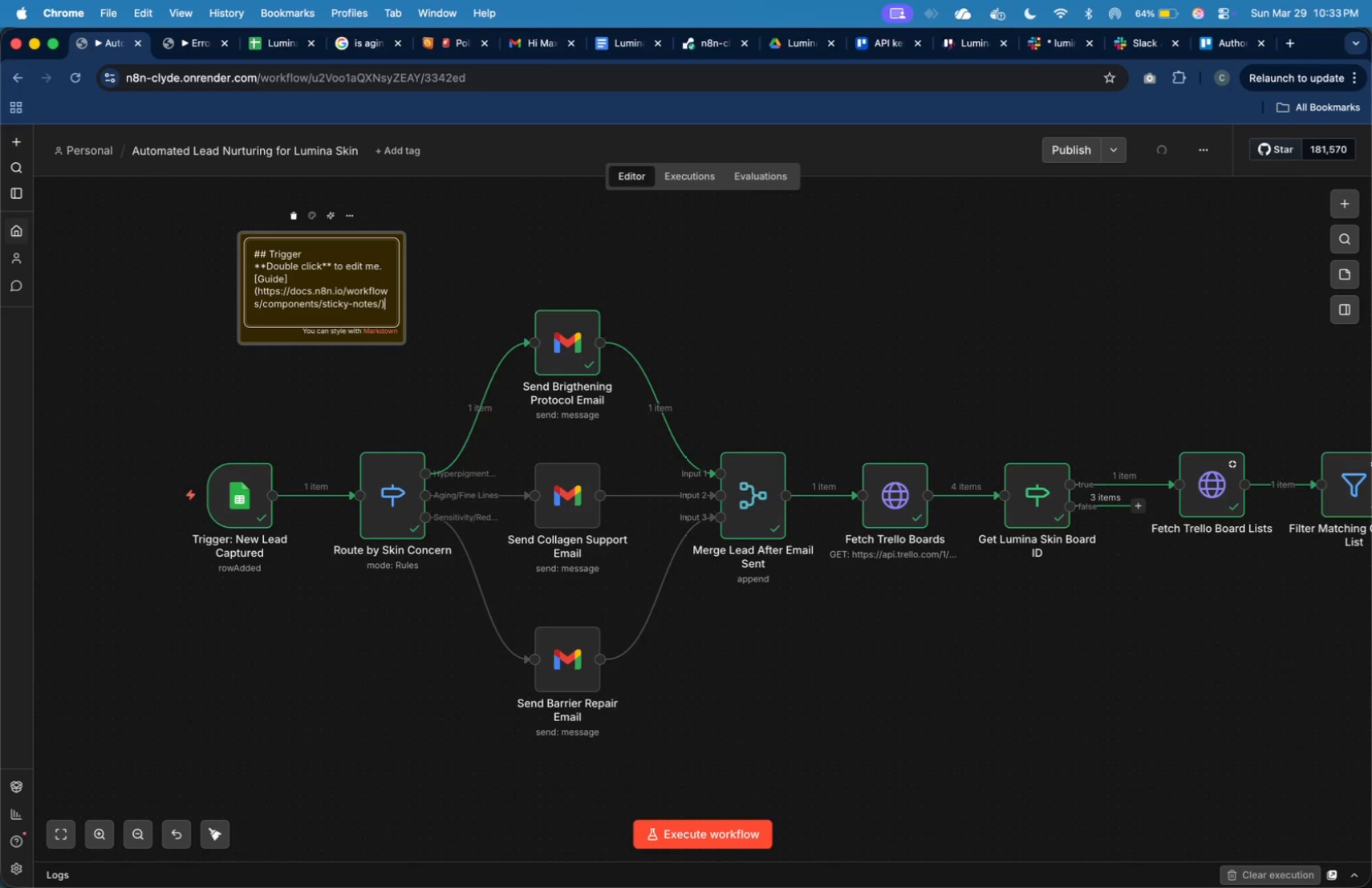 
key(Shift+ArrowUp)
 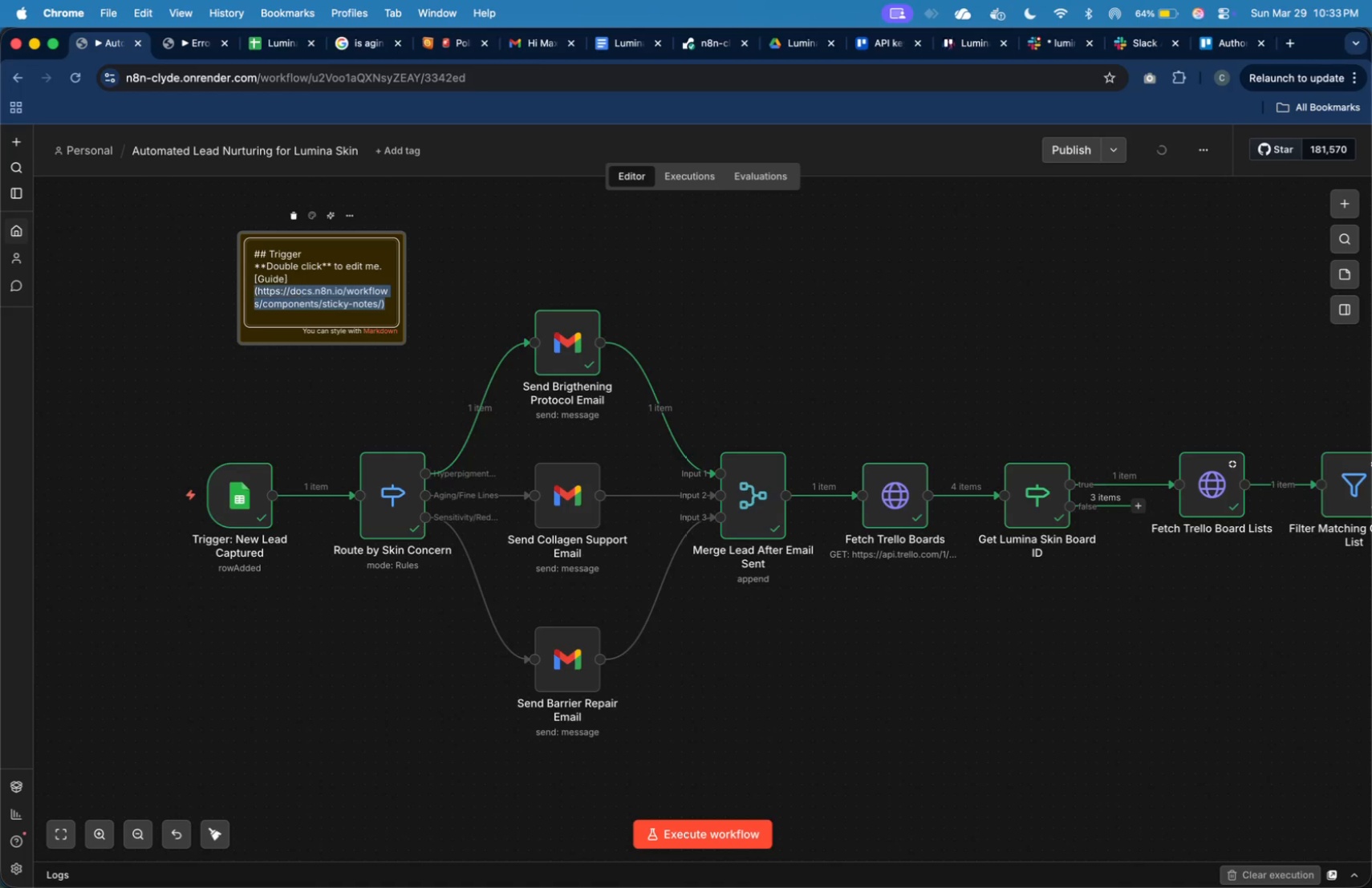 
key(Shift+ArrowUp)
 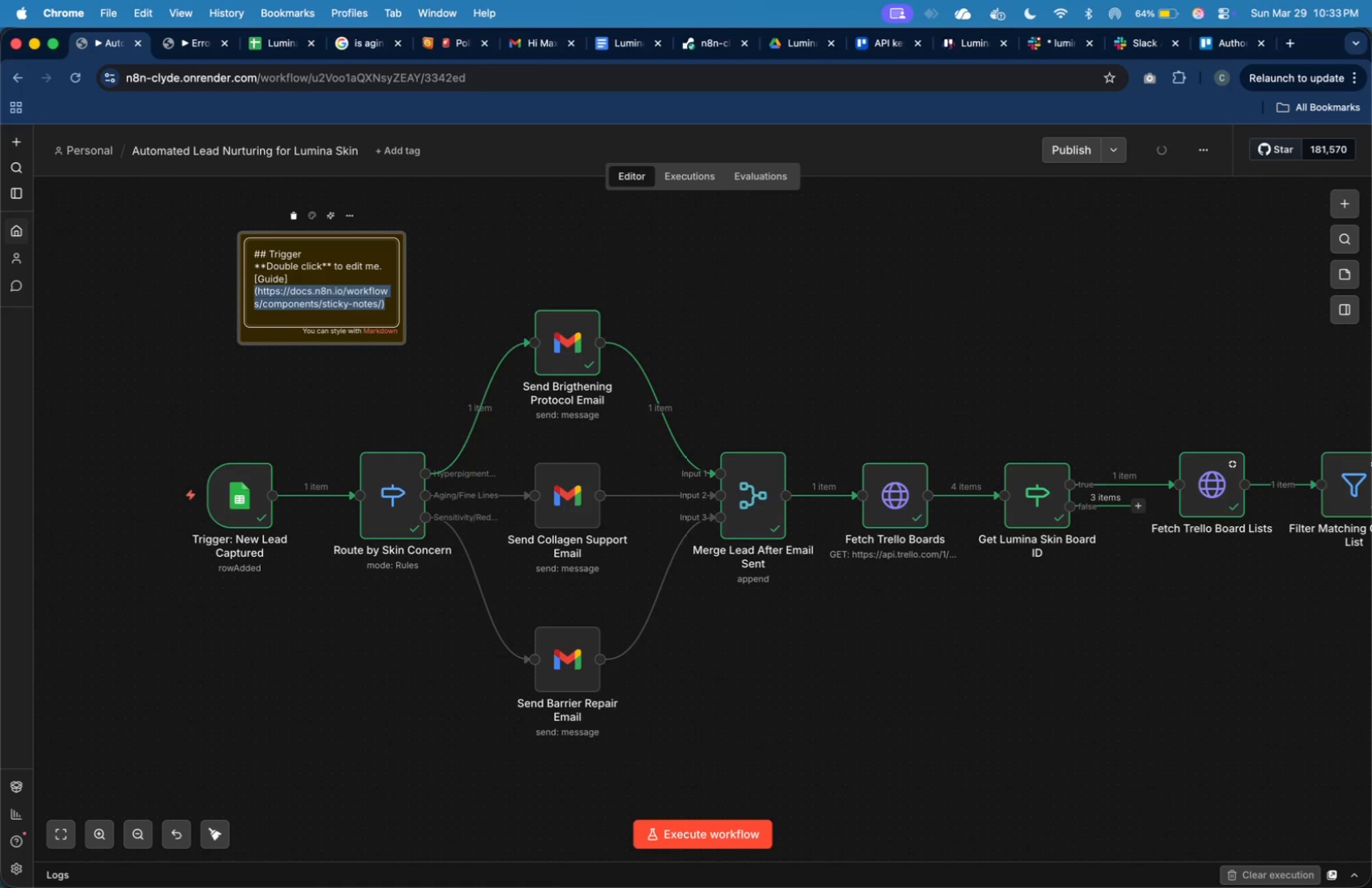 
key(Shift+ArrowUp)
 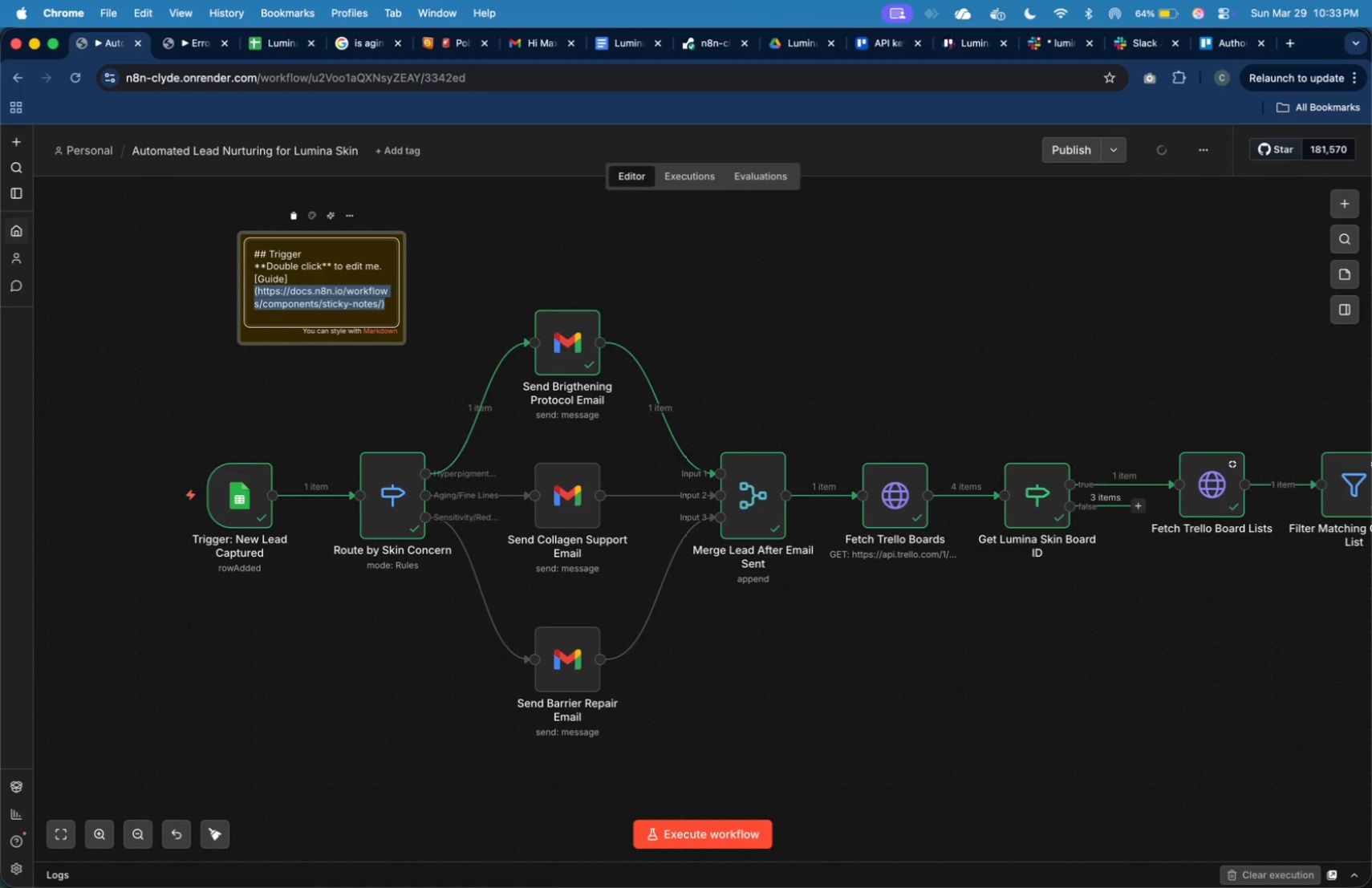 
key(Shift+ArrowUp)
 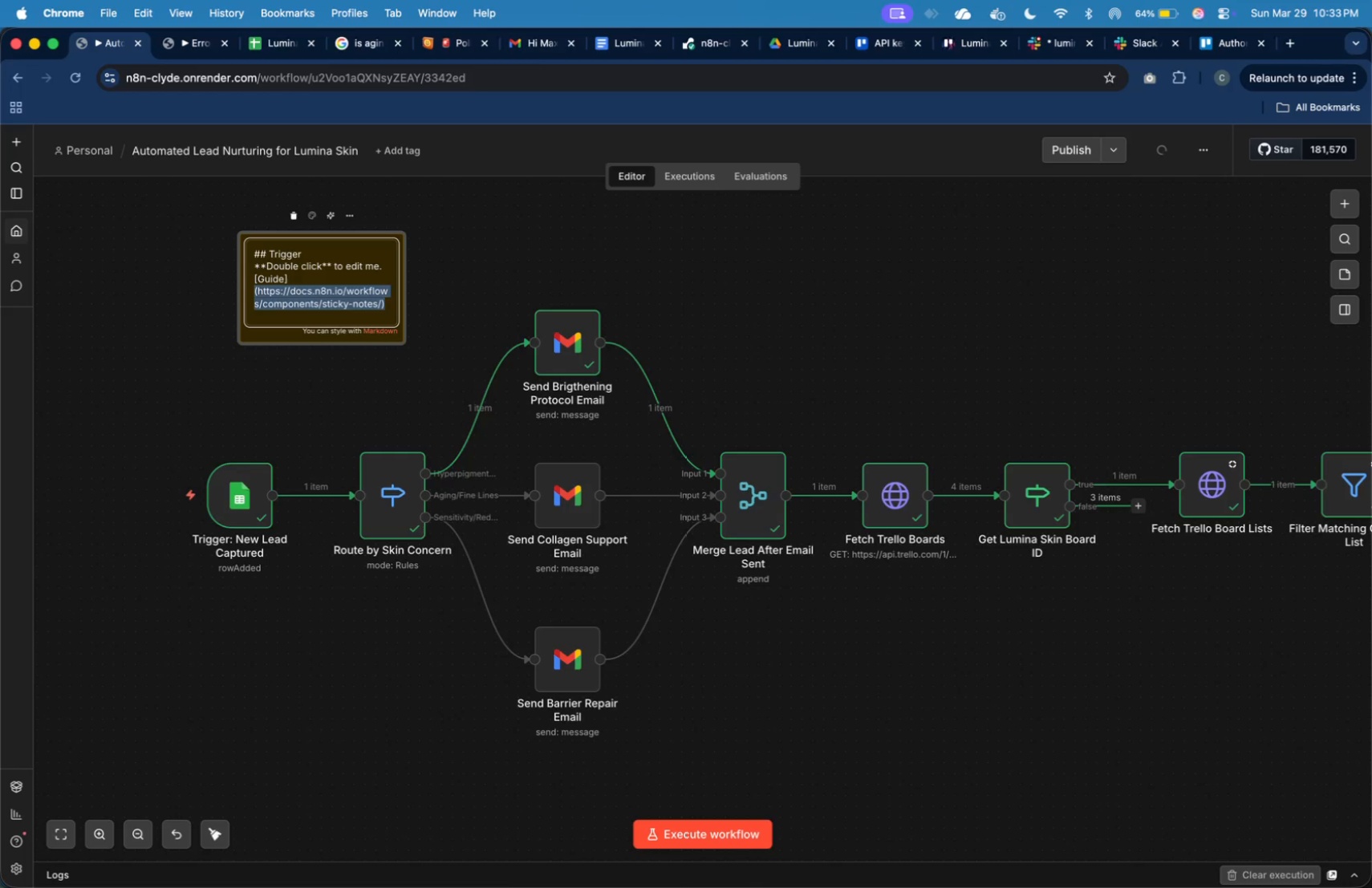 
key(Shift+ArrowUp)
 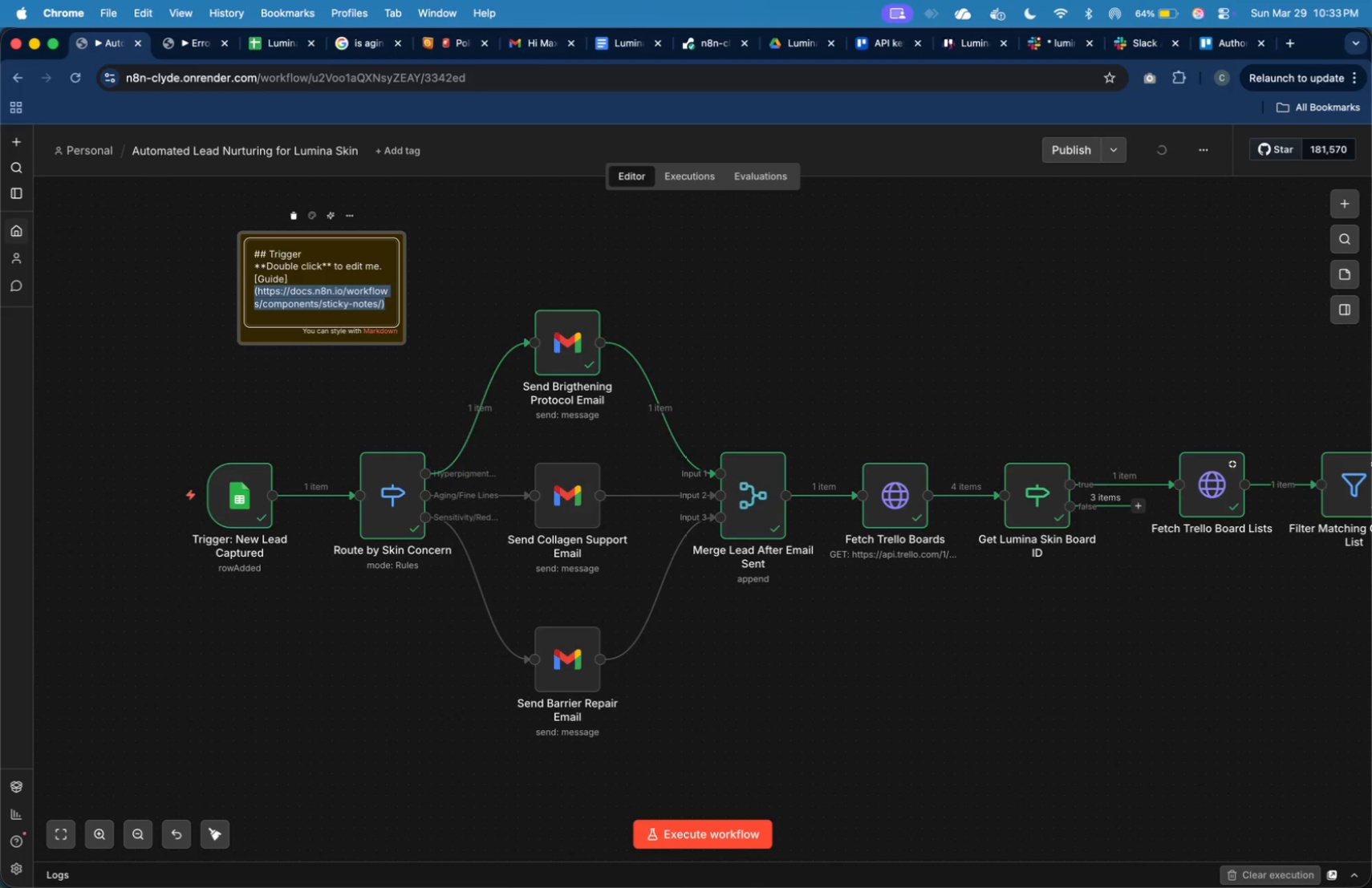 
key(Shift+ArrowUp)
 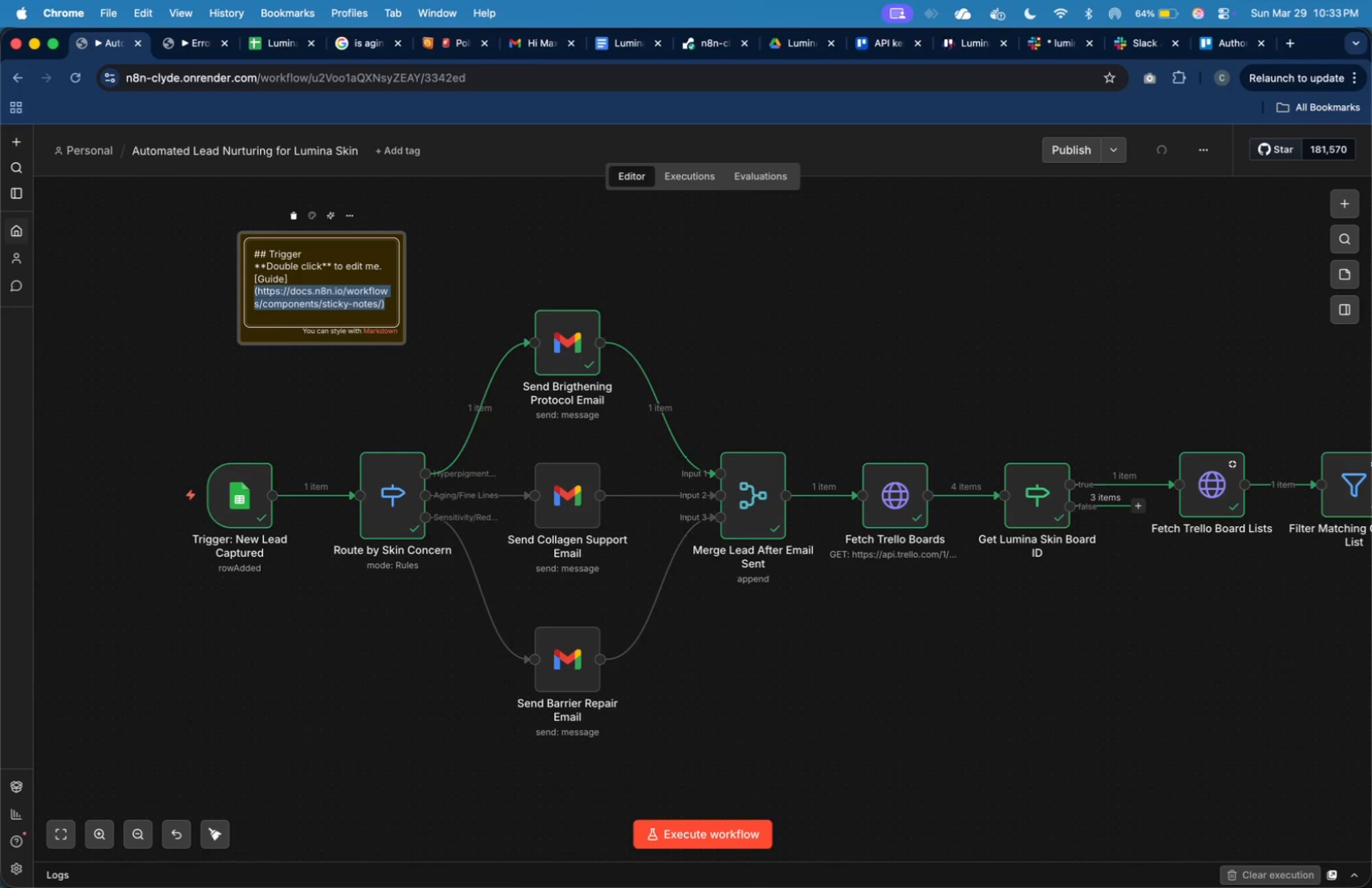 
key(Backspace)
 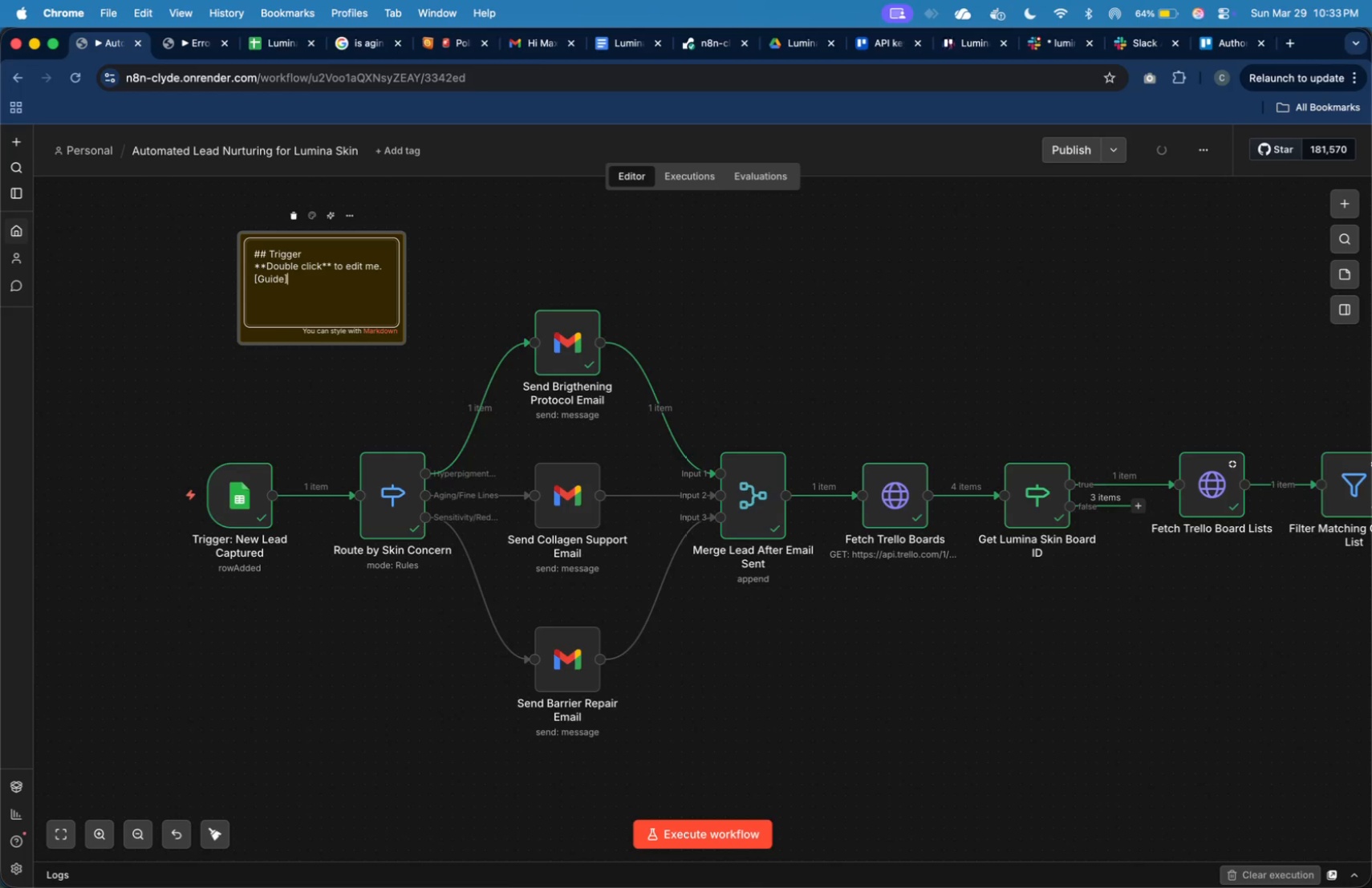 
key(Backspace)
 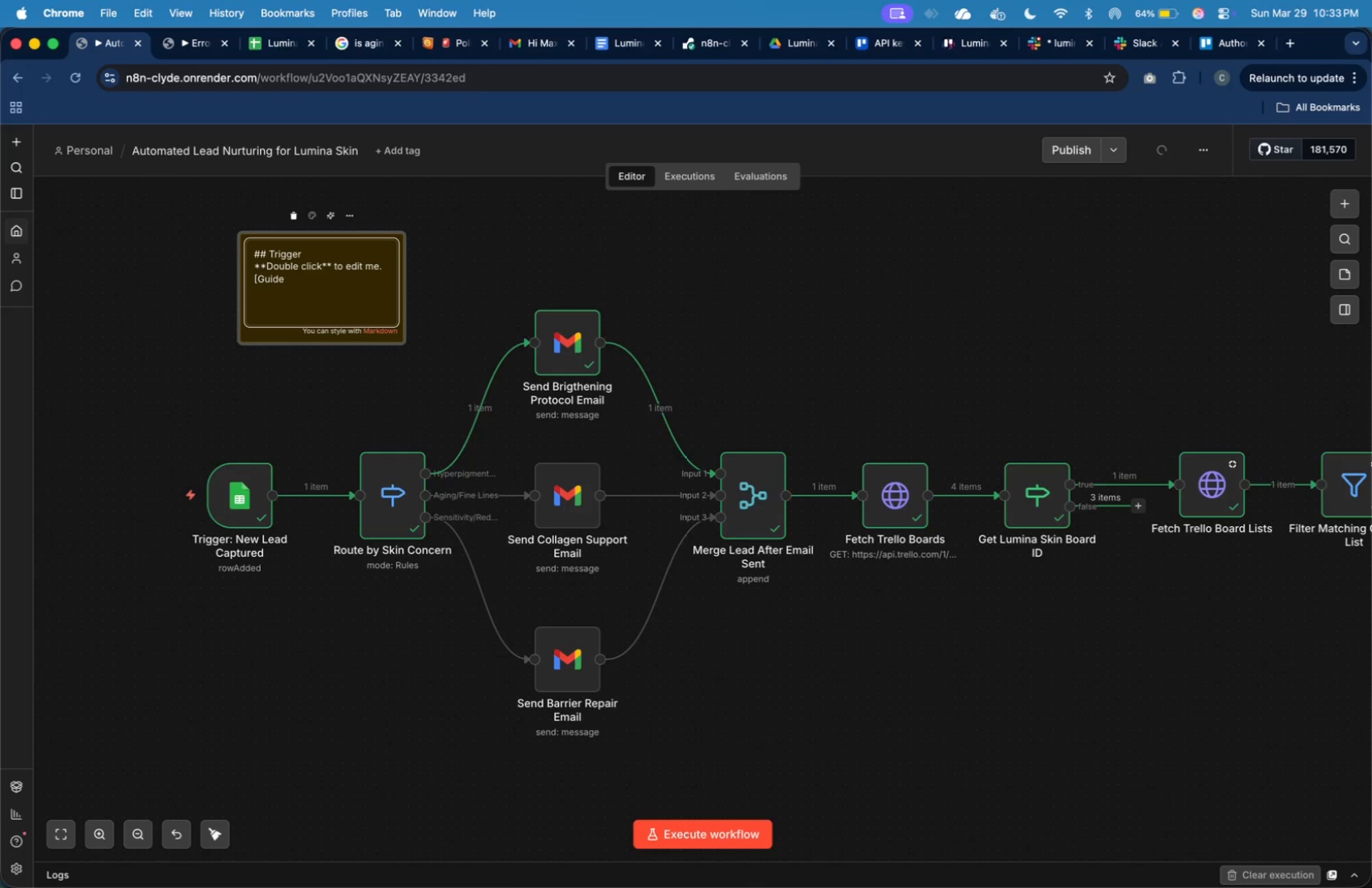 
key(Backspace)
 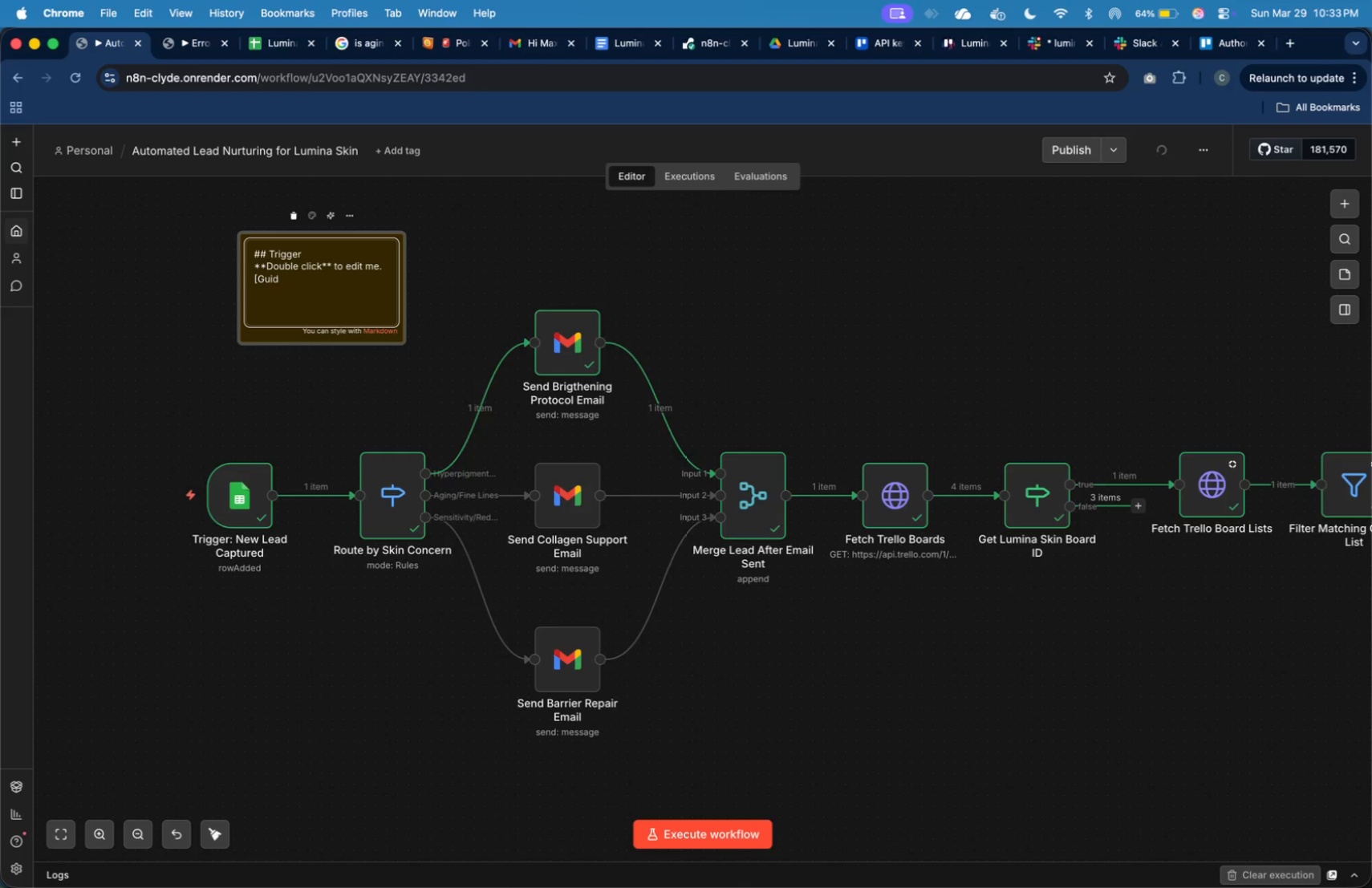 
key(Backspace)
 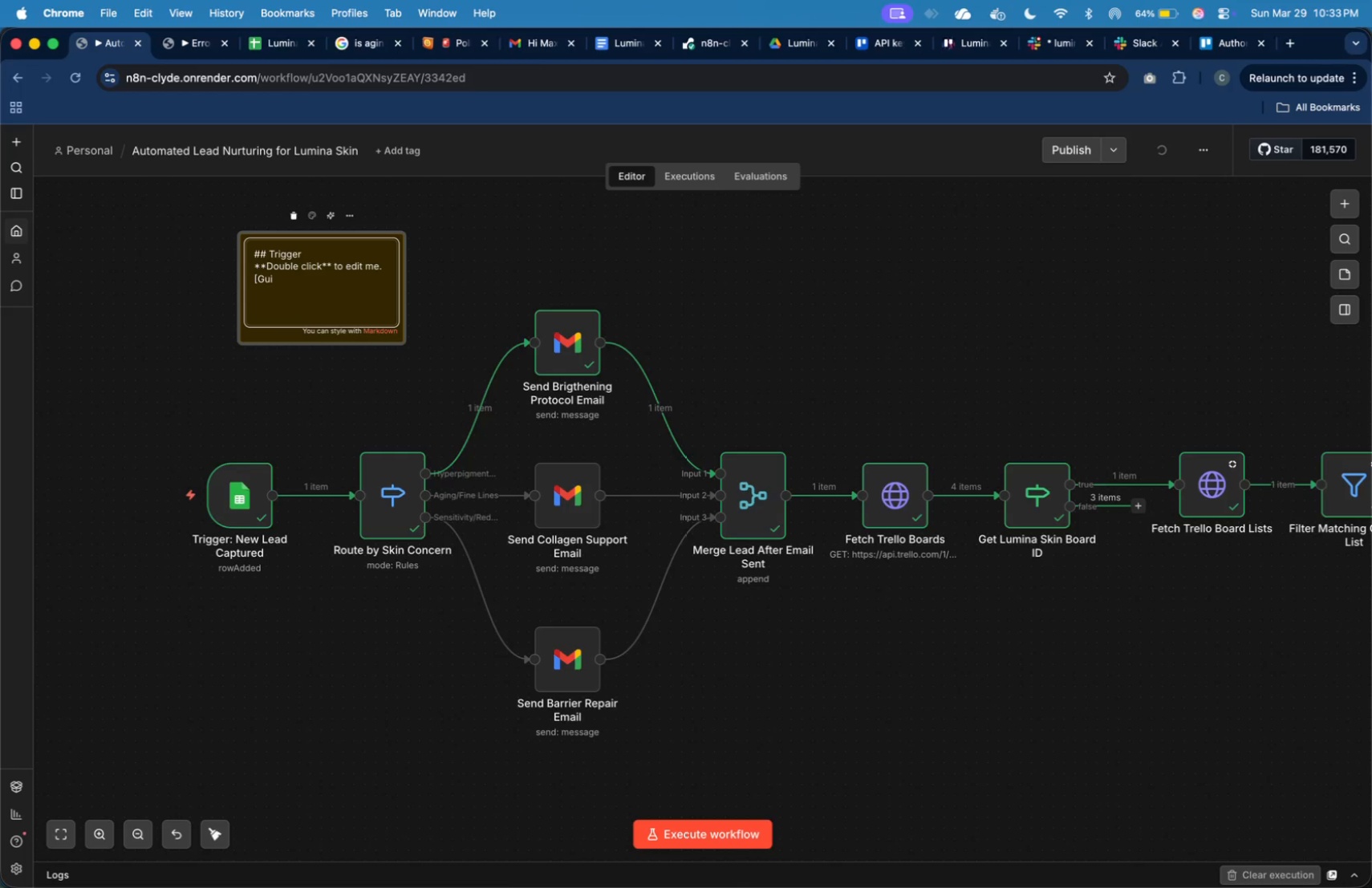 
key(Backspace)
 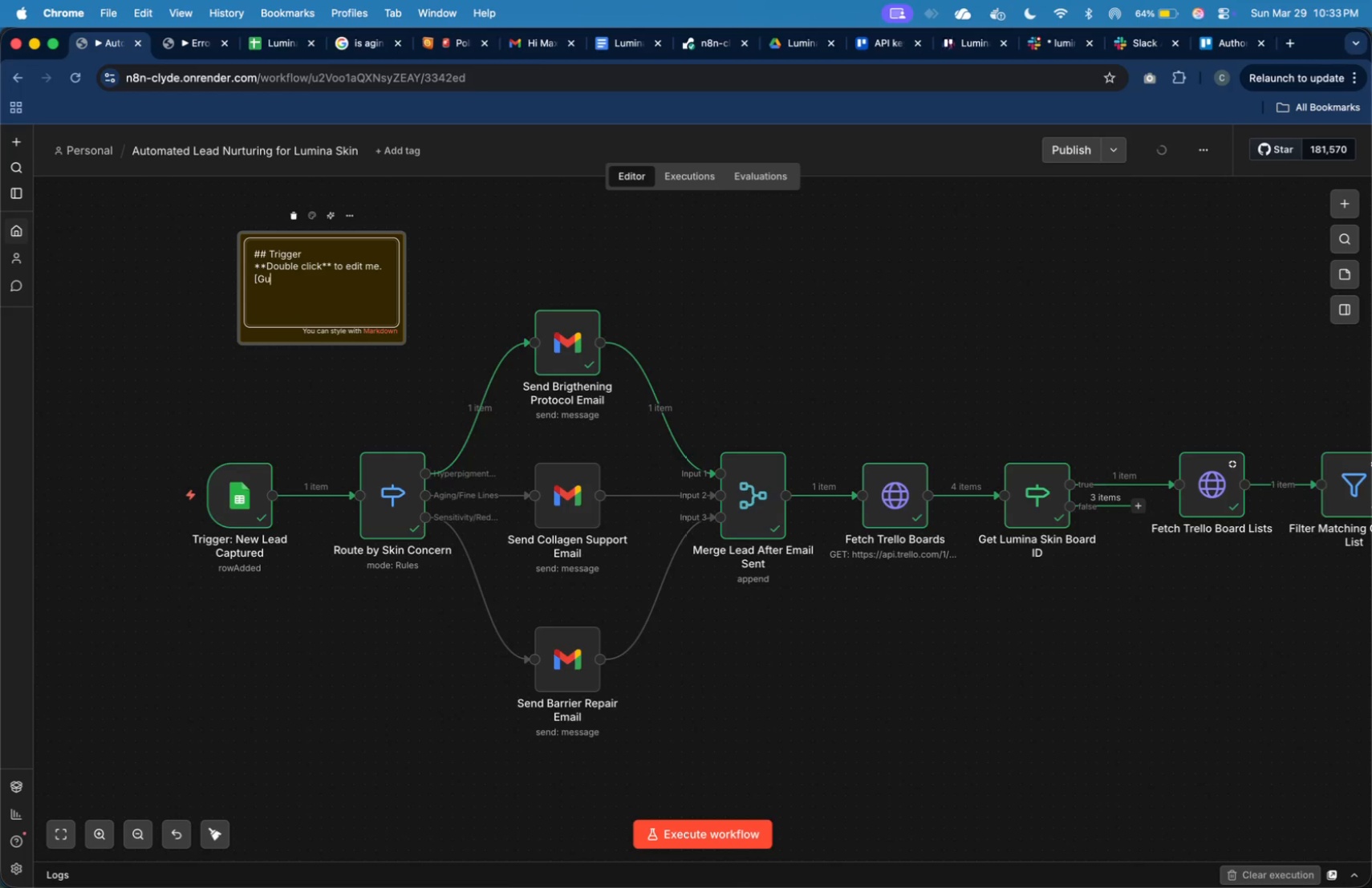 
key(Backspace)
 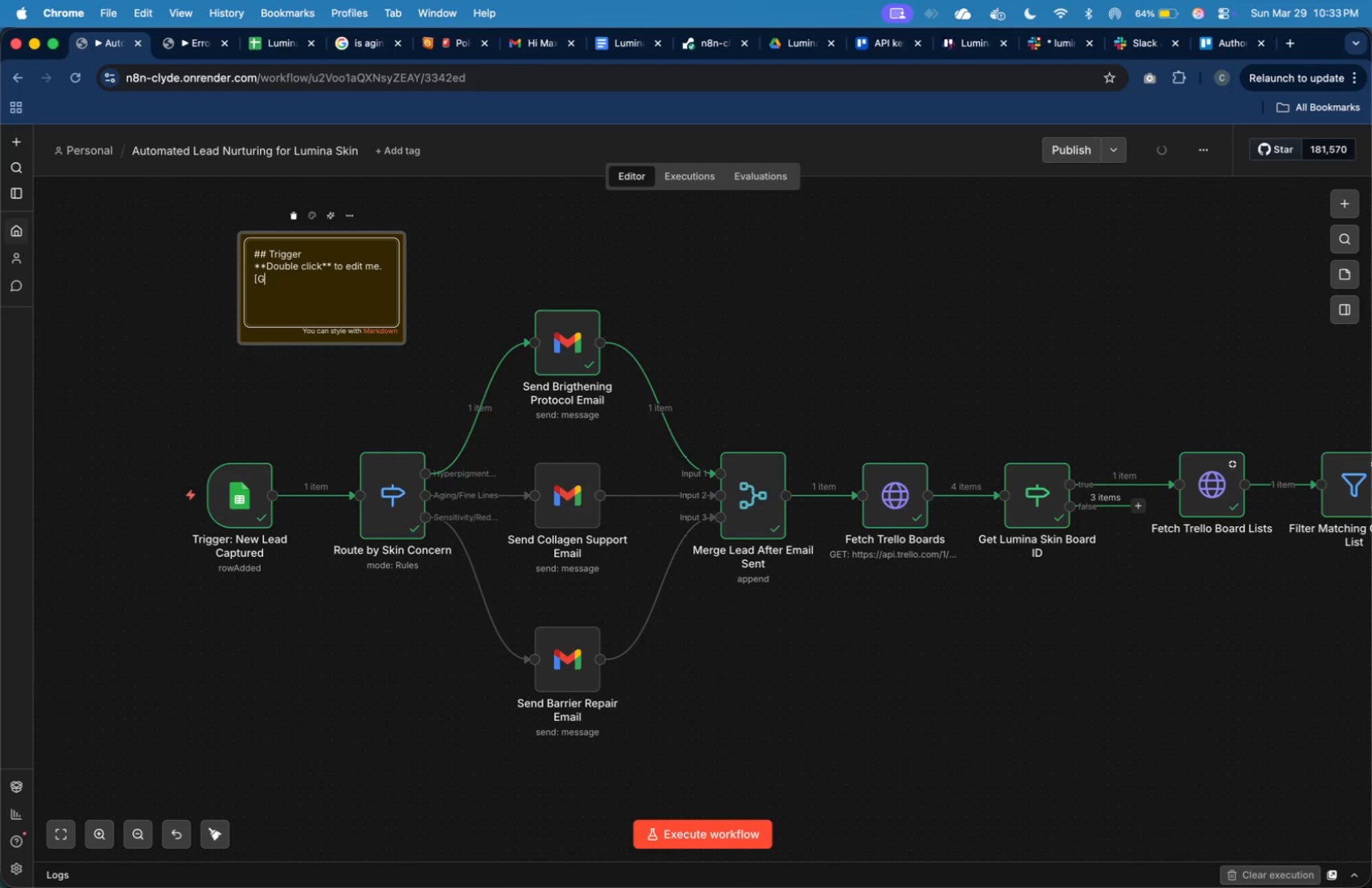 
key(Backspace)
 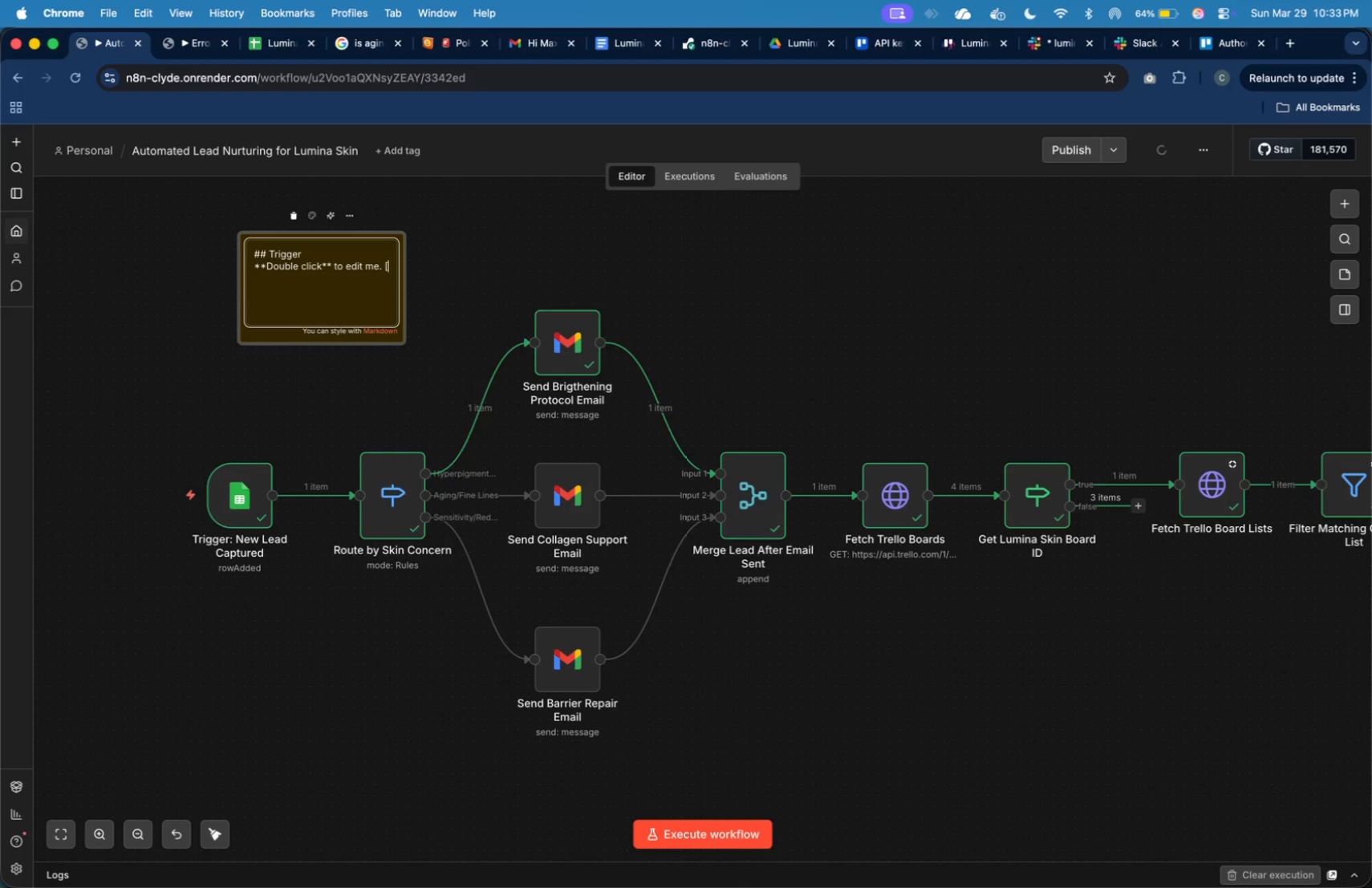 
key(Backspace)
 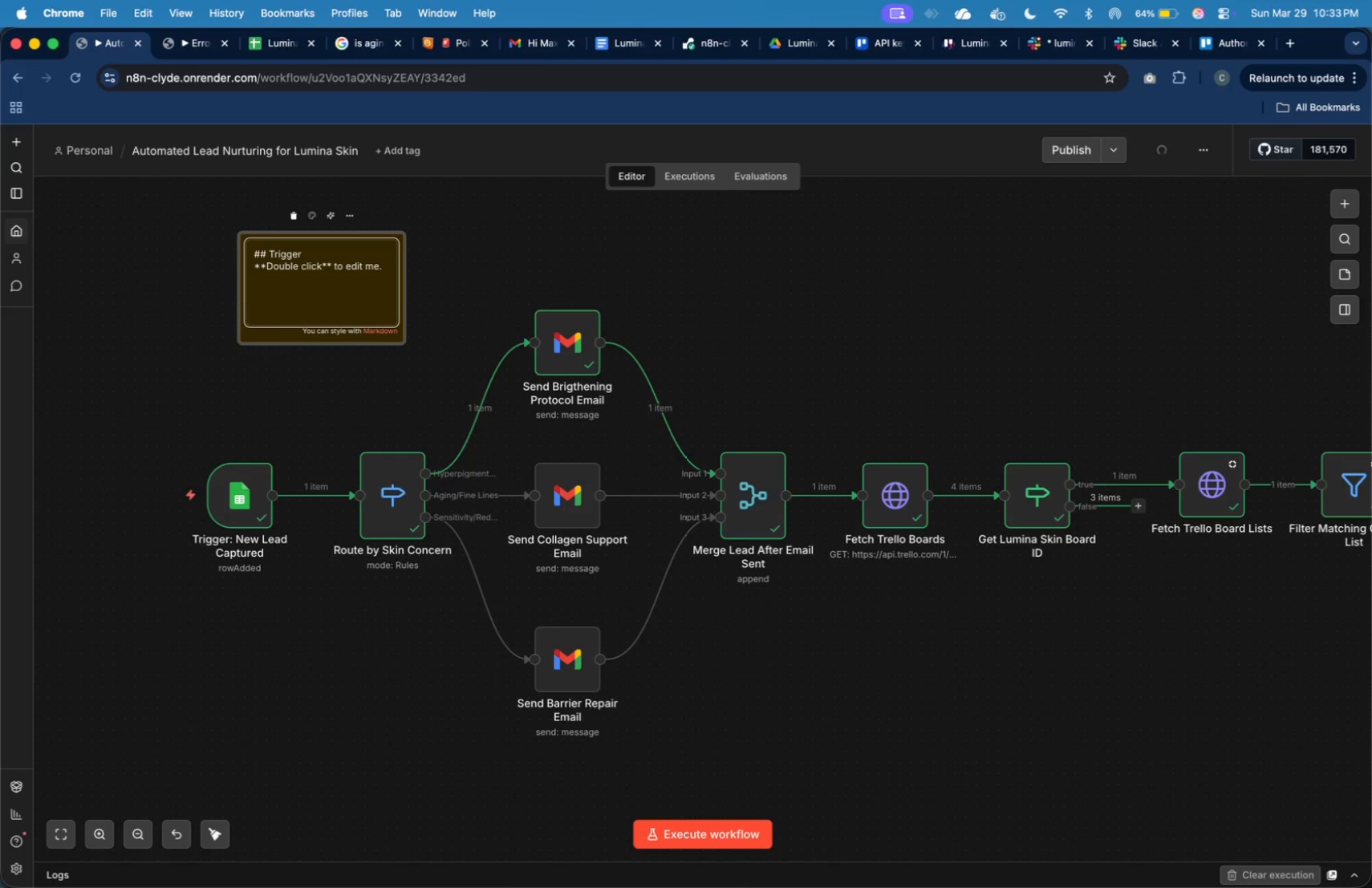 
key(Shift+ArrowUp)
 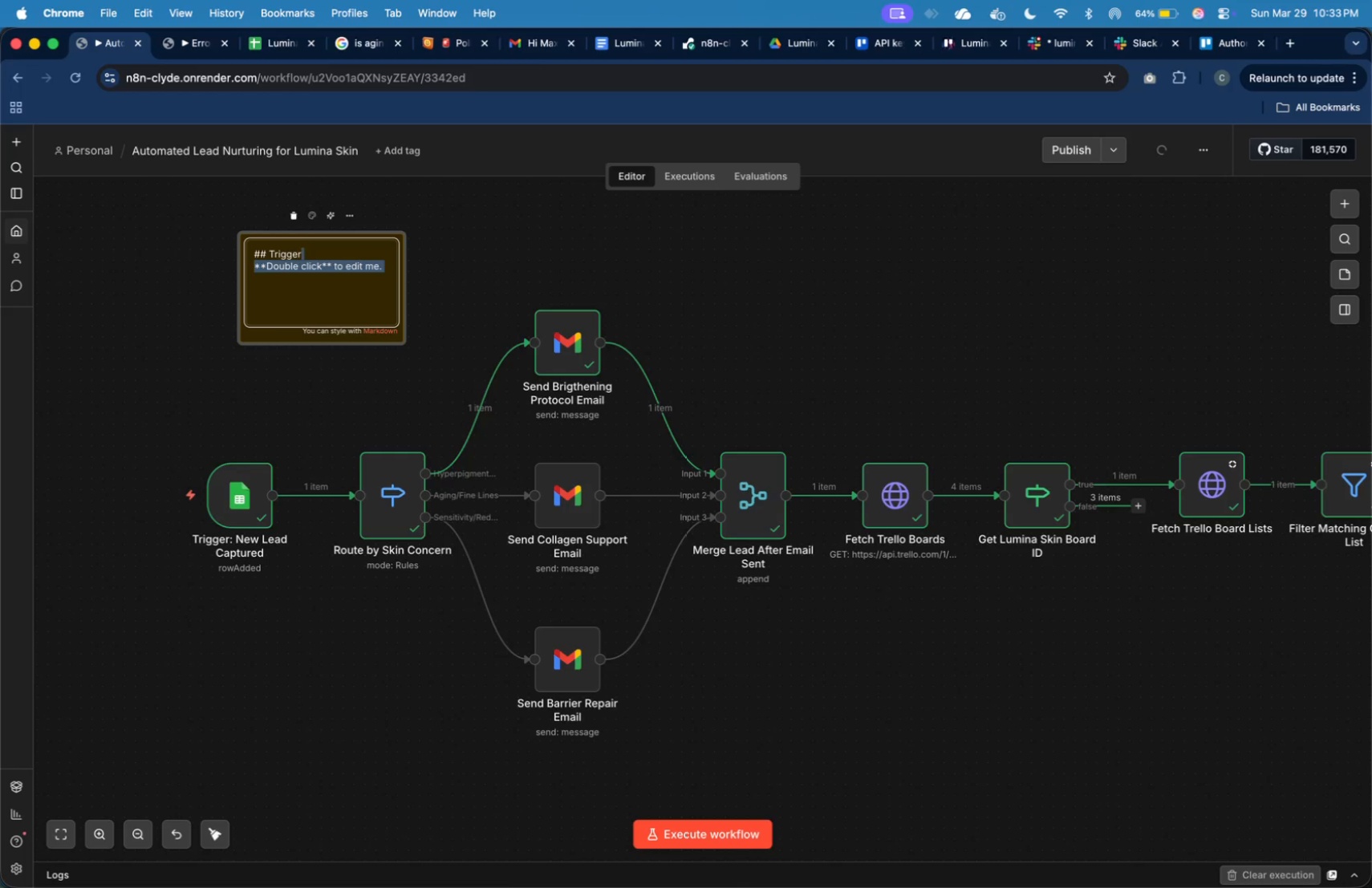 
key(Shift+ArrowRight)
 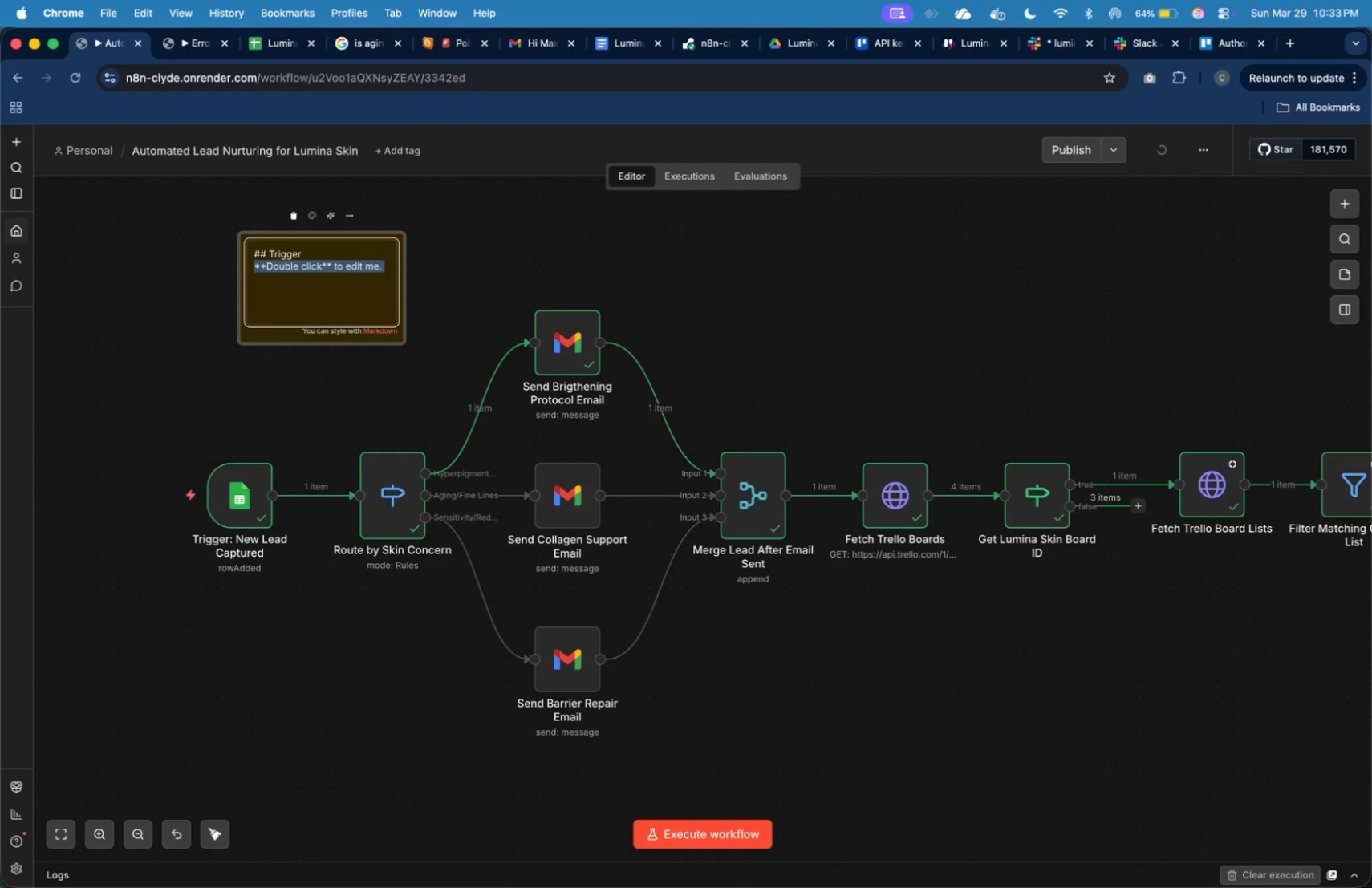 
key(Shift+ArrowRight)
 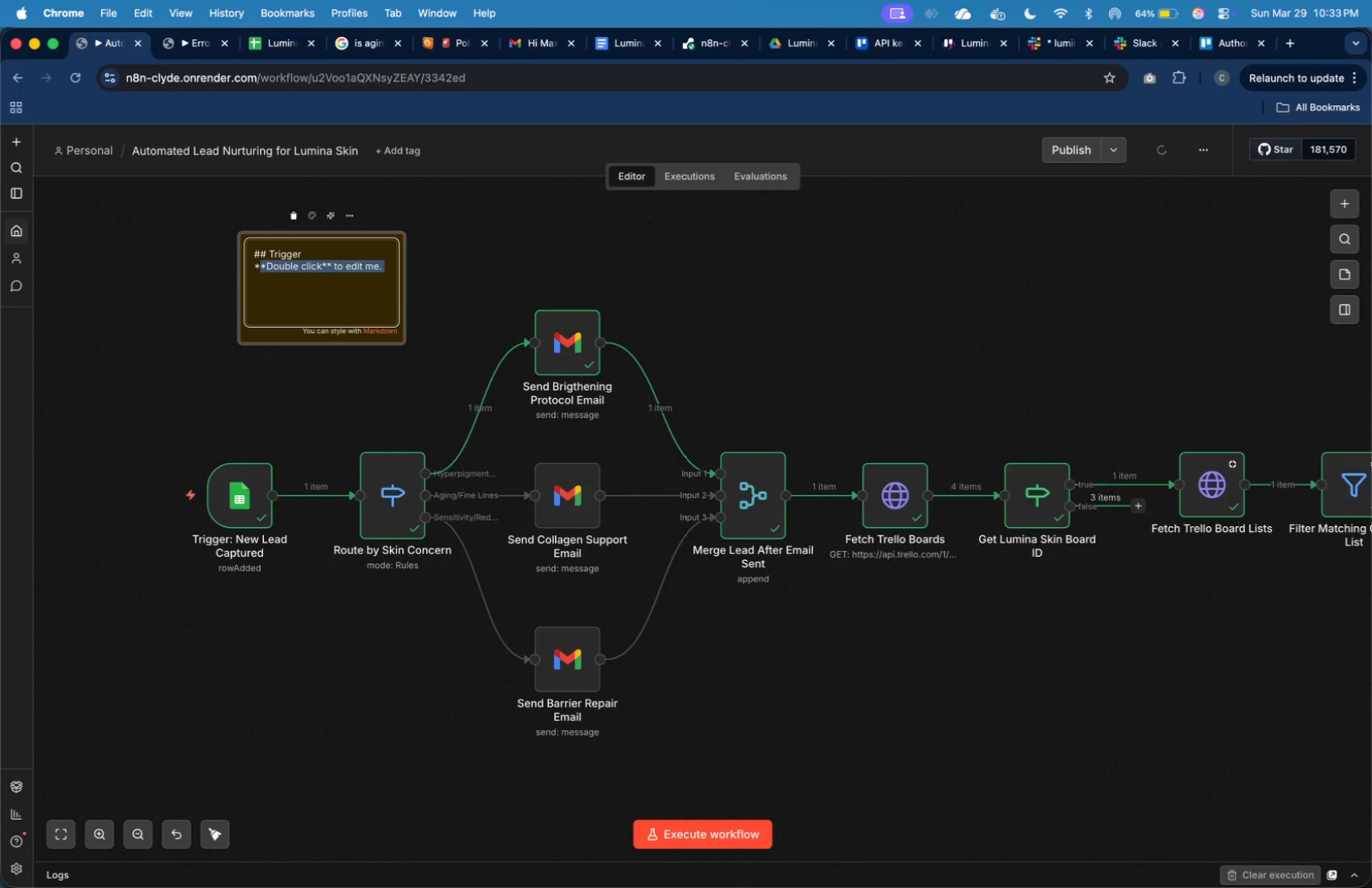 
key(Shift+ArrowLeft)
 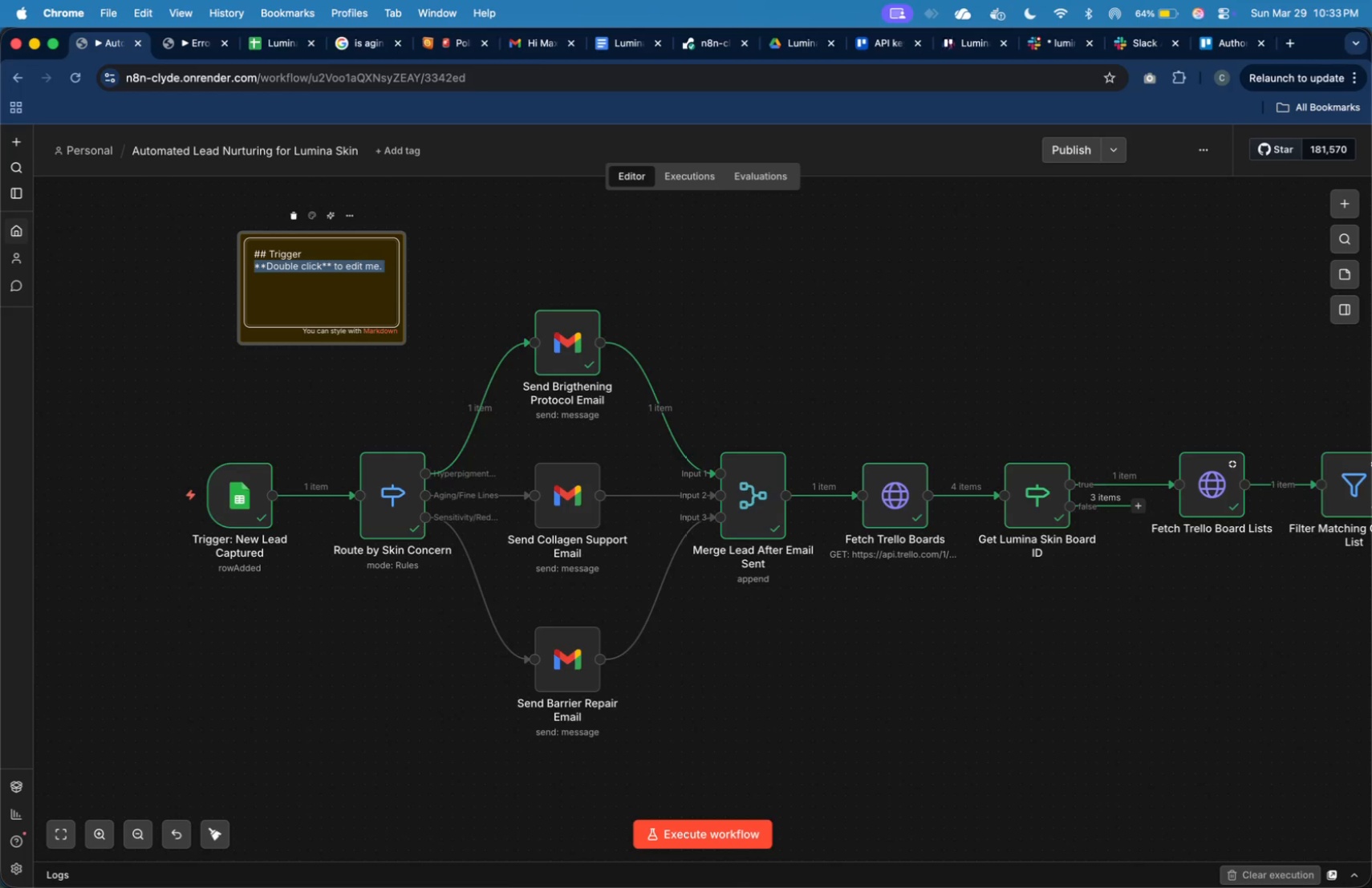 
key(Backspace)
 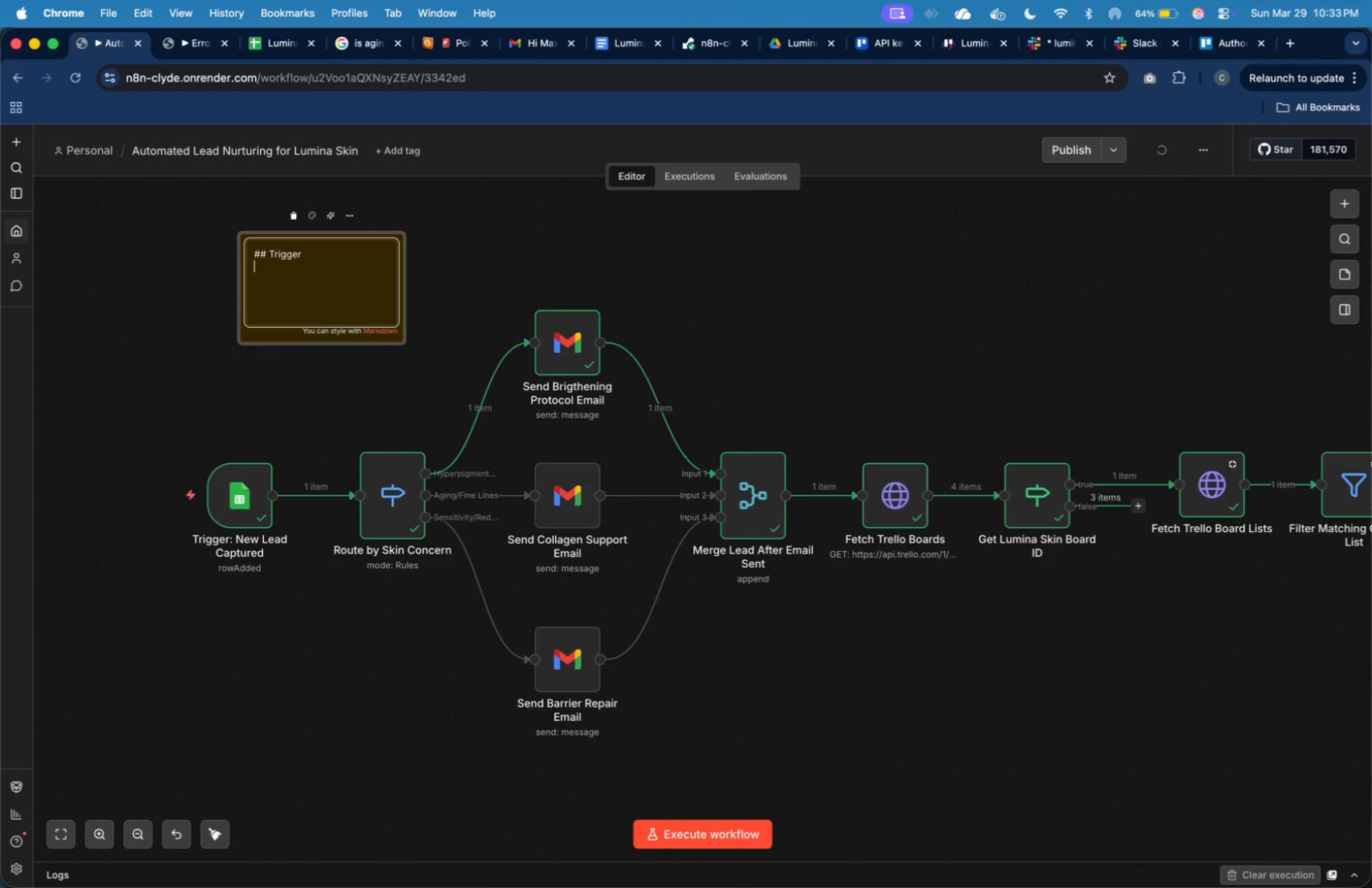 
left_click([469, 279])
 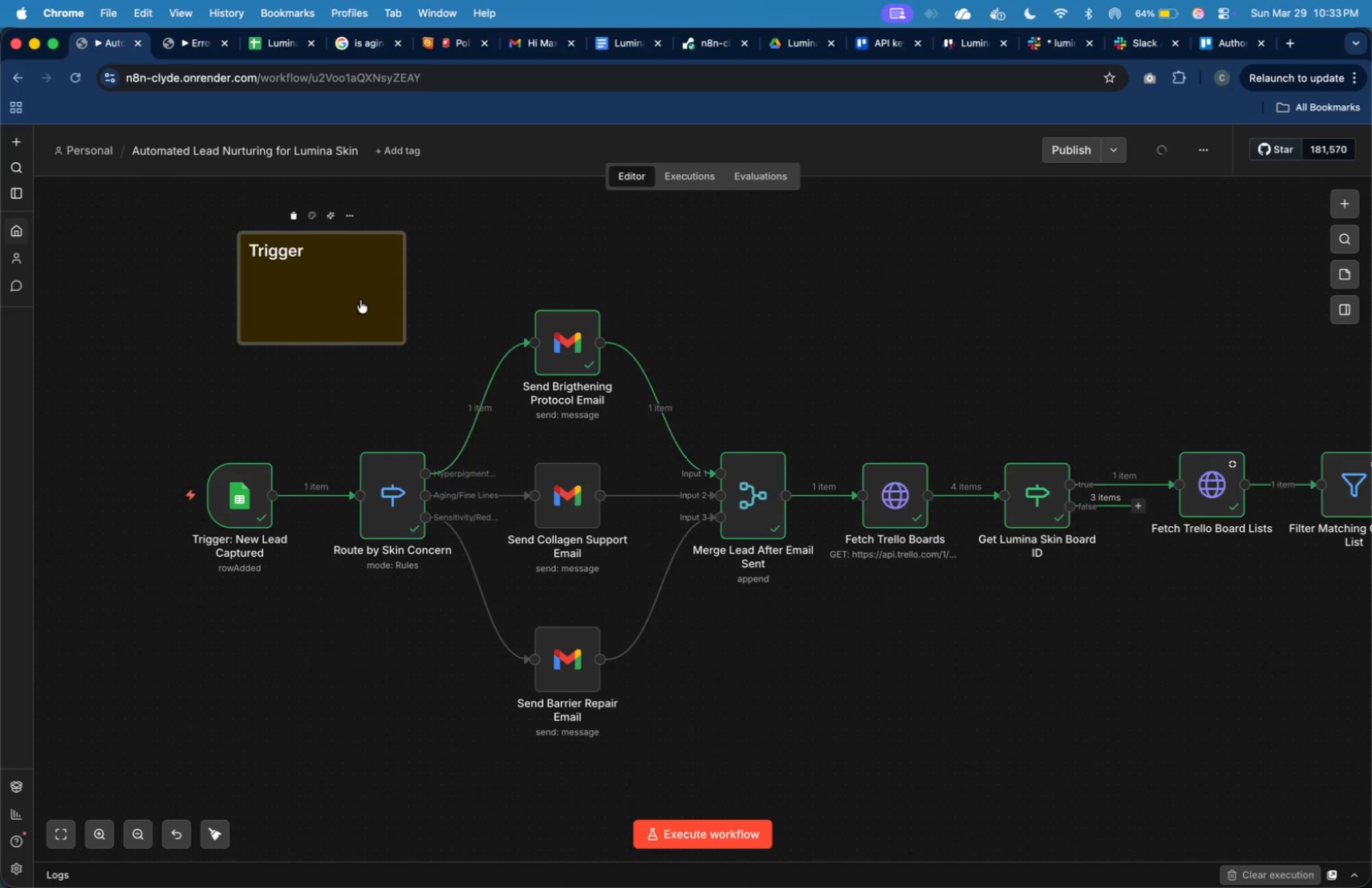 
left_click_drag(start_coordinate=[360, 299], to_coordinate=[250, 371])
 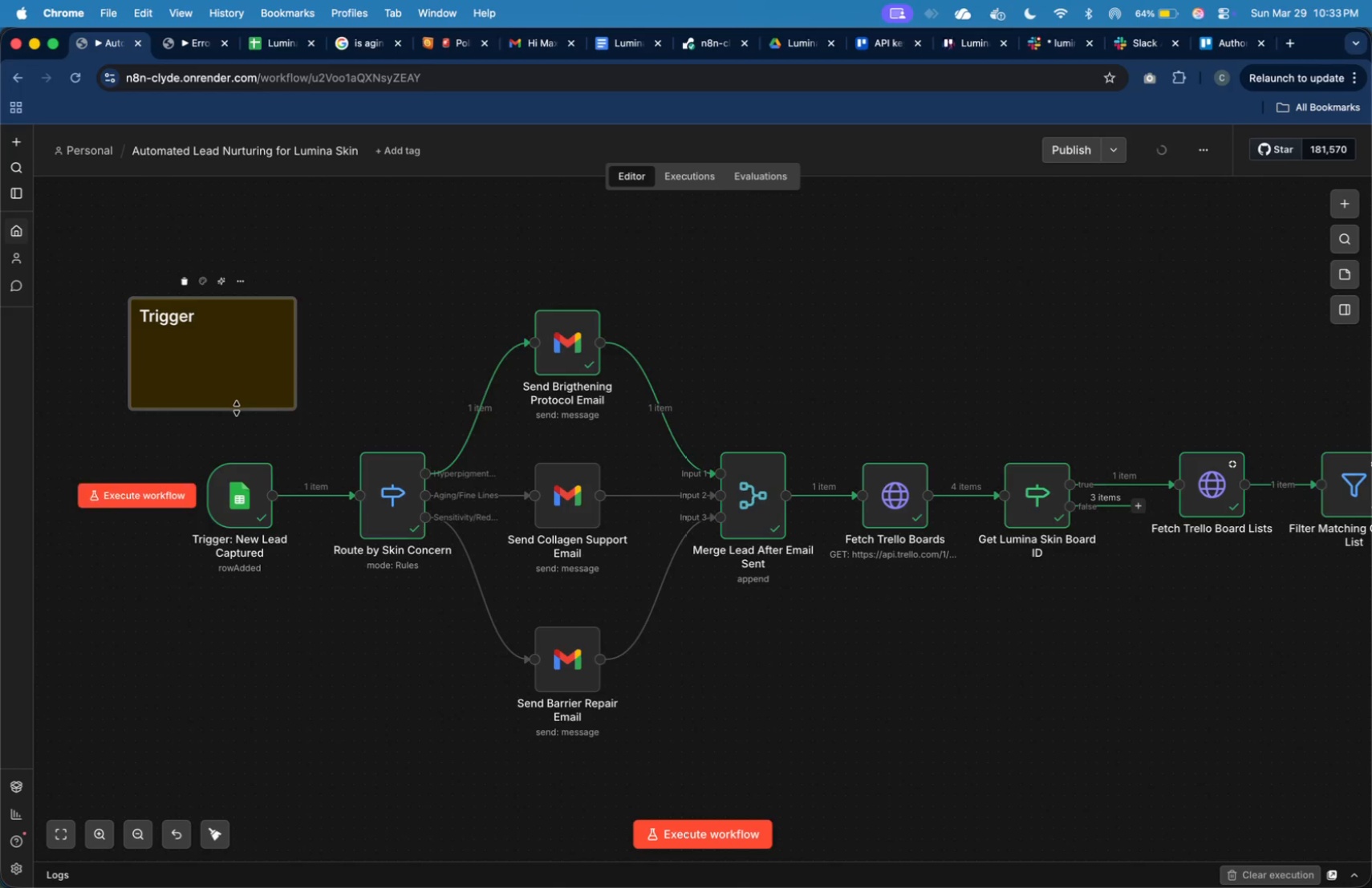 
left_click_drag(start_coordinate=[237, 408], to_coordinate=[234, 613])
 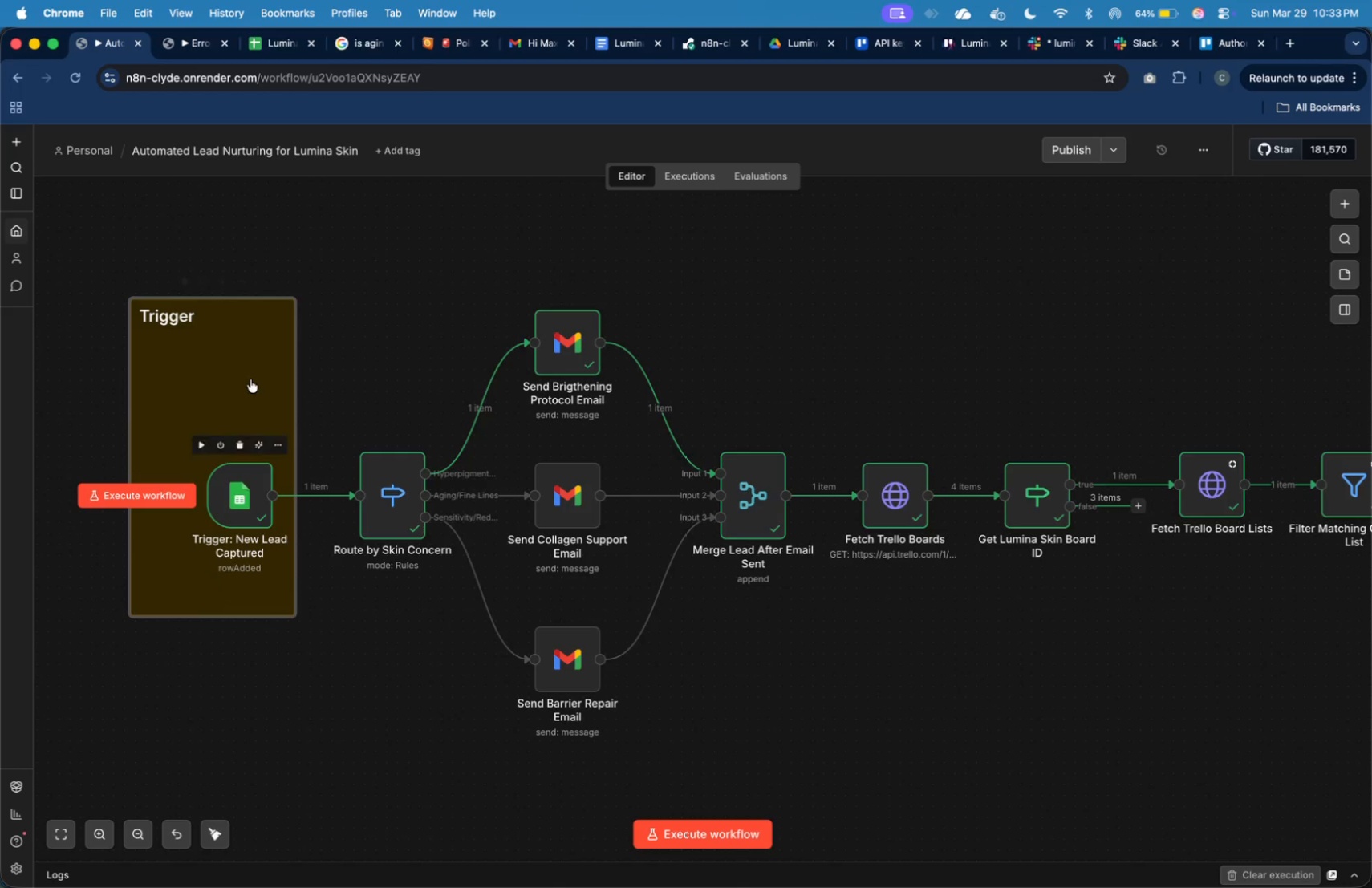 
left_click_drag(start_coordinate=[250, 379], to_coordinate=[248, 406])
 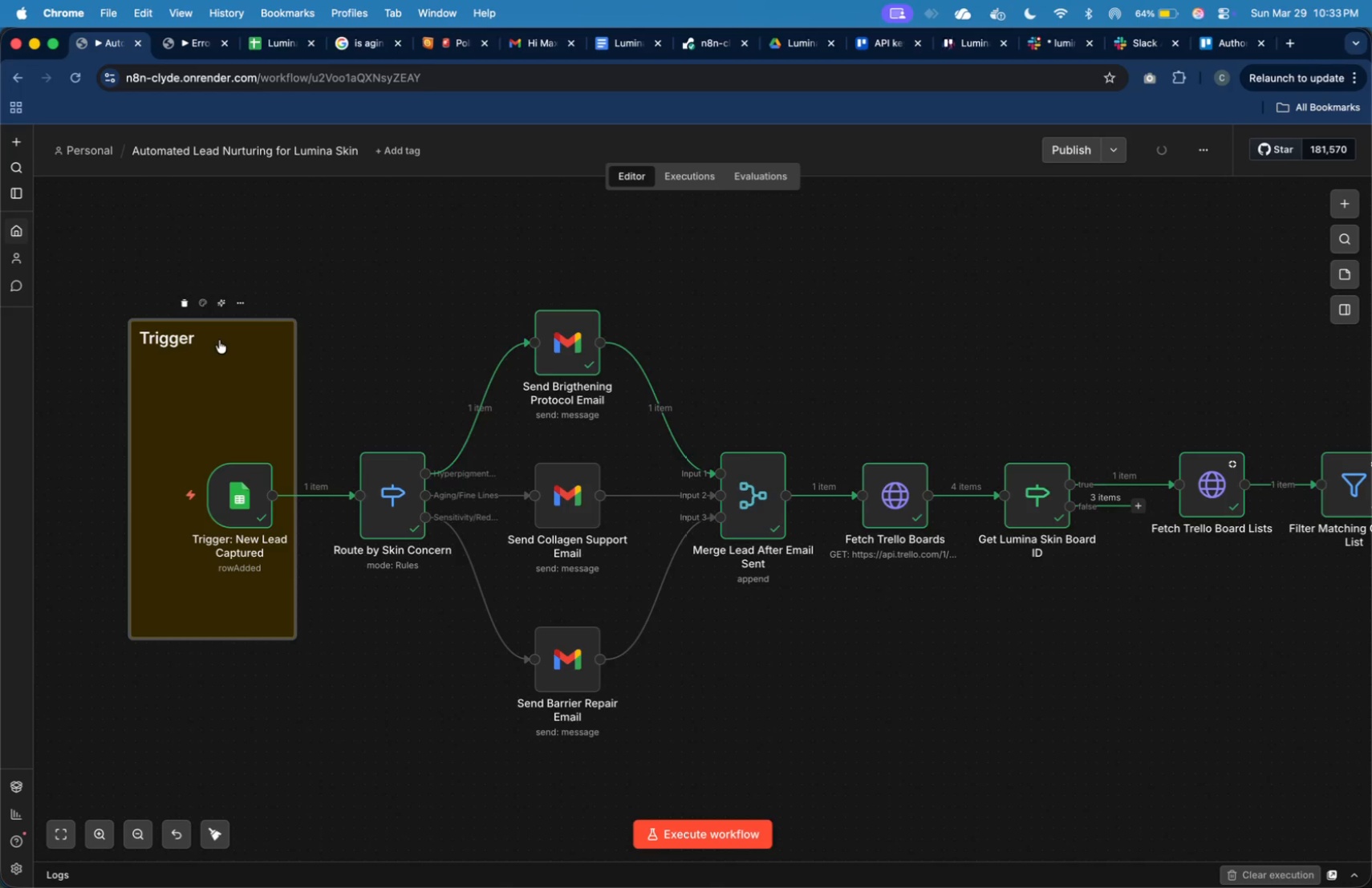 
double_click([219, 340])
 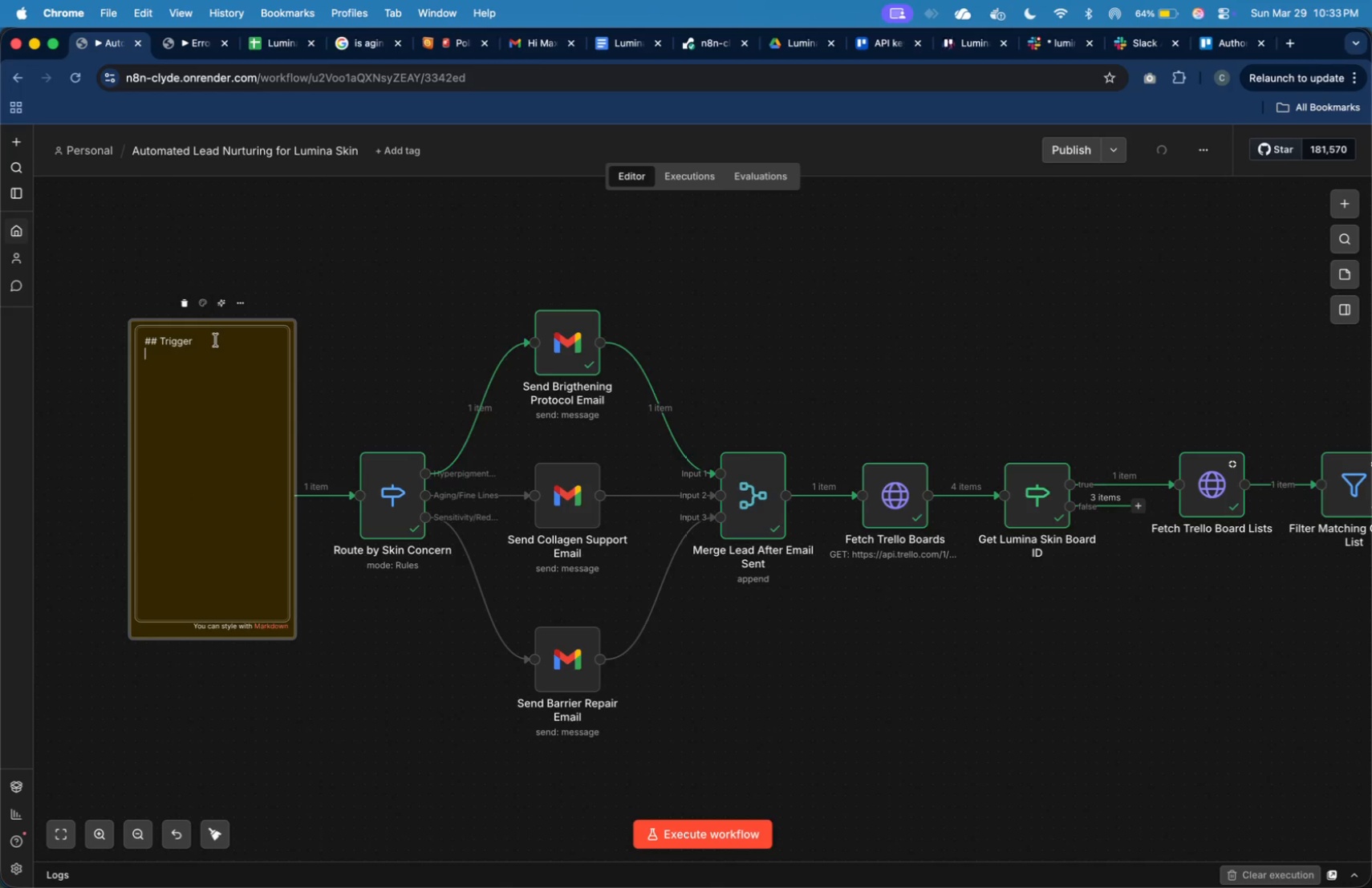 
left_click([214, 341])
 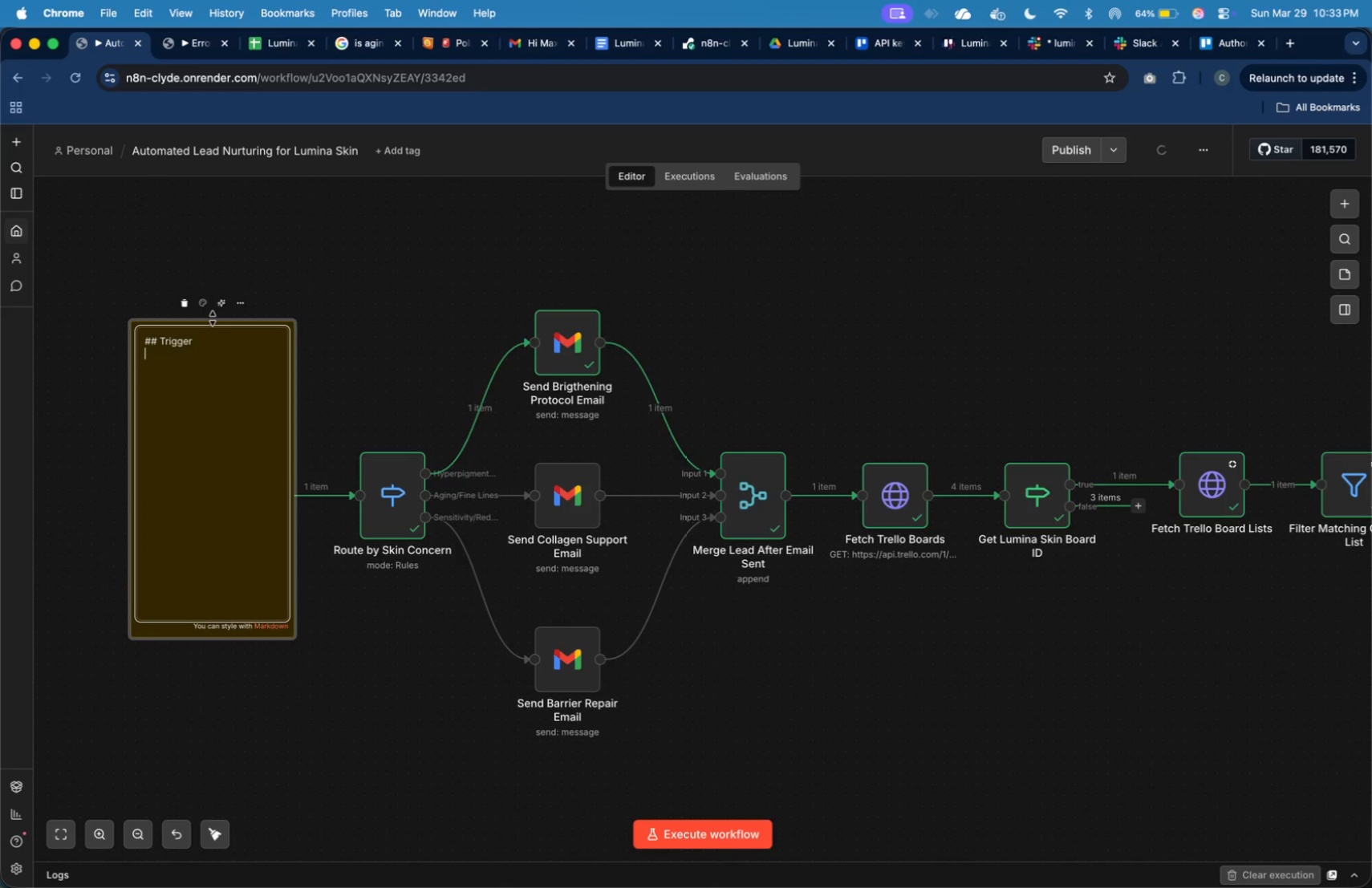 
left_click([205, 308])
 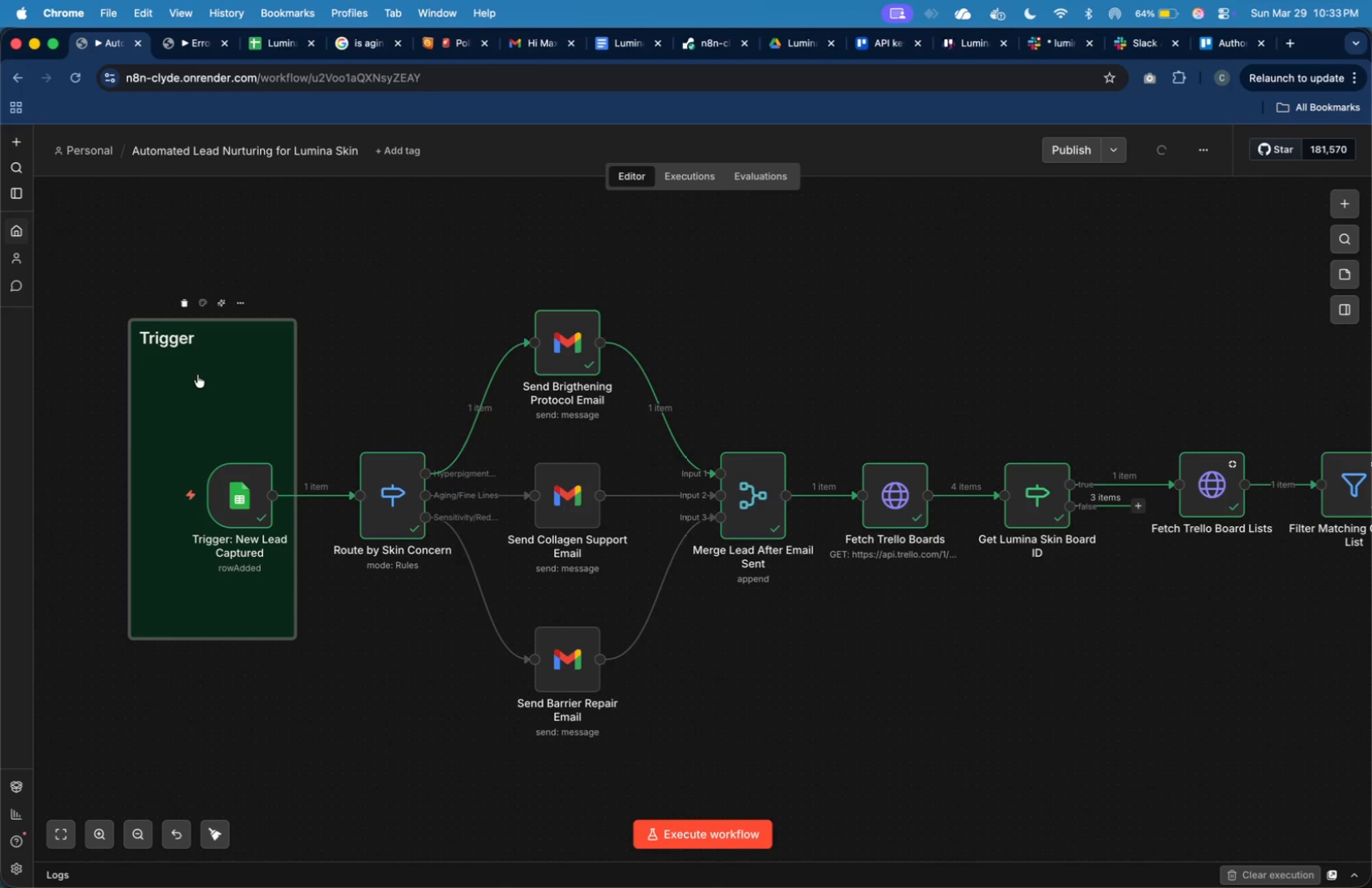 
double_click([199, 360])
 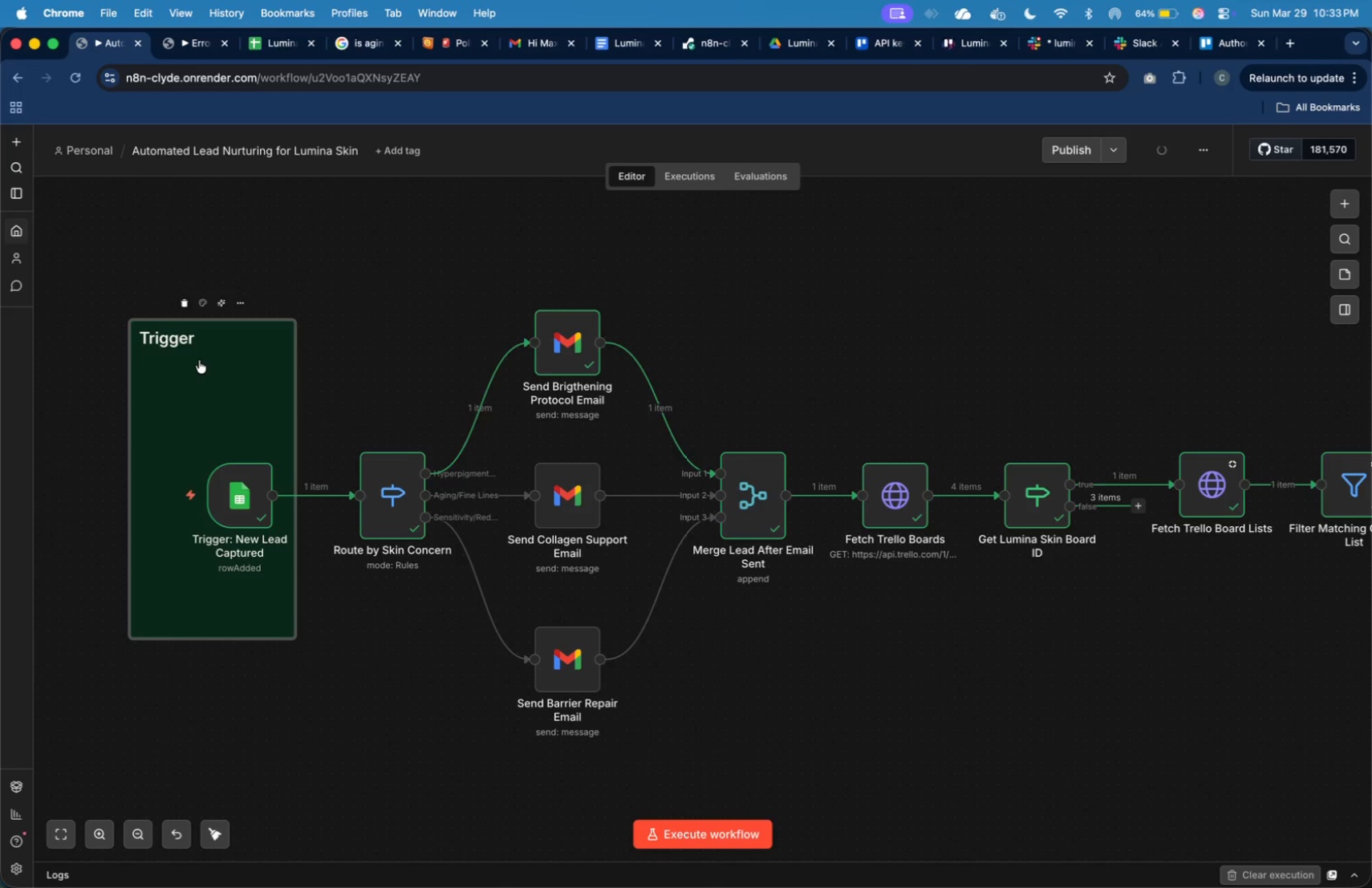 
triple_click([199, 360])
 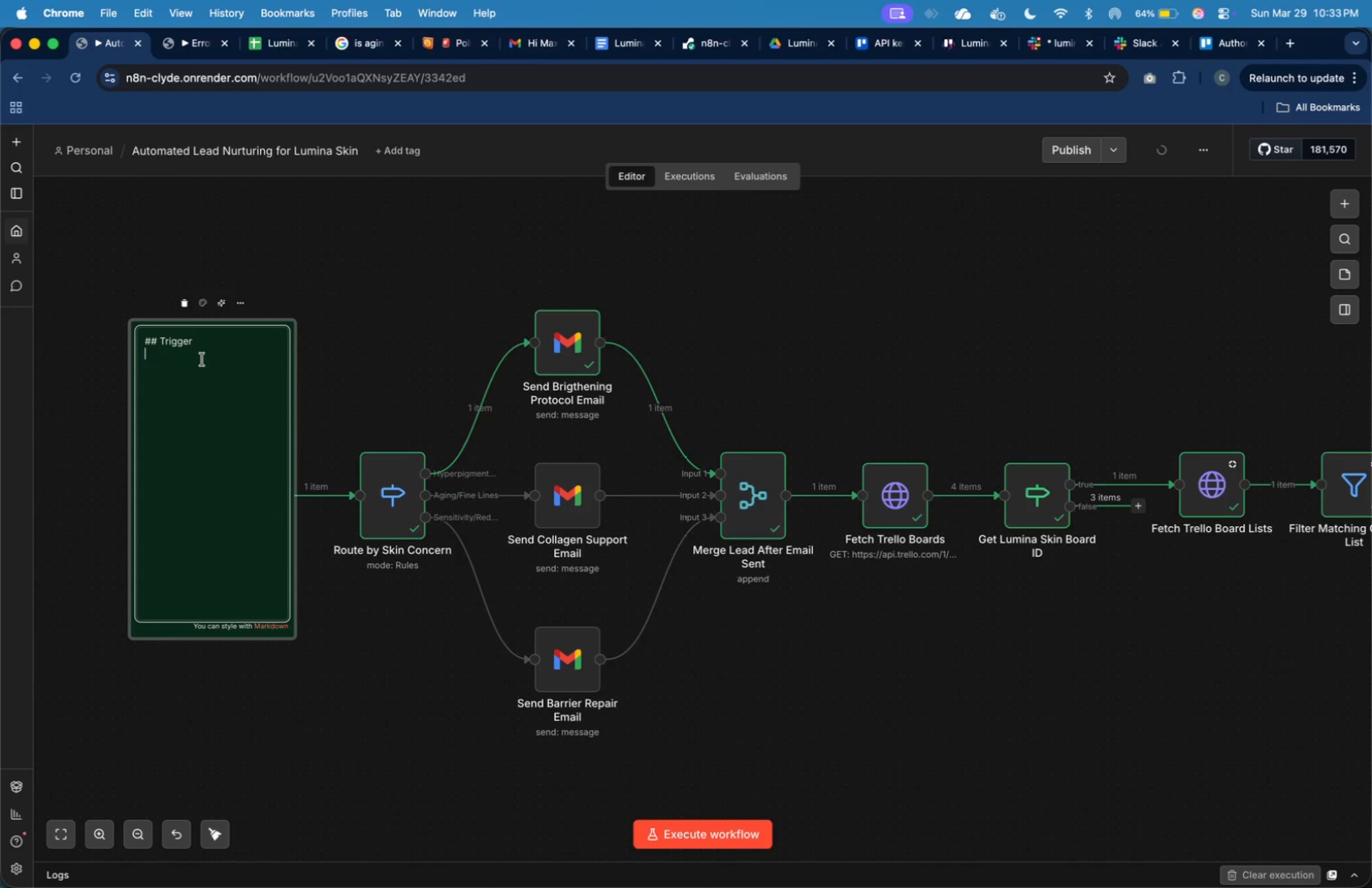 
type(Captures new lead from Google Sheets when a new row is added)
 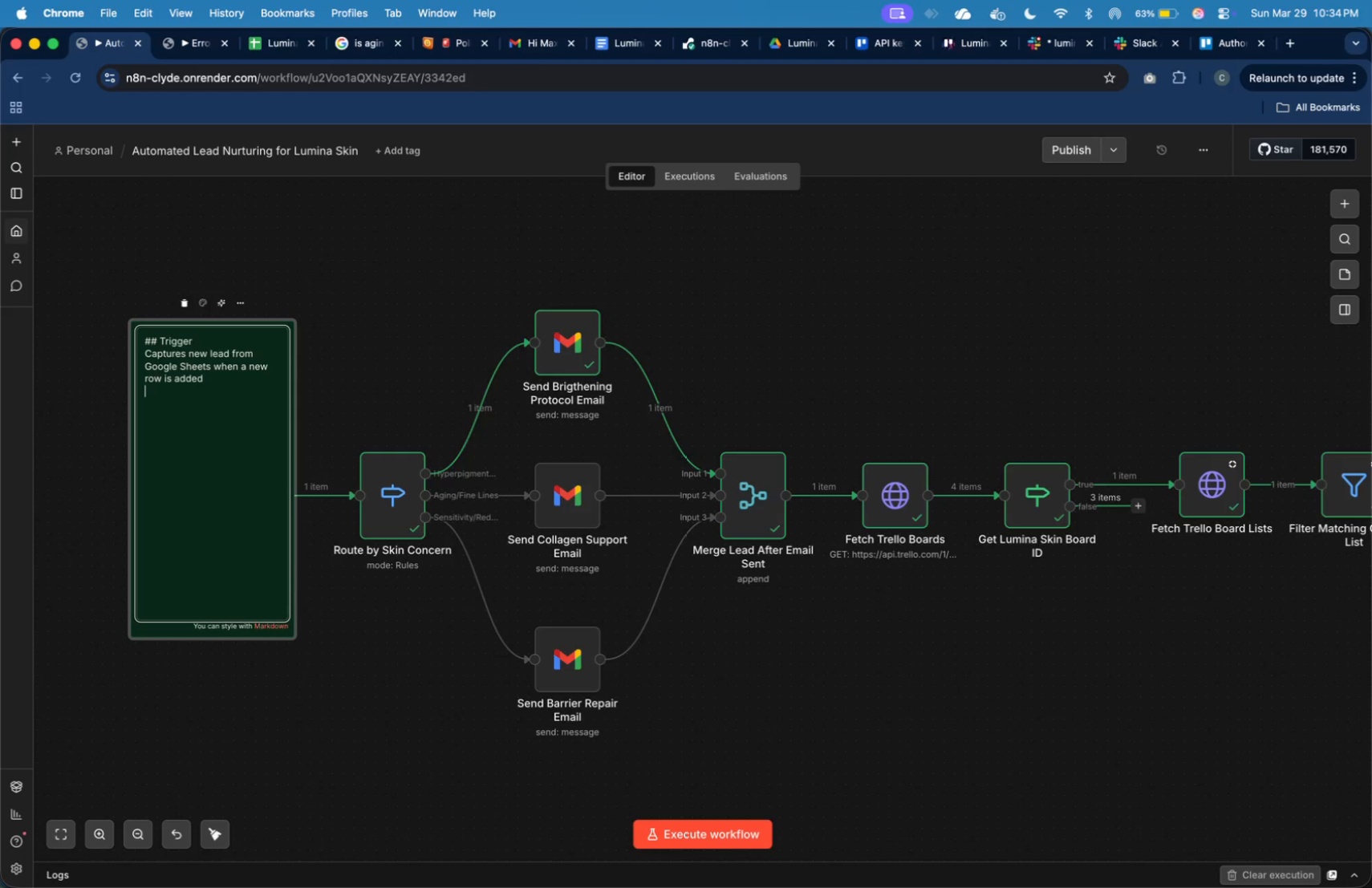 
 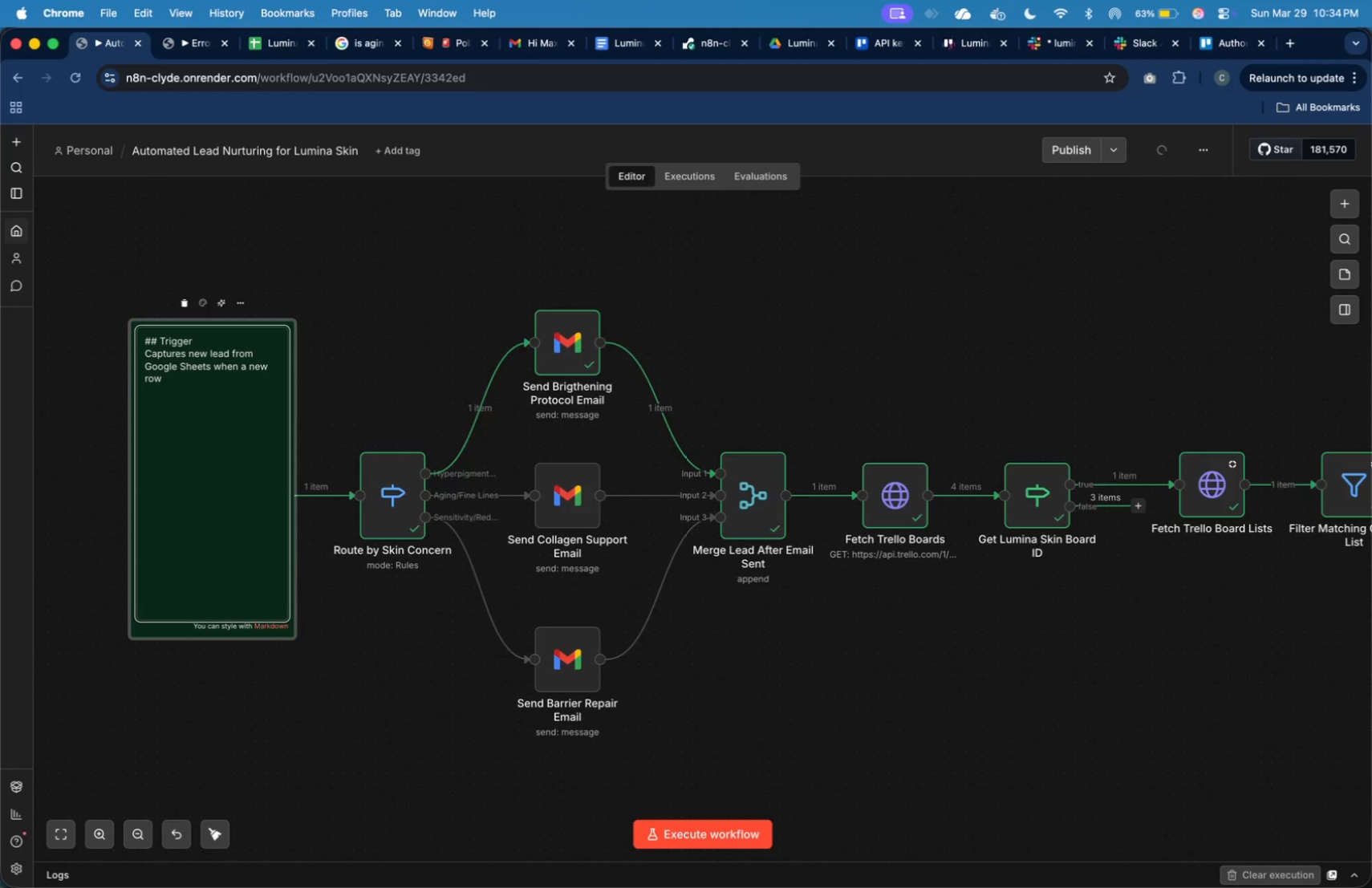 
key(Enter)
 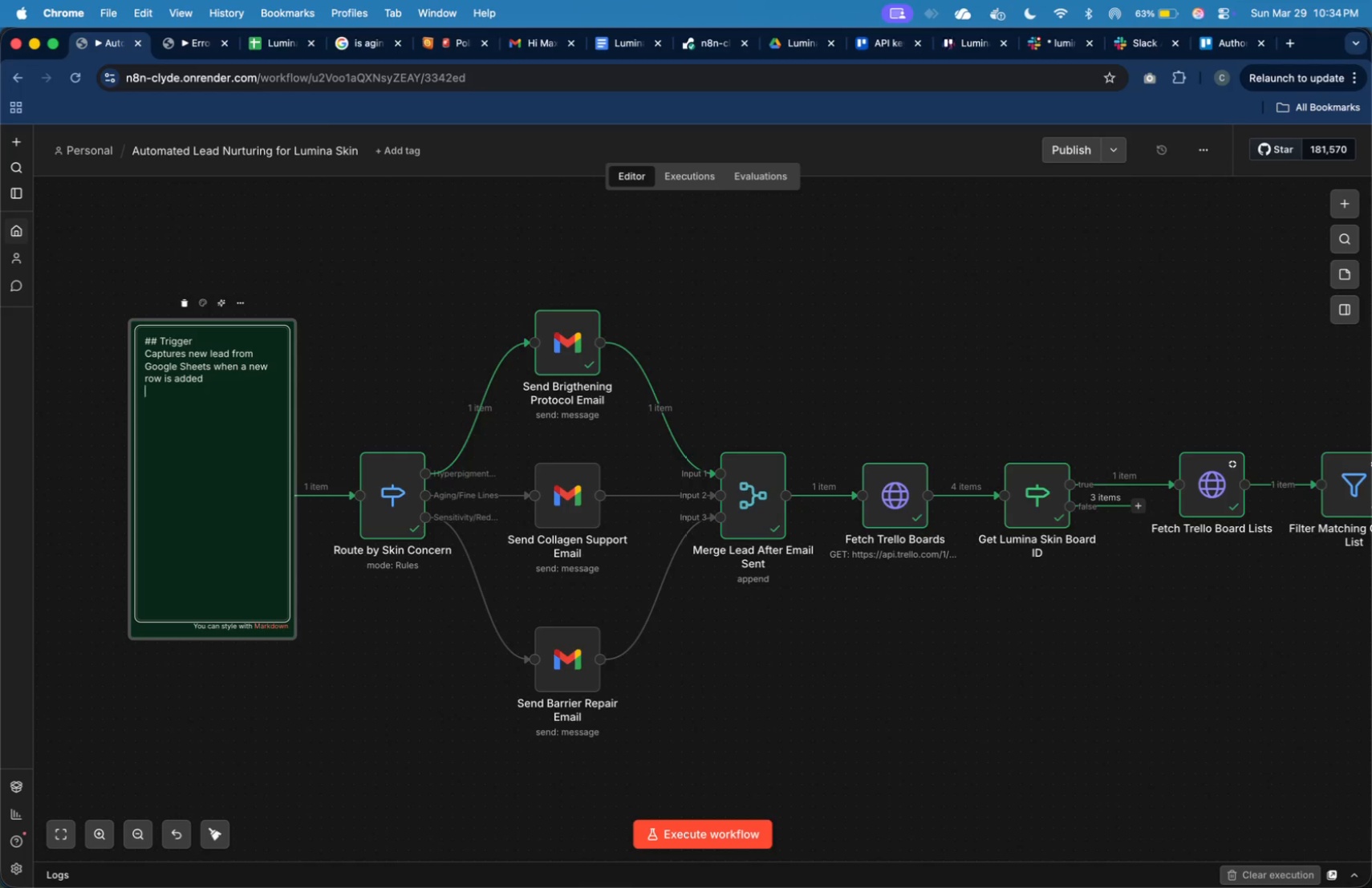 
key(Backspace)
 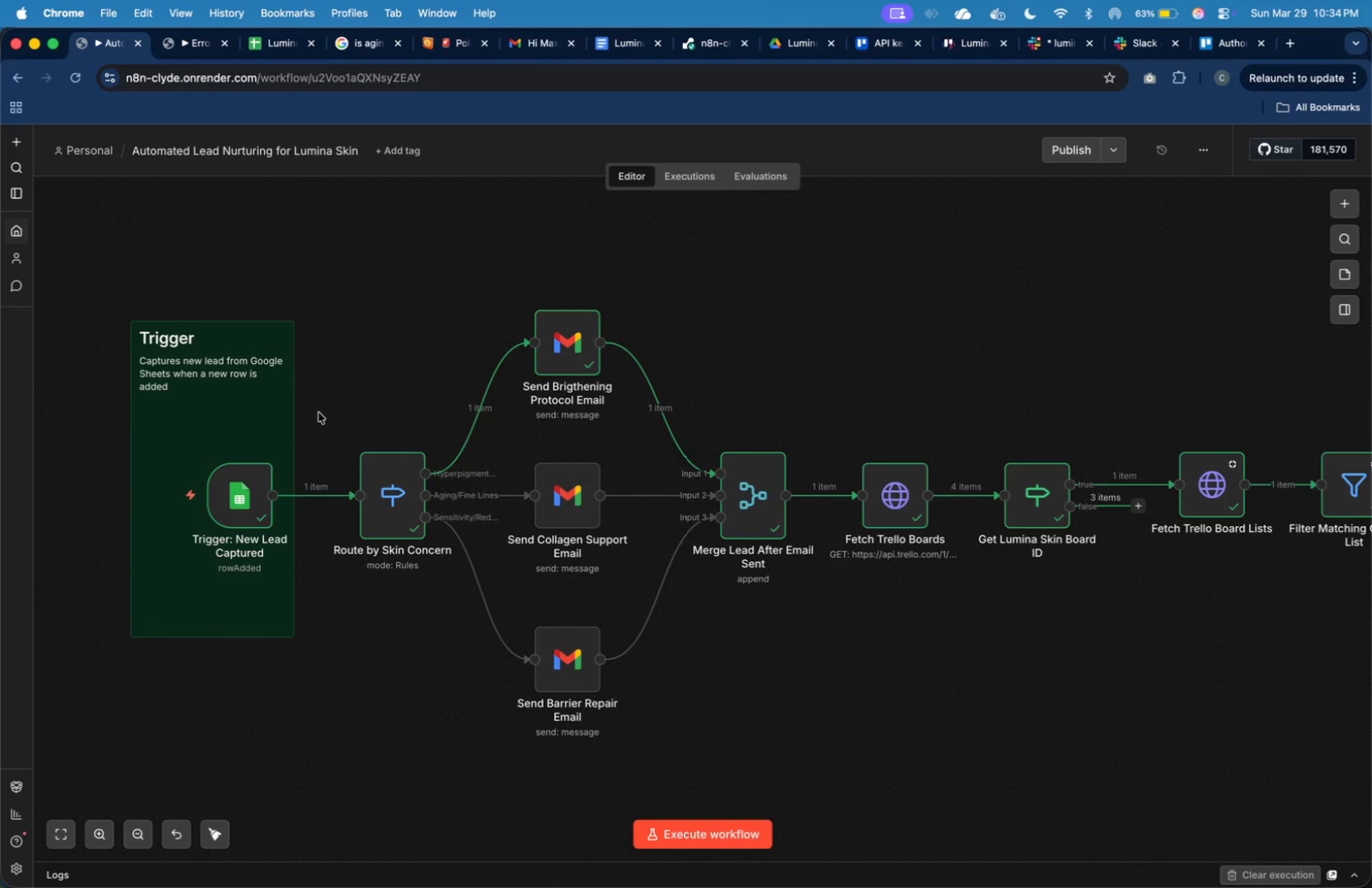 
left_click([266, 426])
 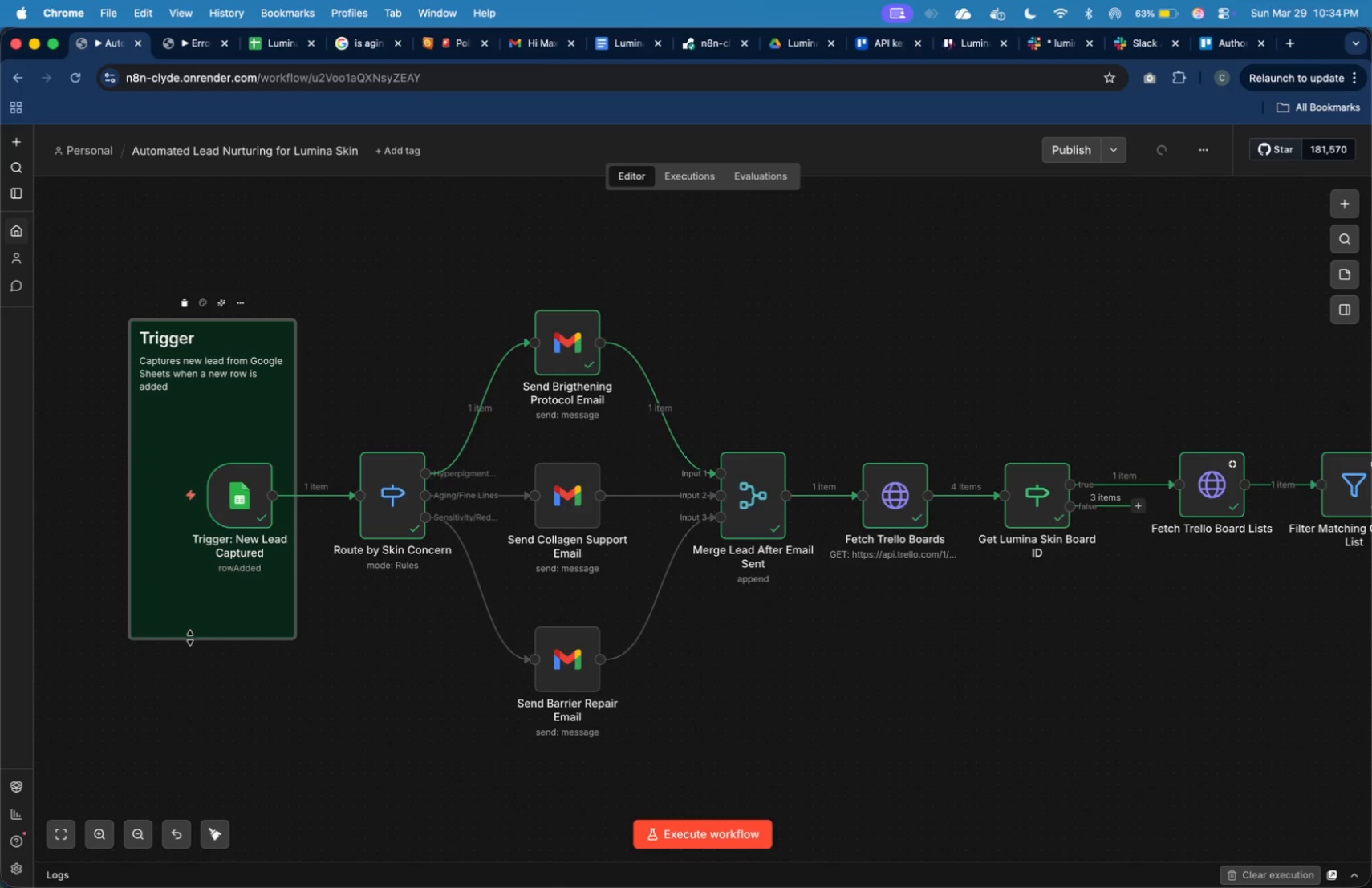 
left_click_drag(start_coordinate=[190, 638], to_coordinate=[199, 594])
 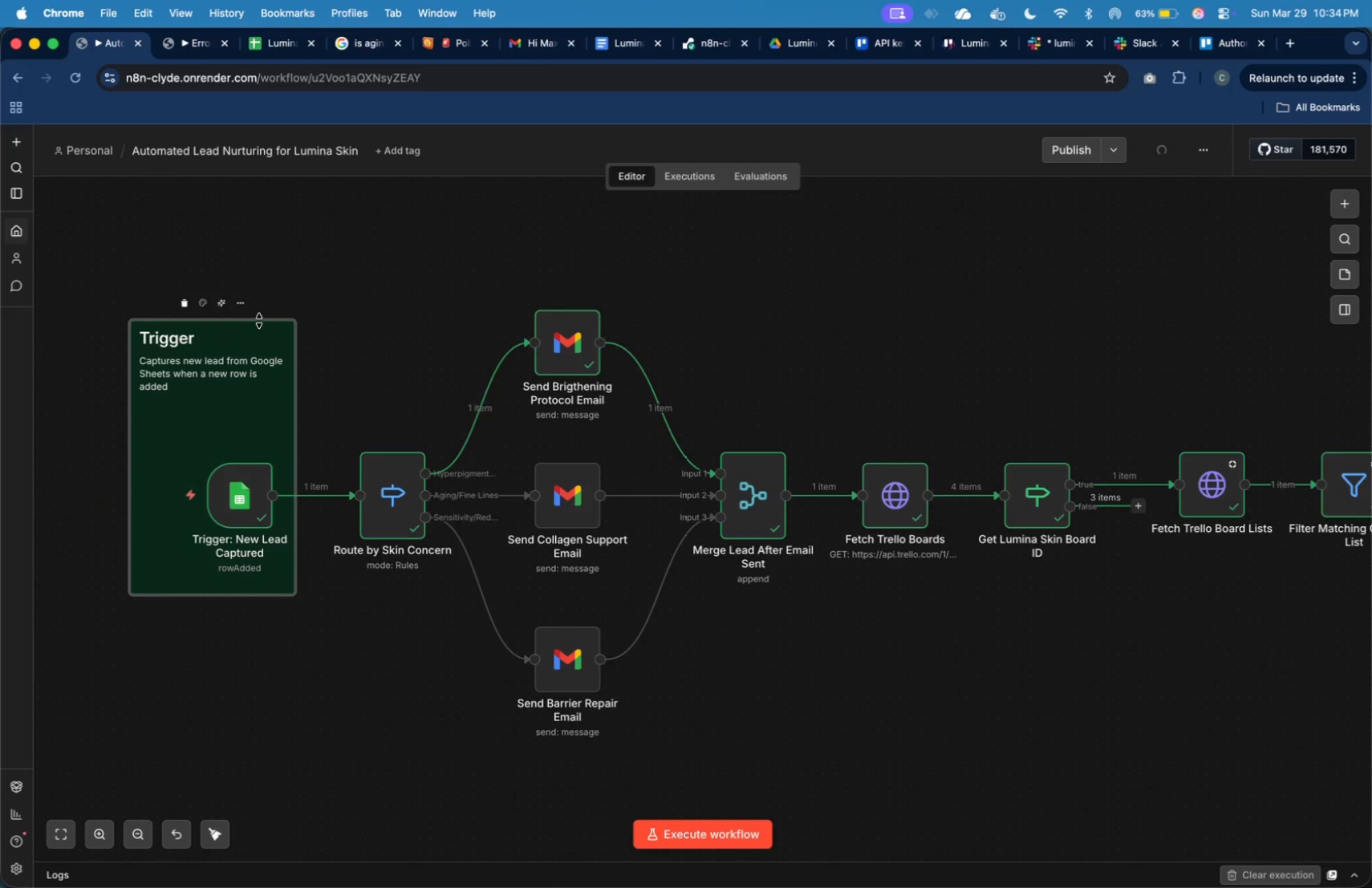 
left_click_drag(start_coordinate=[259, 321], to_coordinate=[270, 379])
 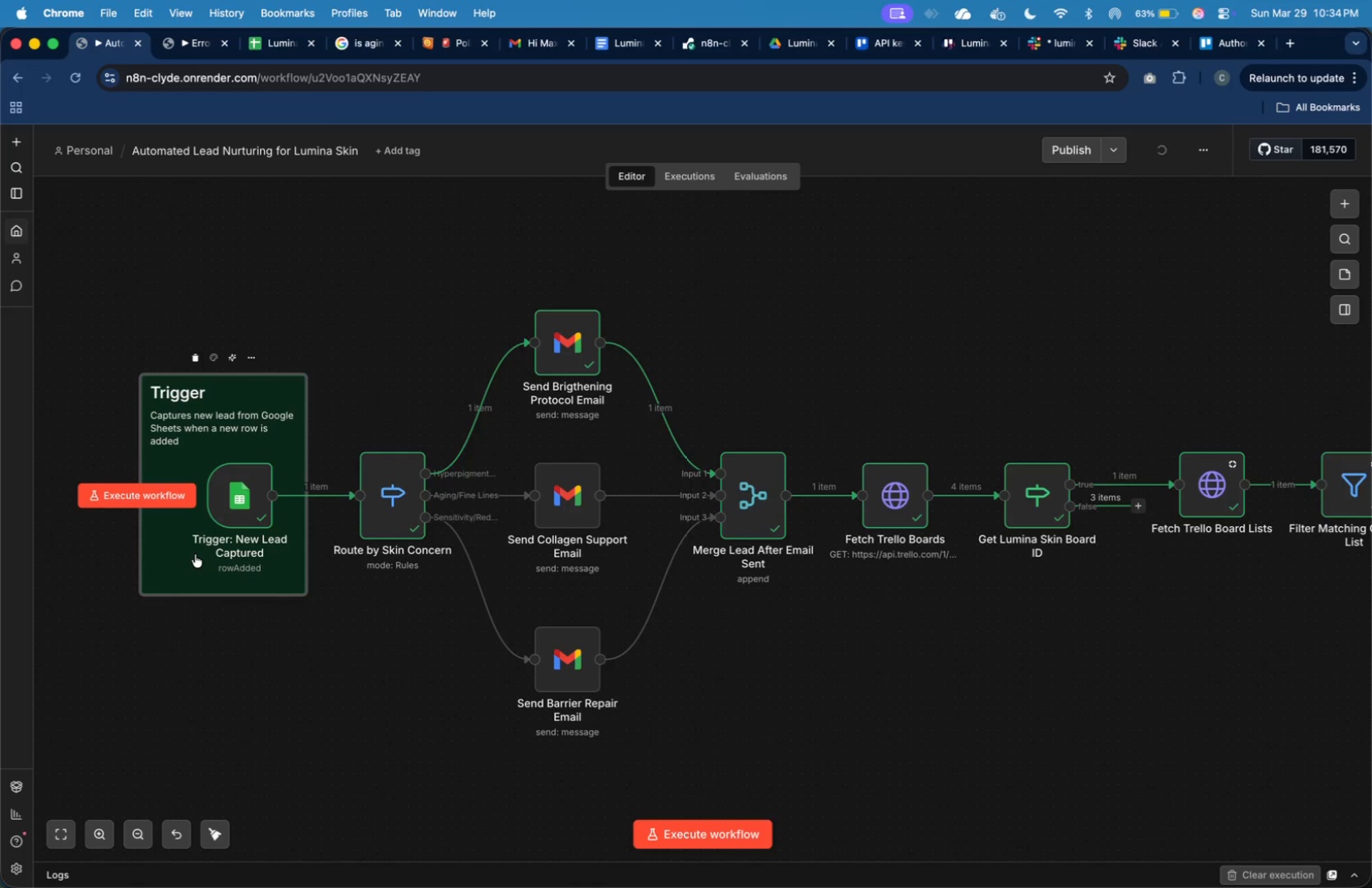 
wait(5.28)
 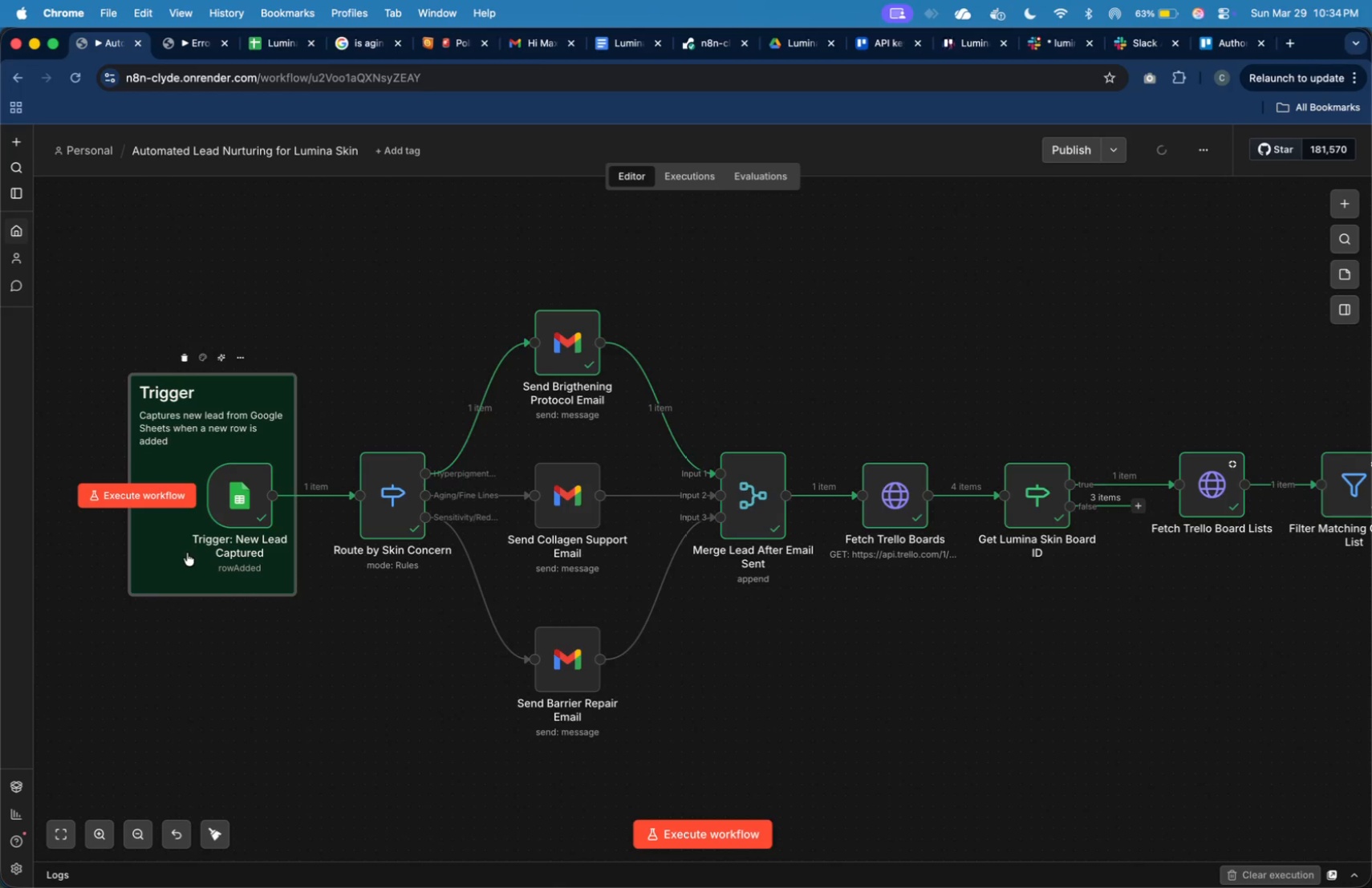 
left_click([365, 331])
 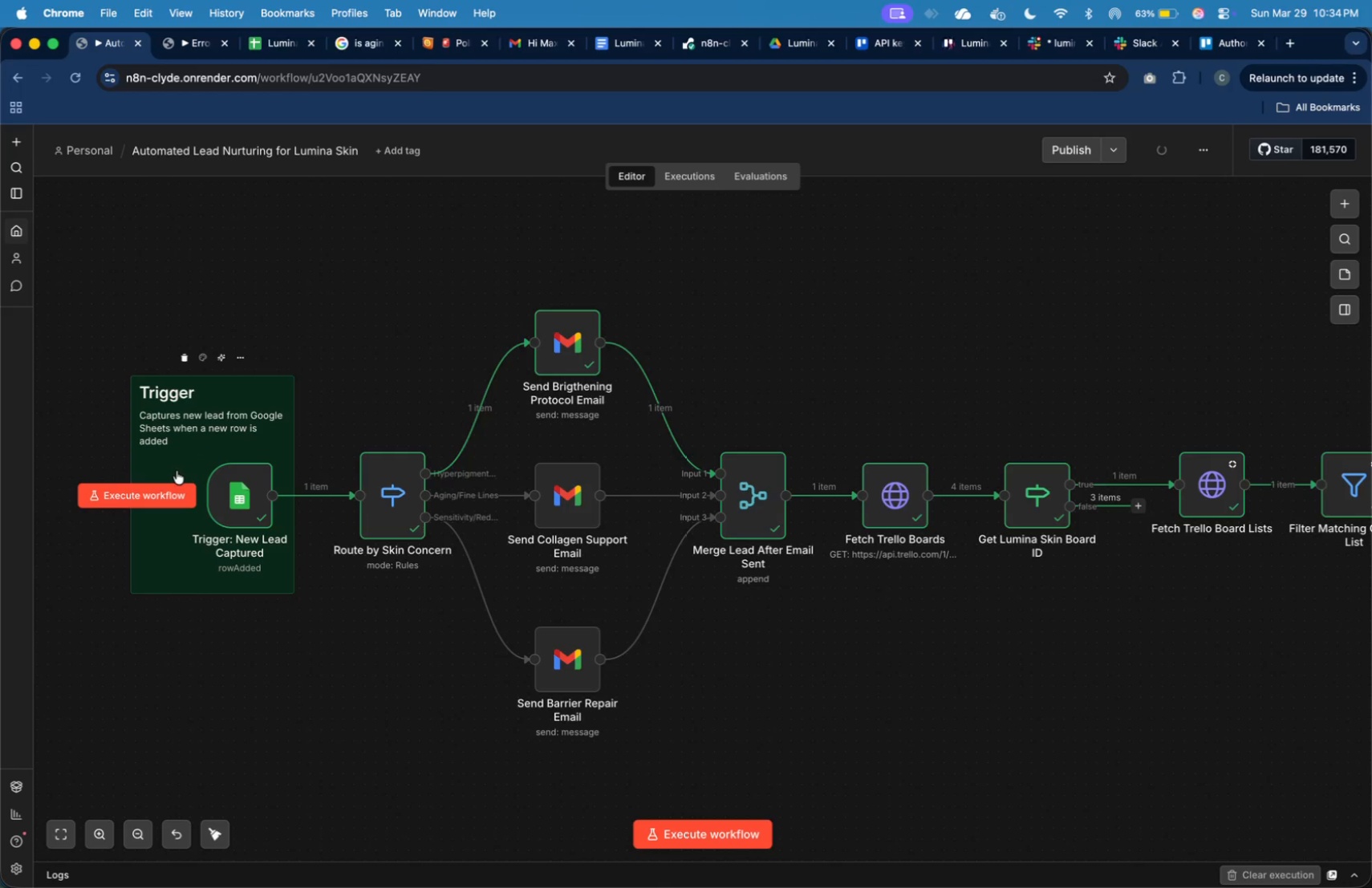 
left_click([177, 455])
 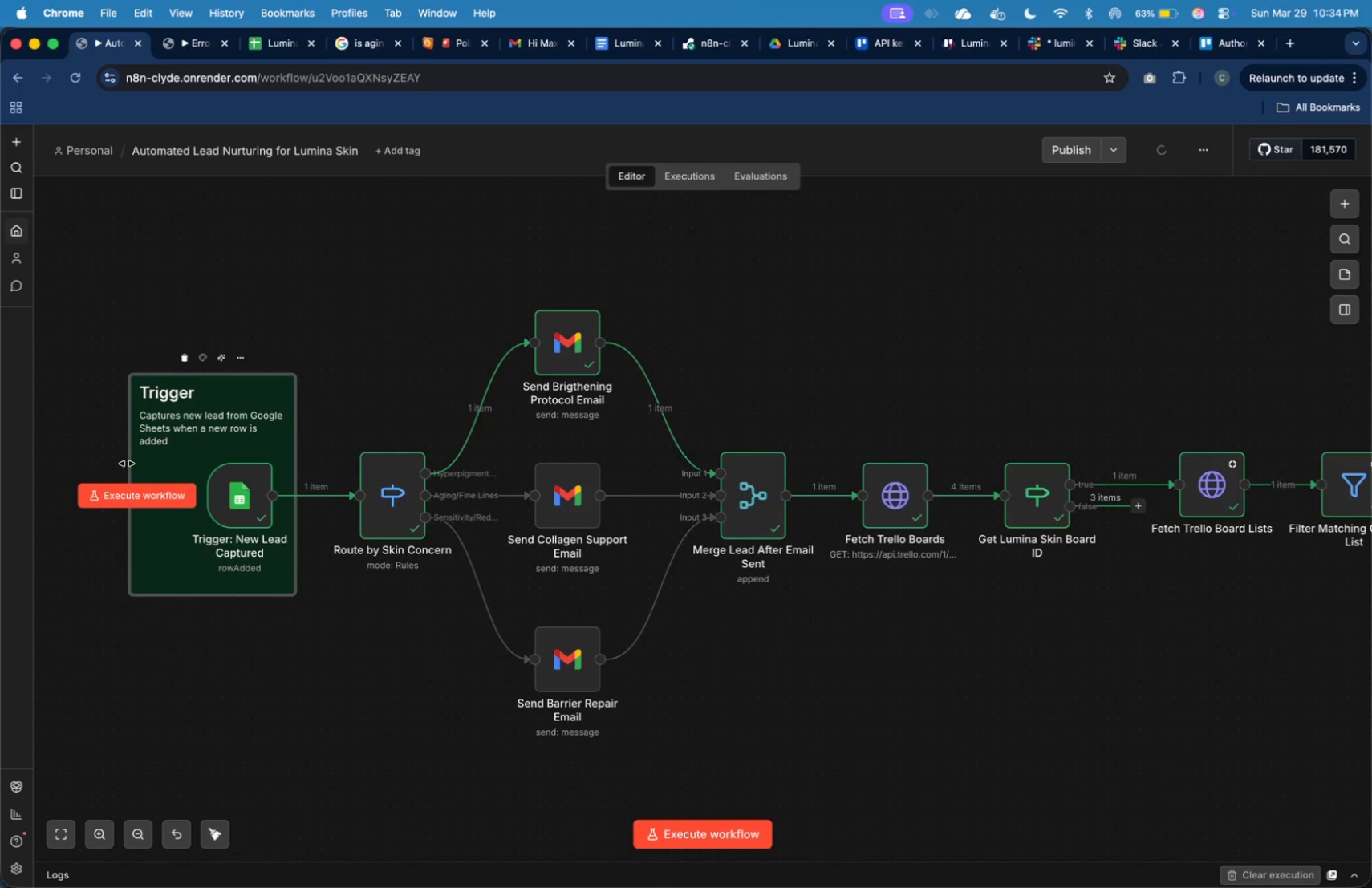 
left_click_drag(start_coordinate=[127, 464], to_coordinate=[169, 468])
 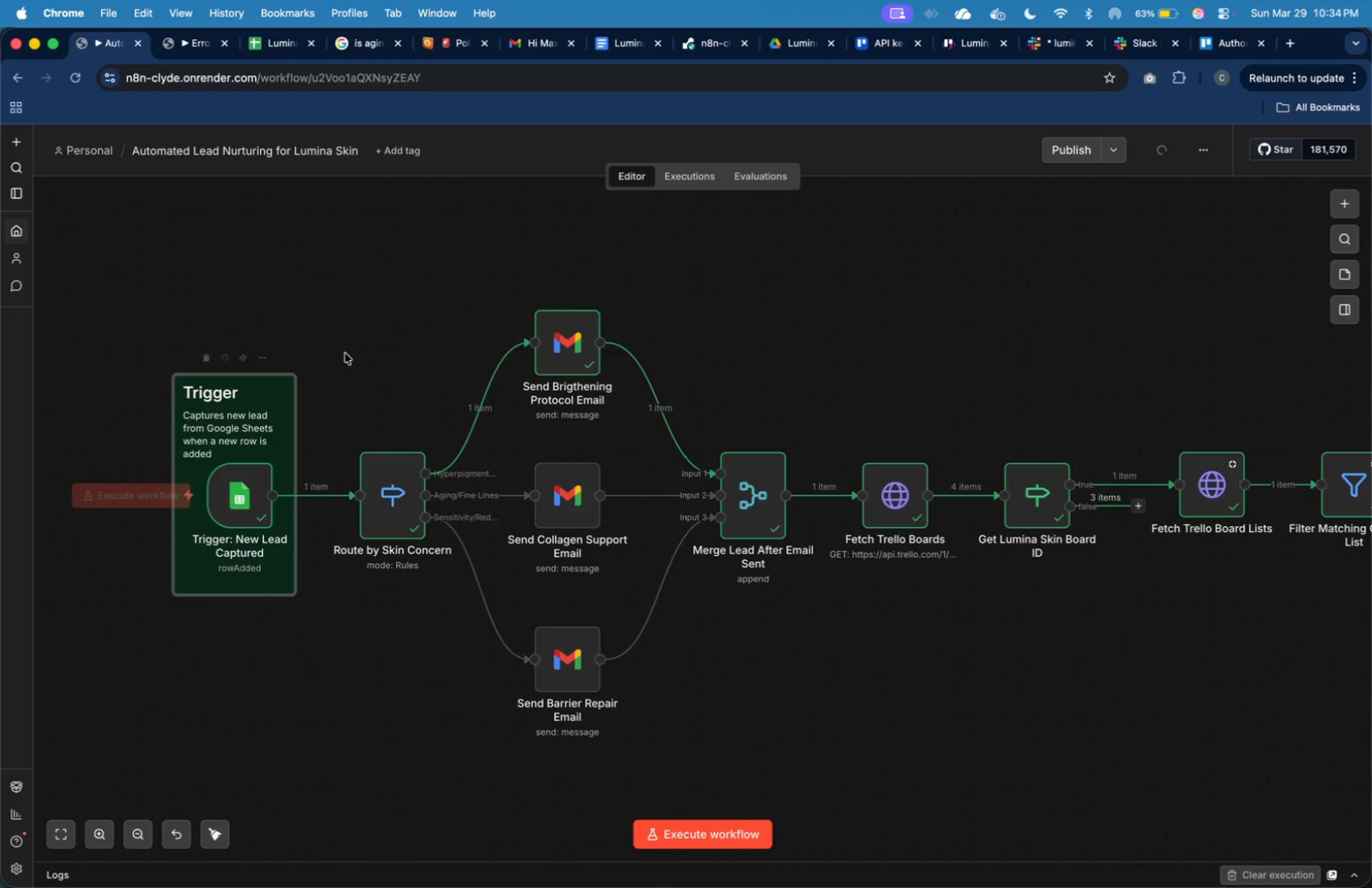 
left_click([346, 353])
 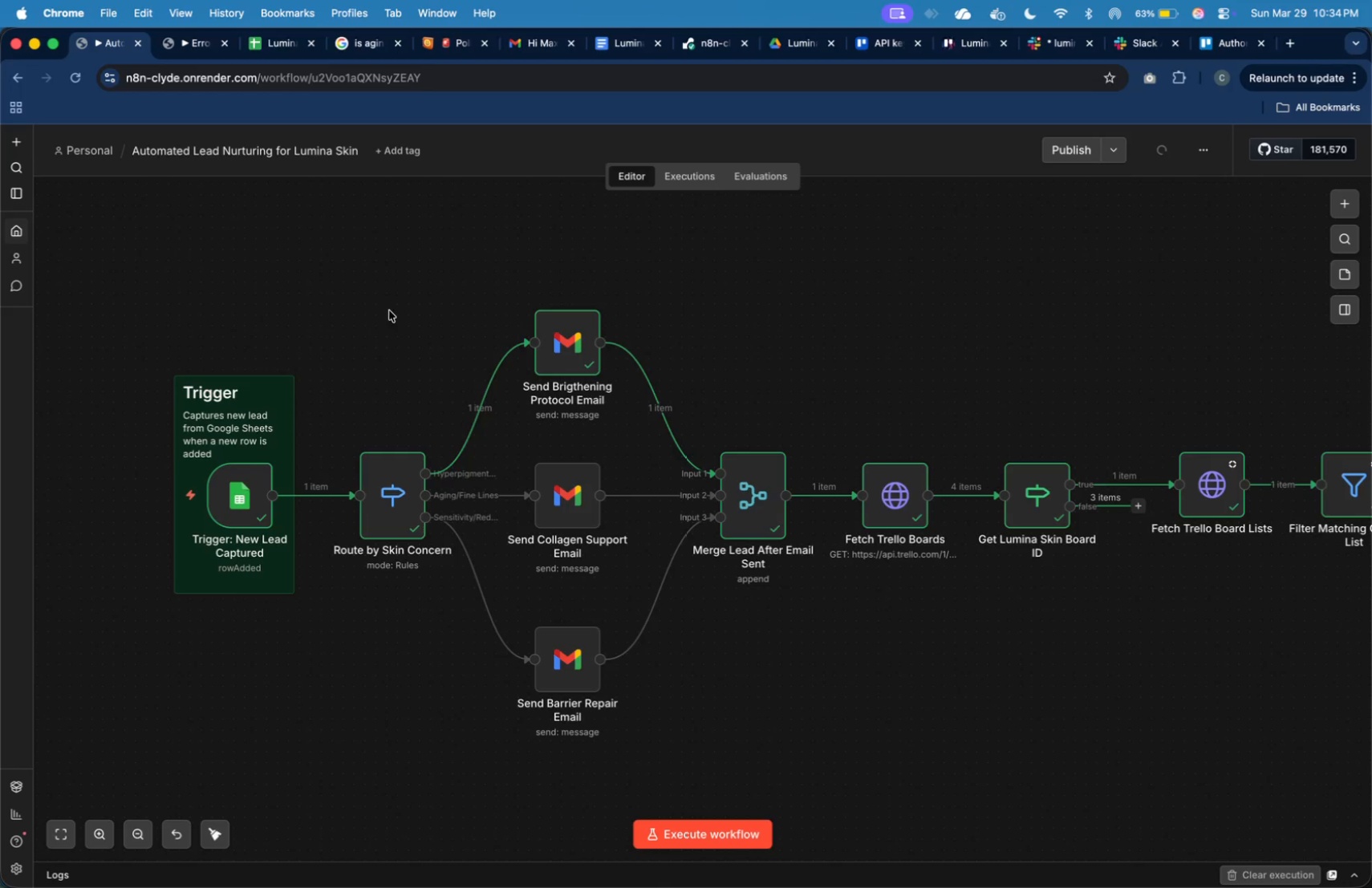 
right_click([385, 272])
 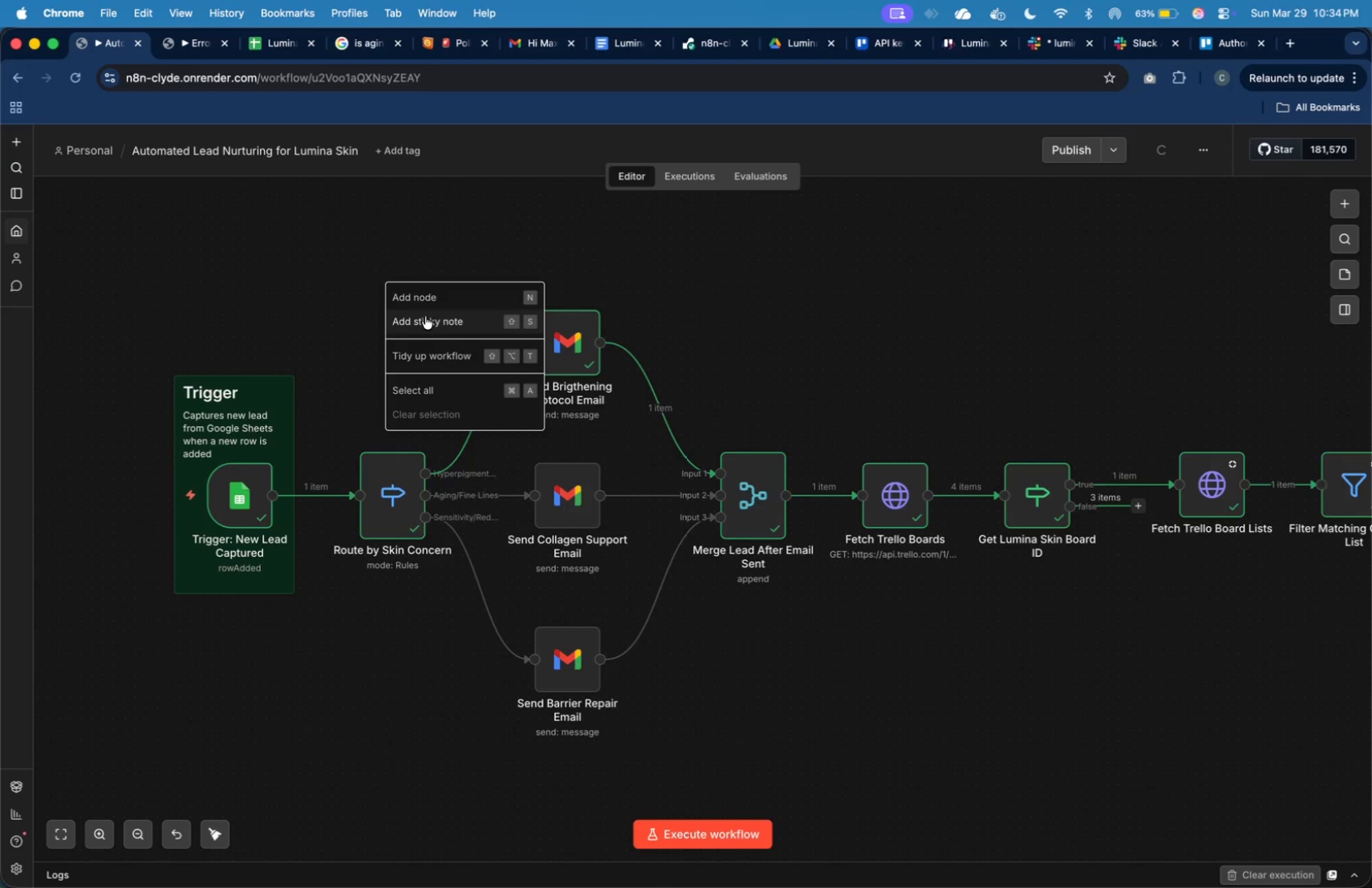 
left_click([428, 321])
 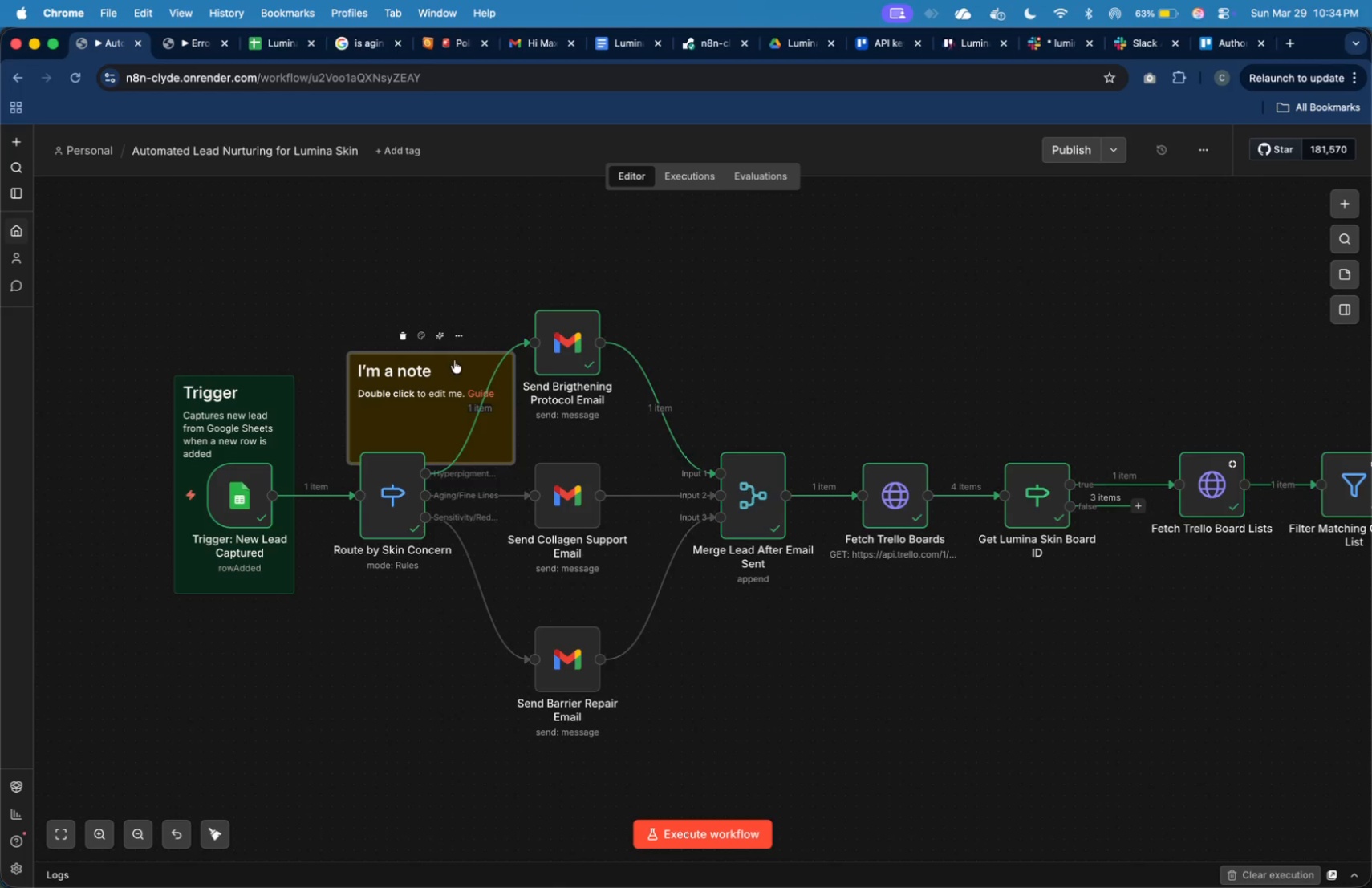 
left_click_drag(start_coordinate=[454, 362], to_coordinate=[419, 264])
 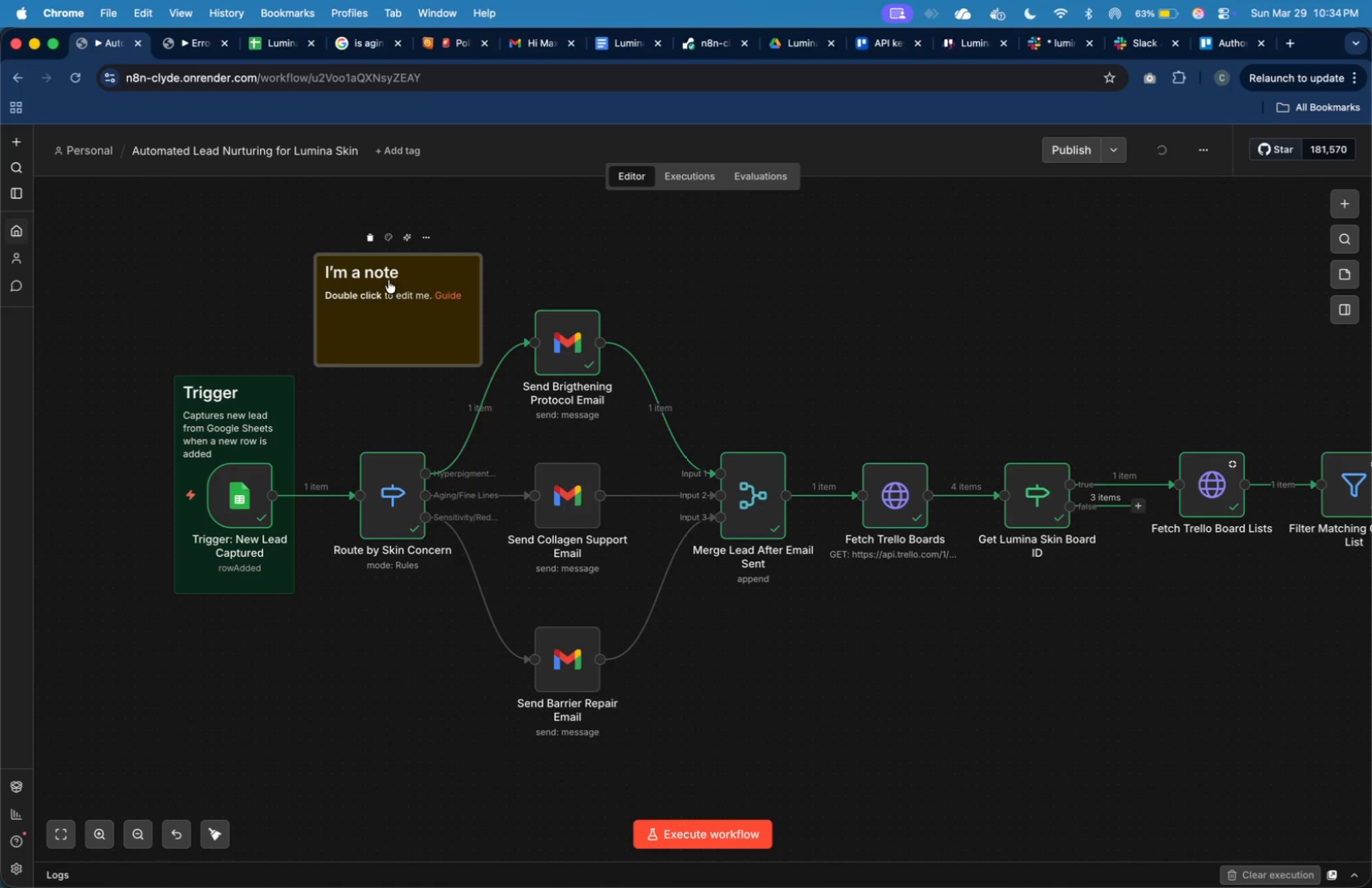 
double_click([388, 274])
 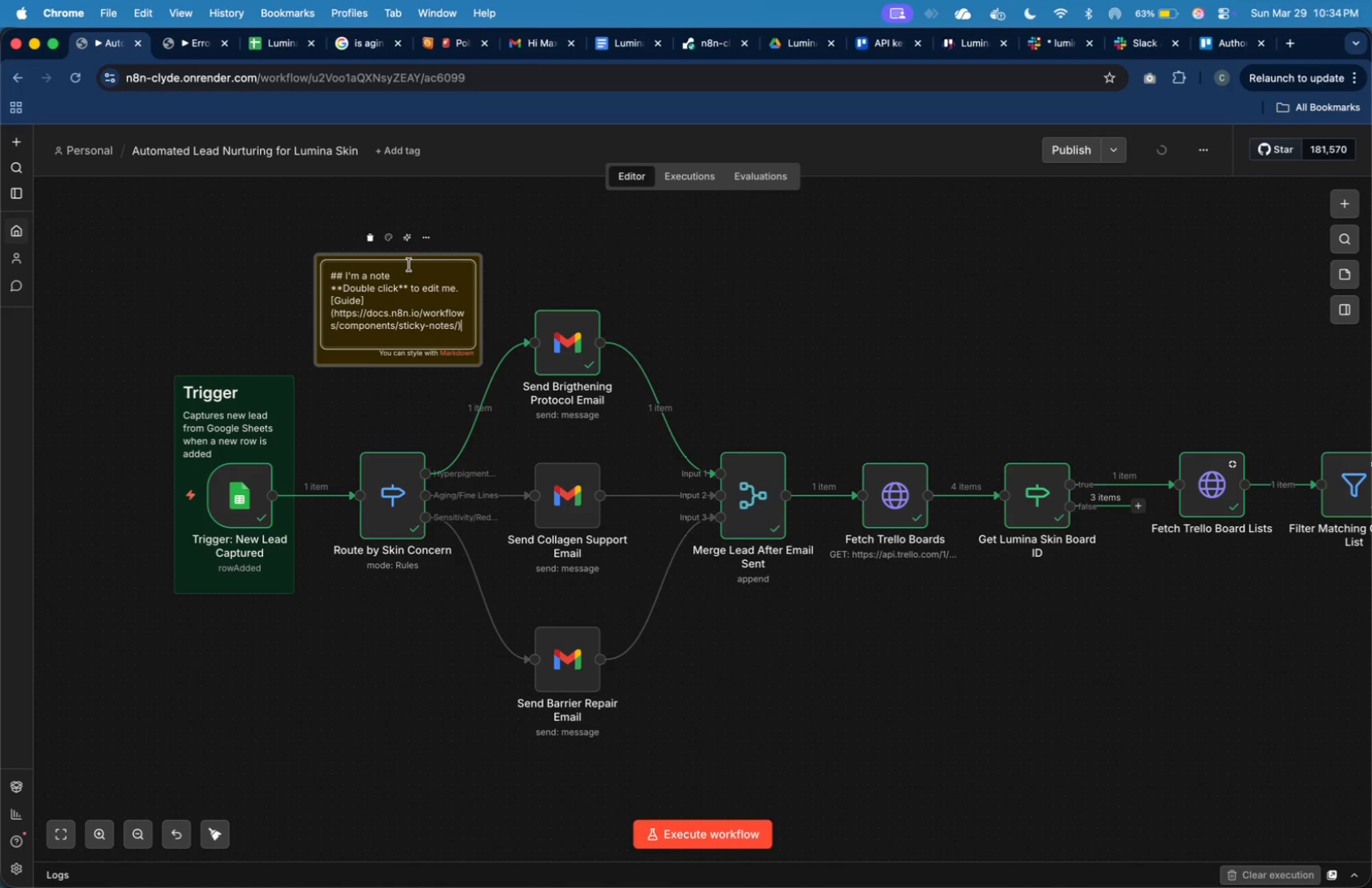 
left_click_drag(start_coordinate=[402, 278], to_coordinate=[347, 277])
 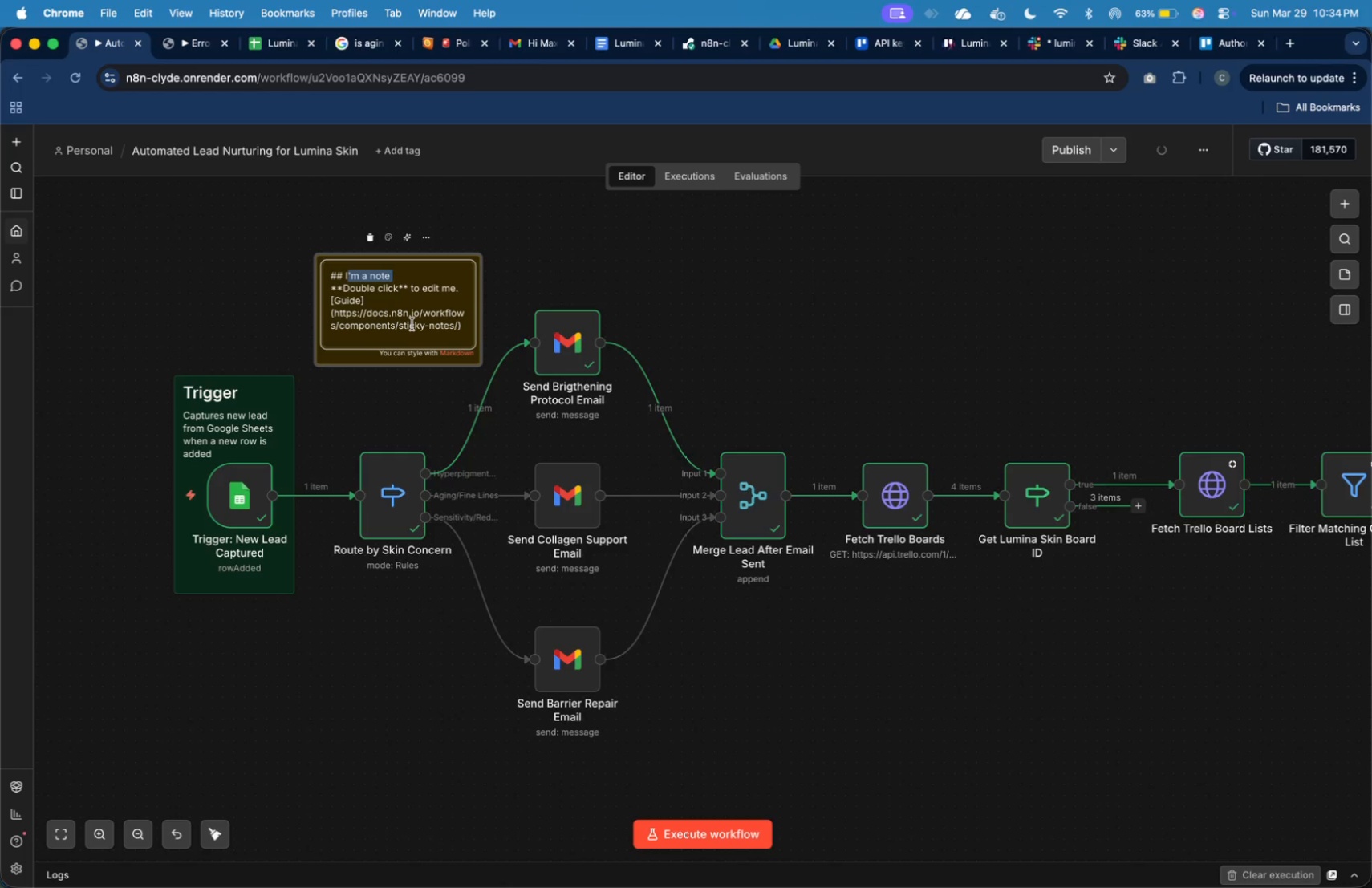 
key(Backspace)
key(Backspace)
type(CO)
key(Backspace)
 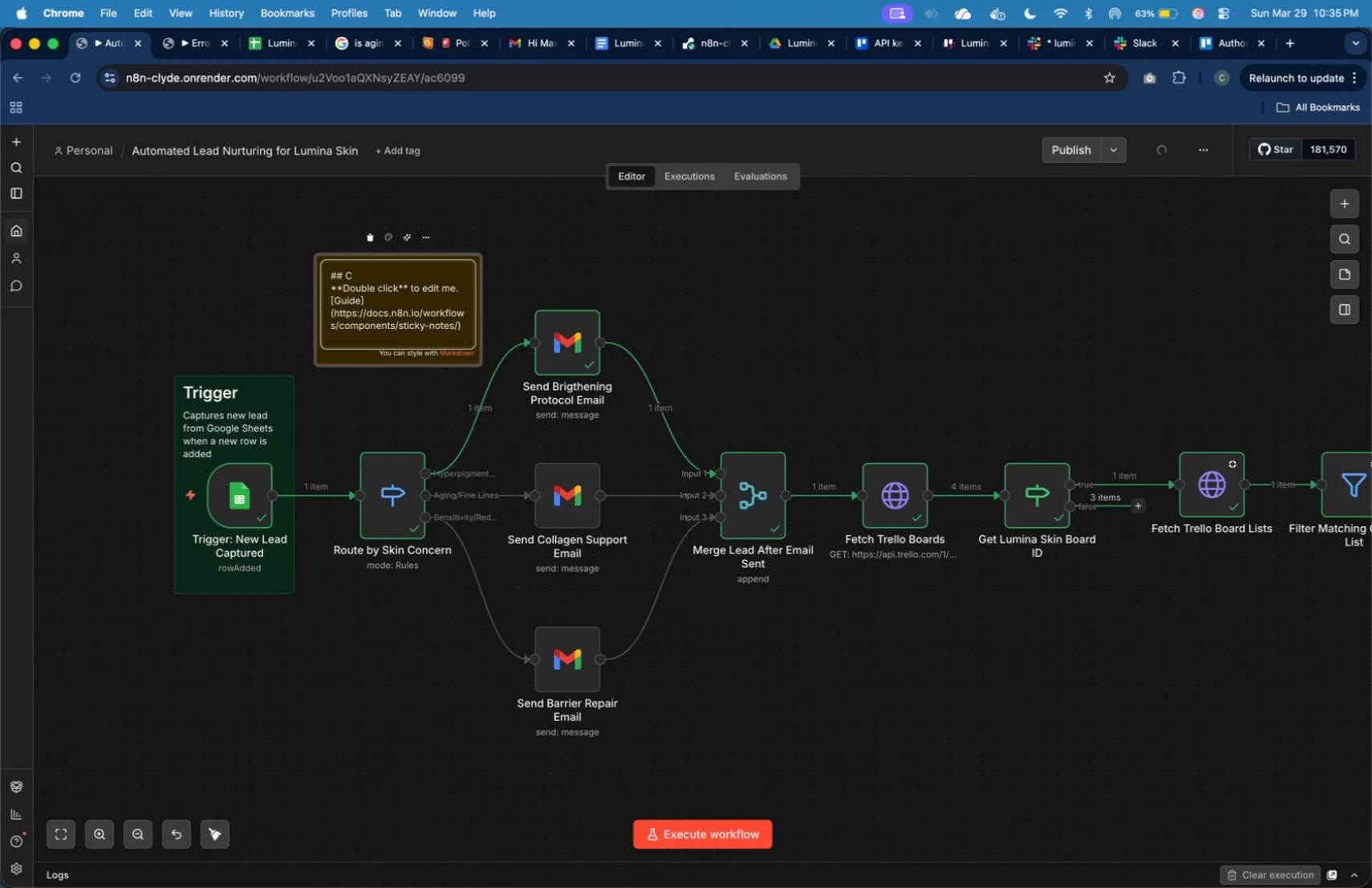 
type(ONDITIONAL LOGIC)
 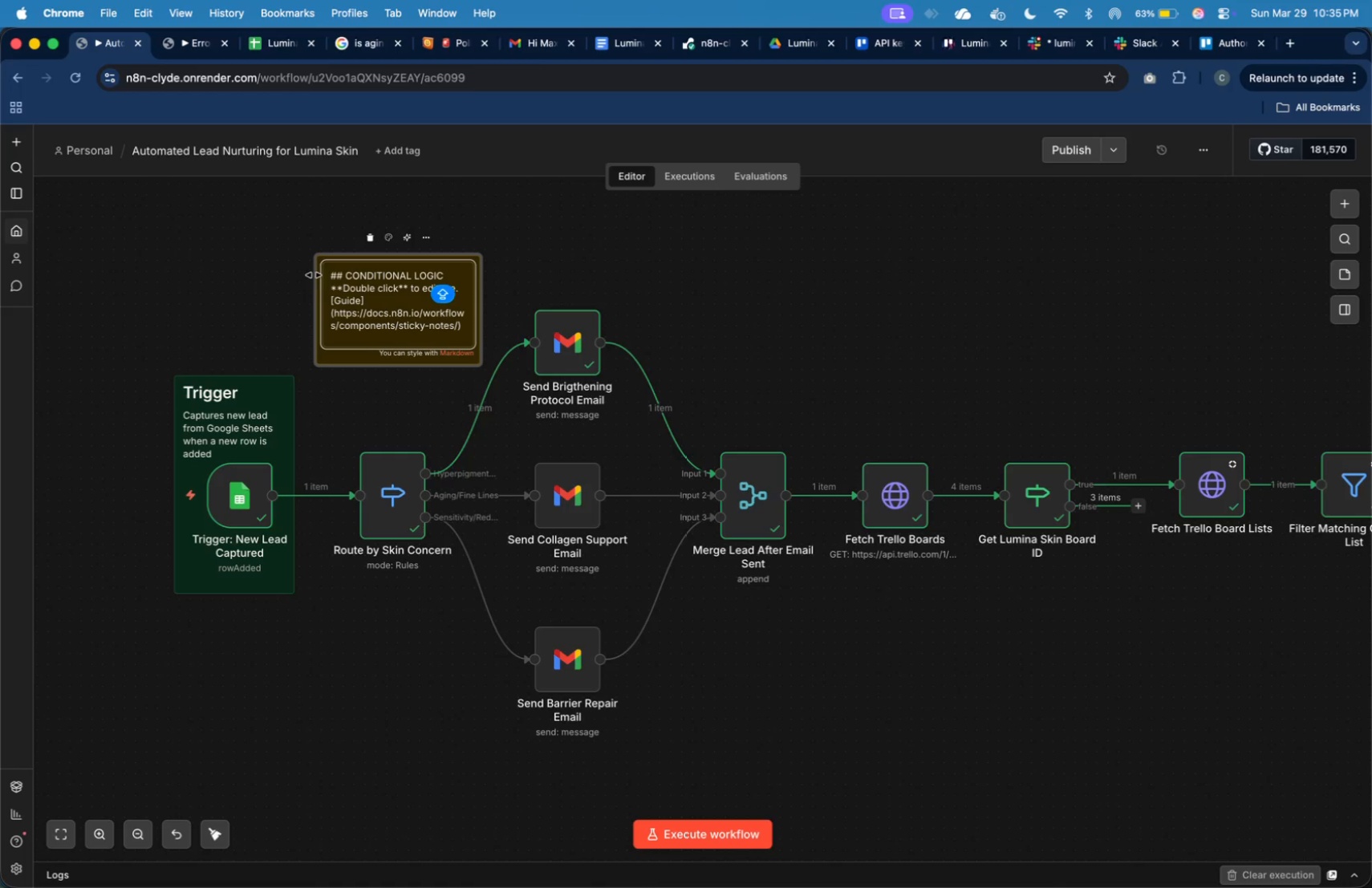 
left_click([300, 302])
 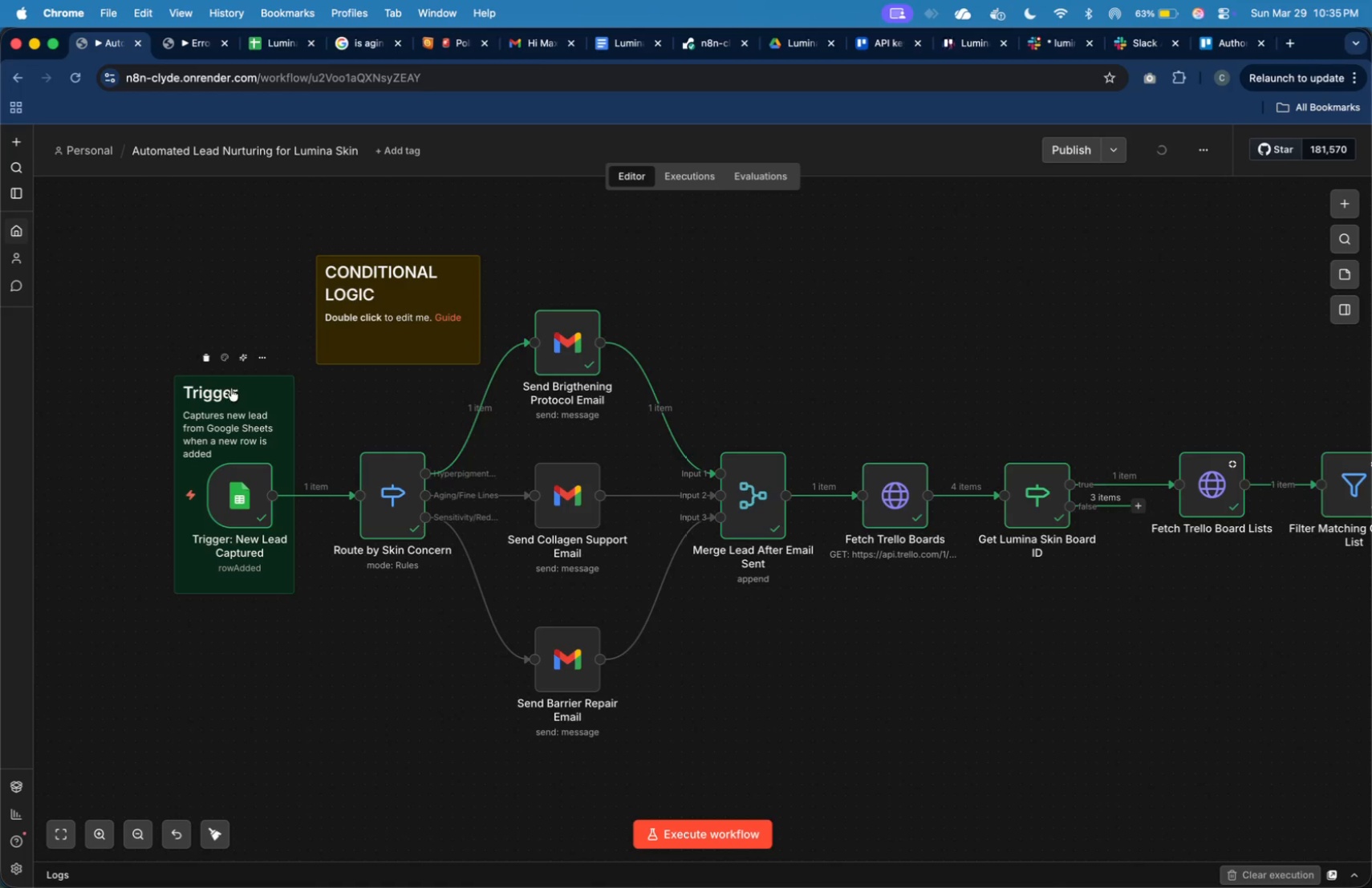 
left_click([229, 401])
 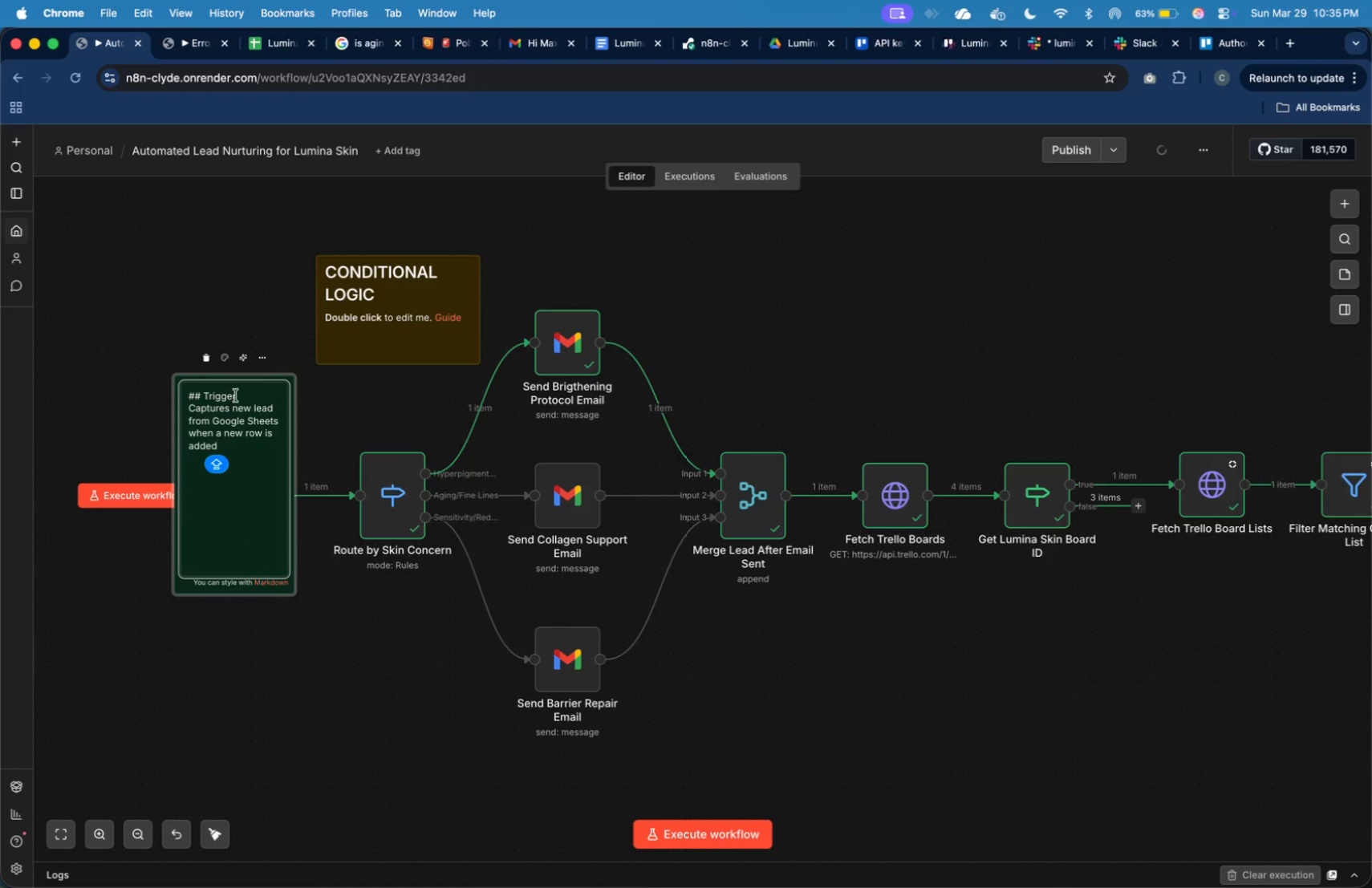 
left_click([237, 395])
 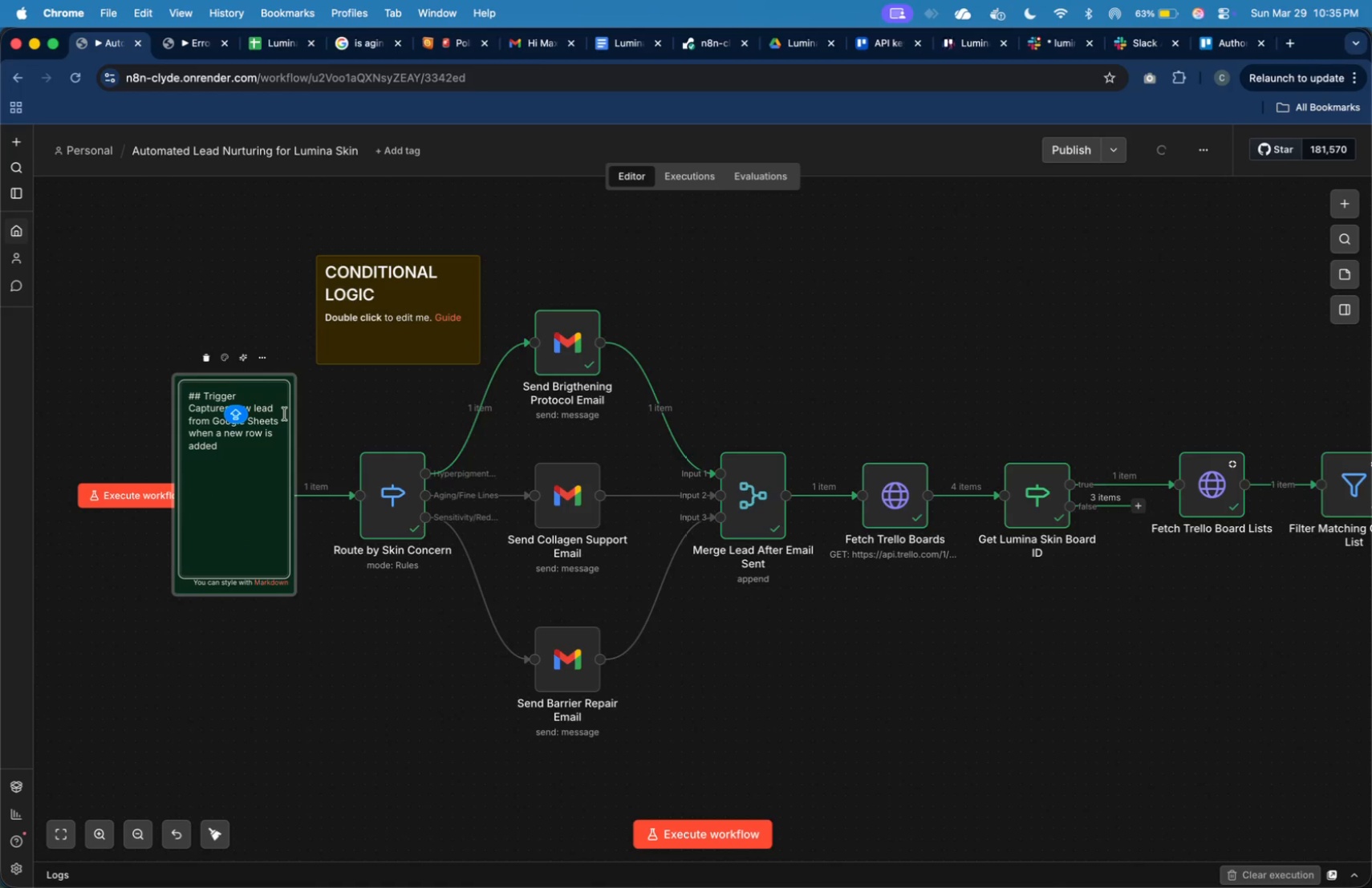 
key(Backspace)
key(Backspace)
key(Backspace)
key(Backspace)
key(Backspace)
key(Backspace)
type(RIGGR)
key(Backspace)
type(ER)
 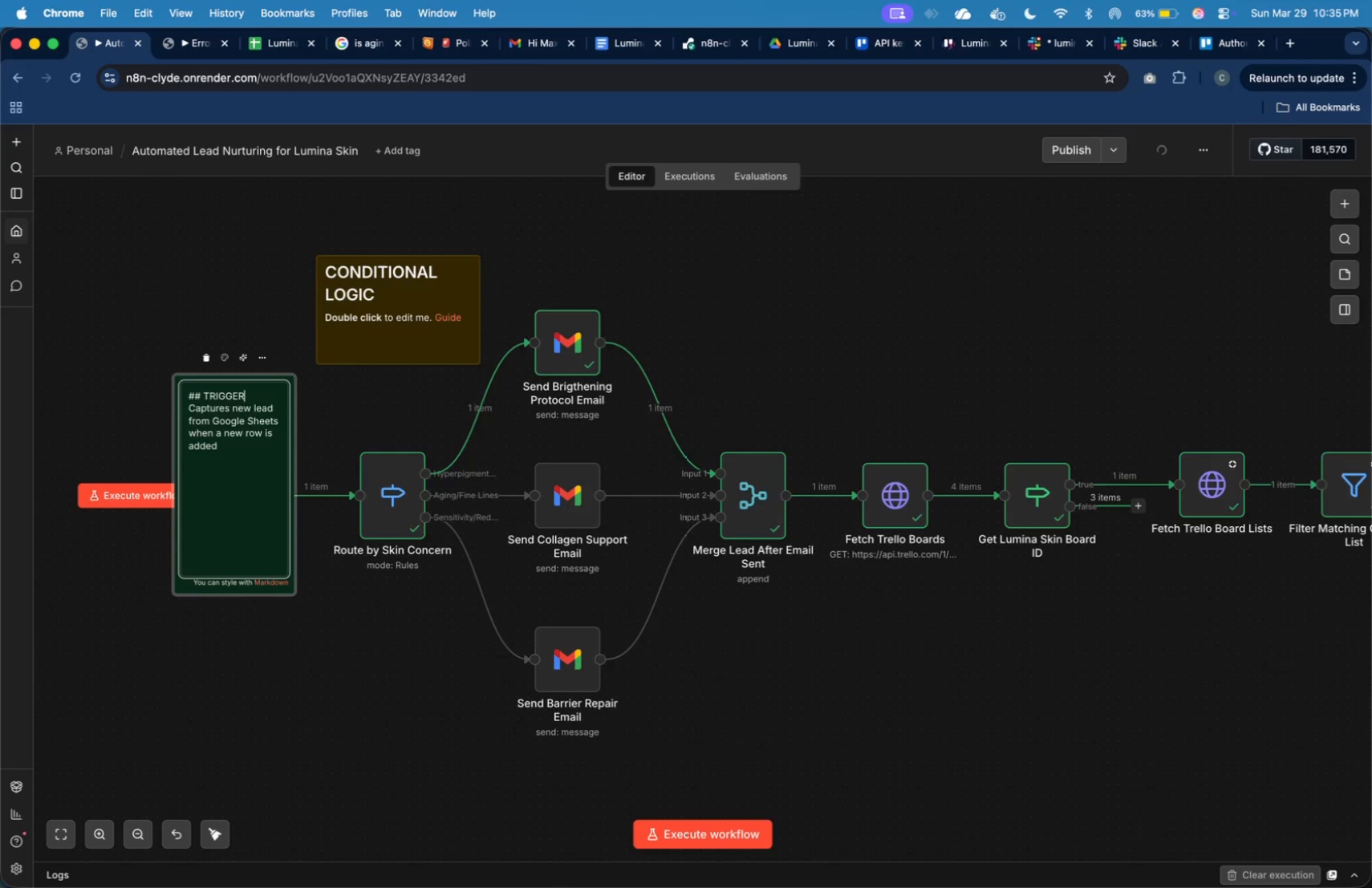 
key(Enter)
 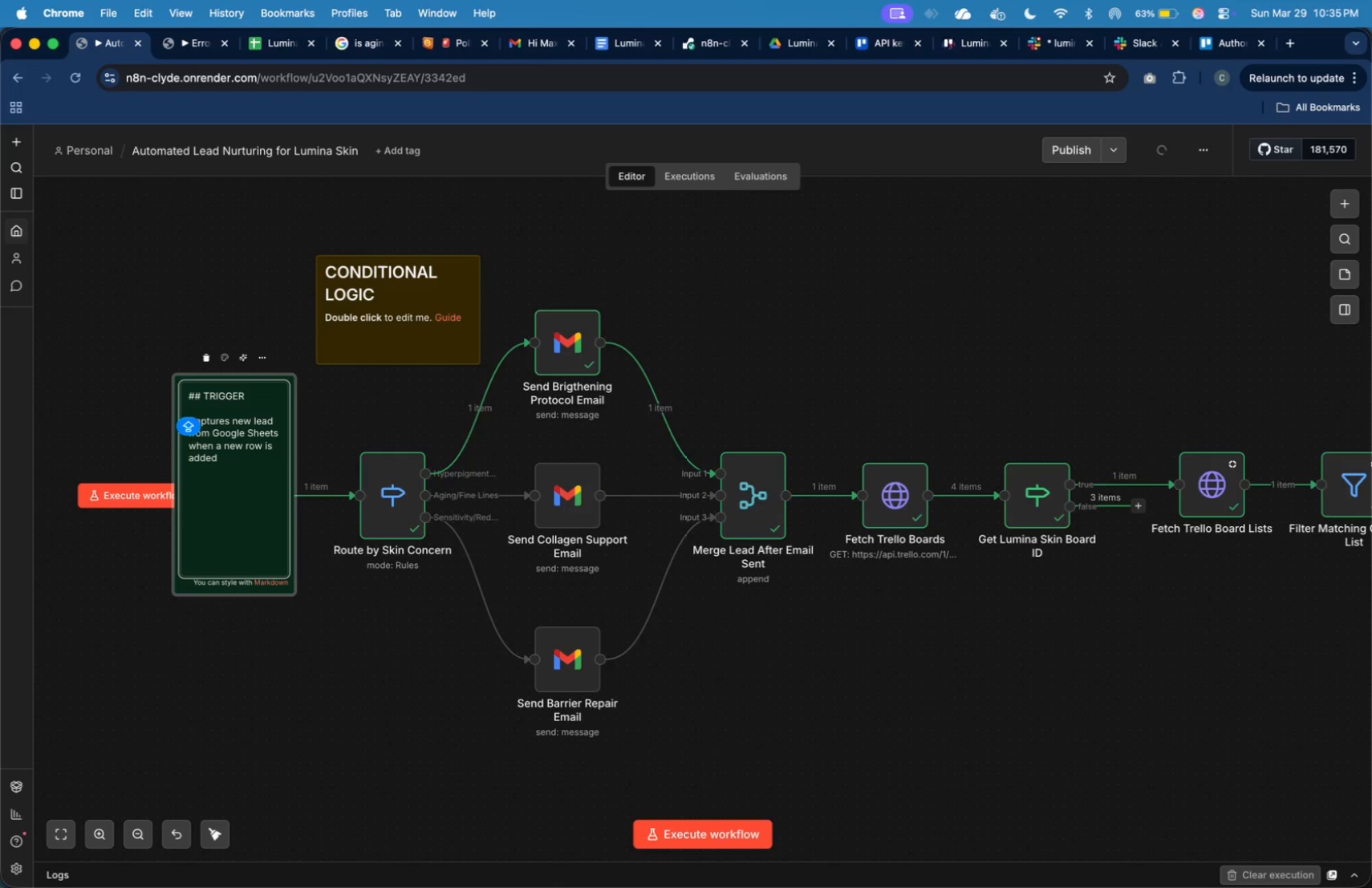 
key(Backspace)
 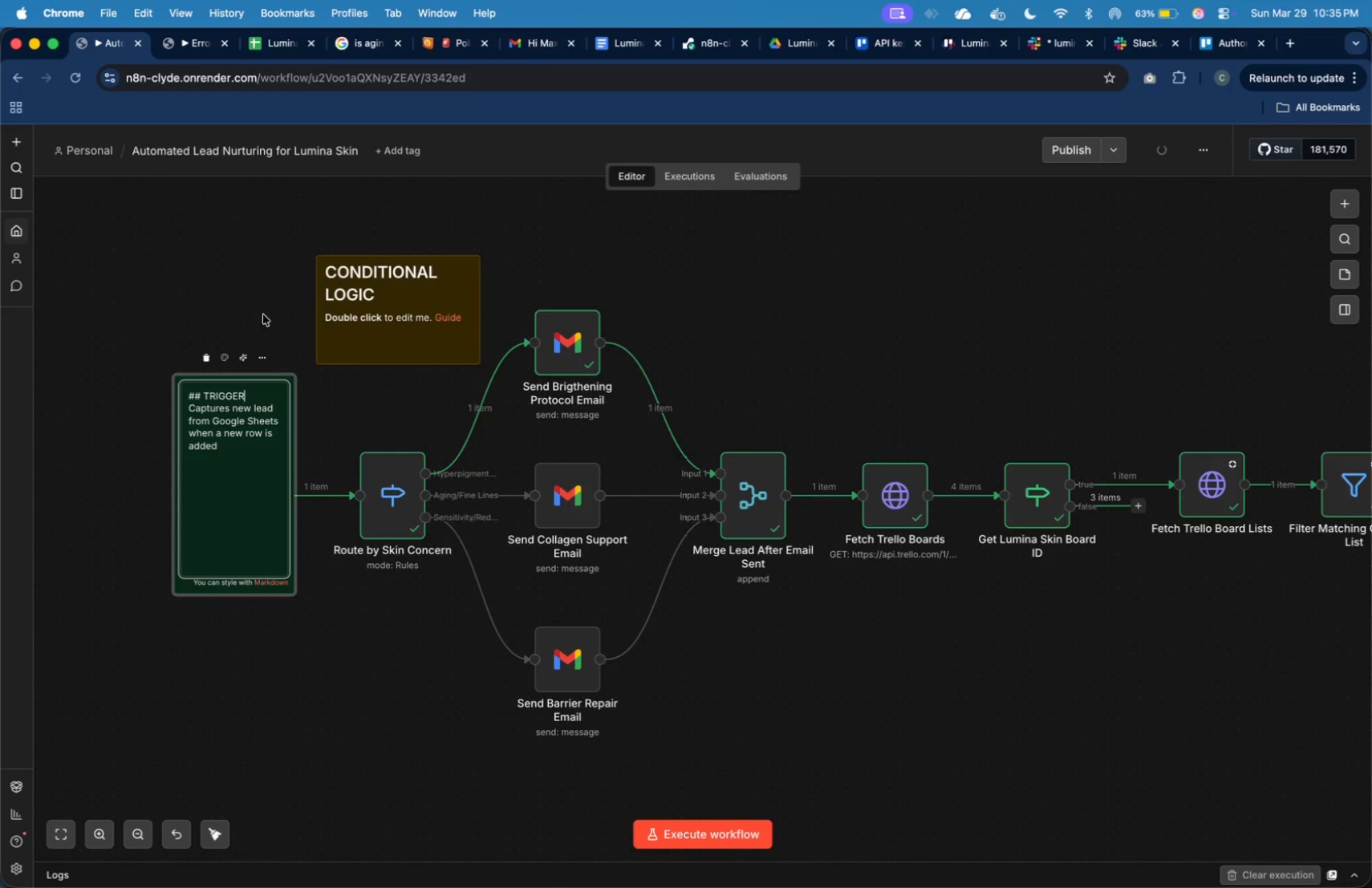 
left_click([265, 304])
 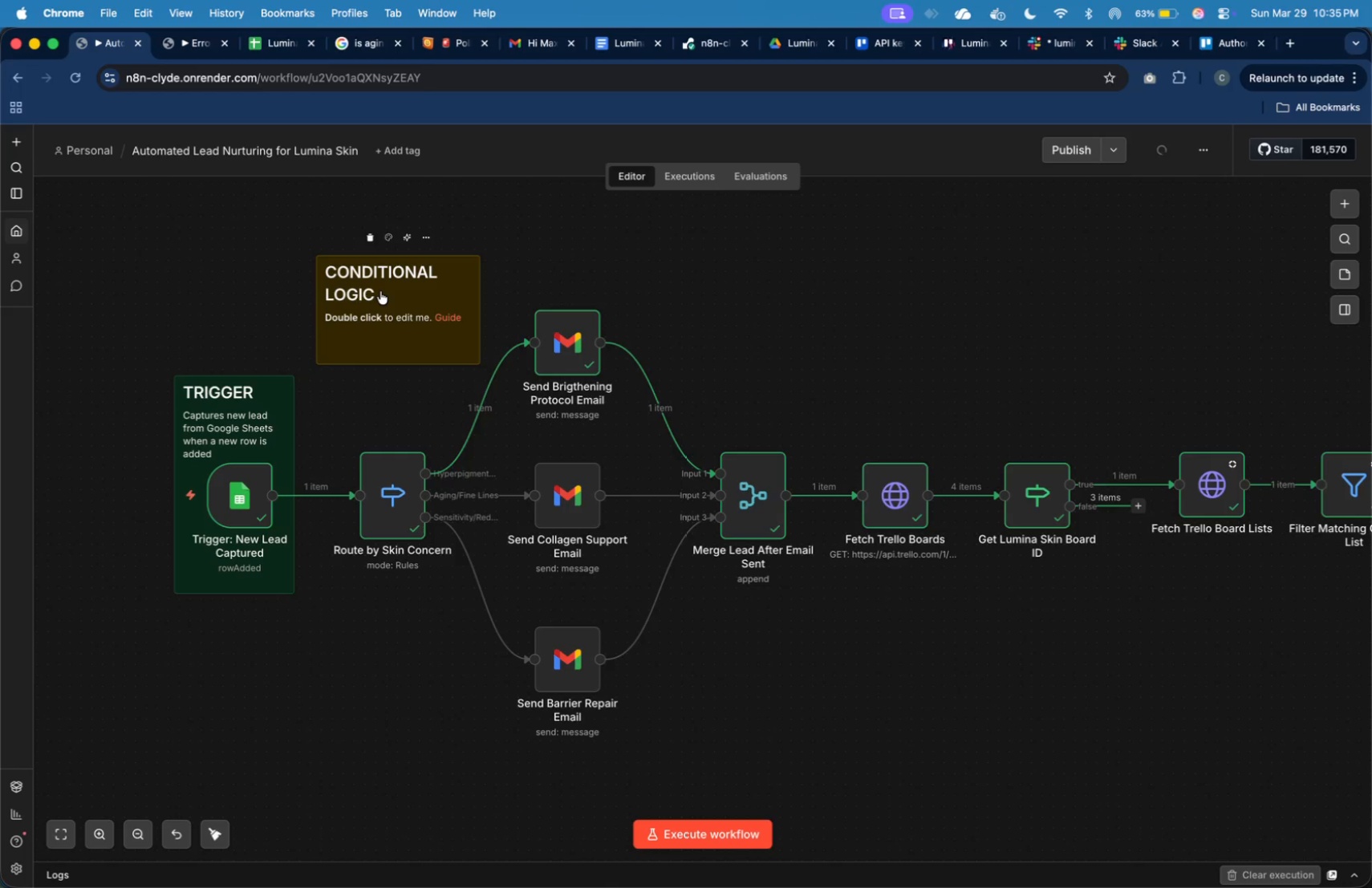 
wait(10.25)
 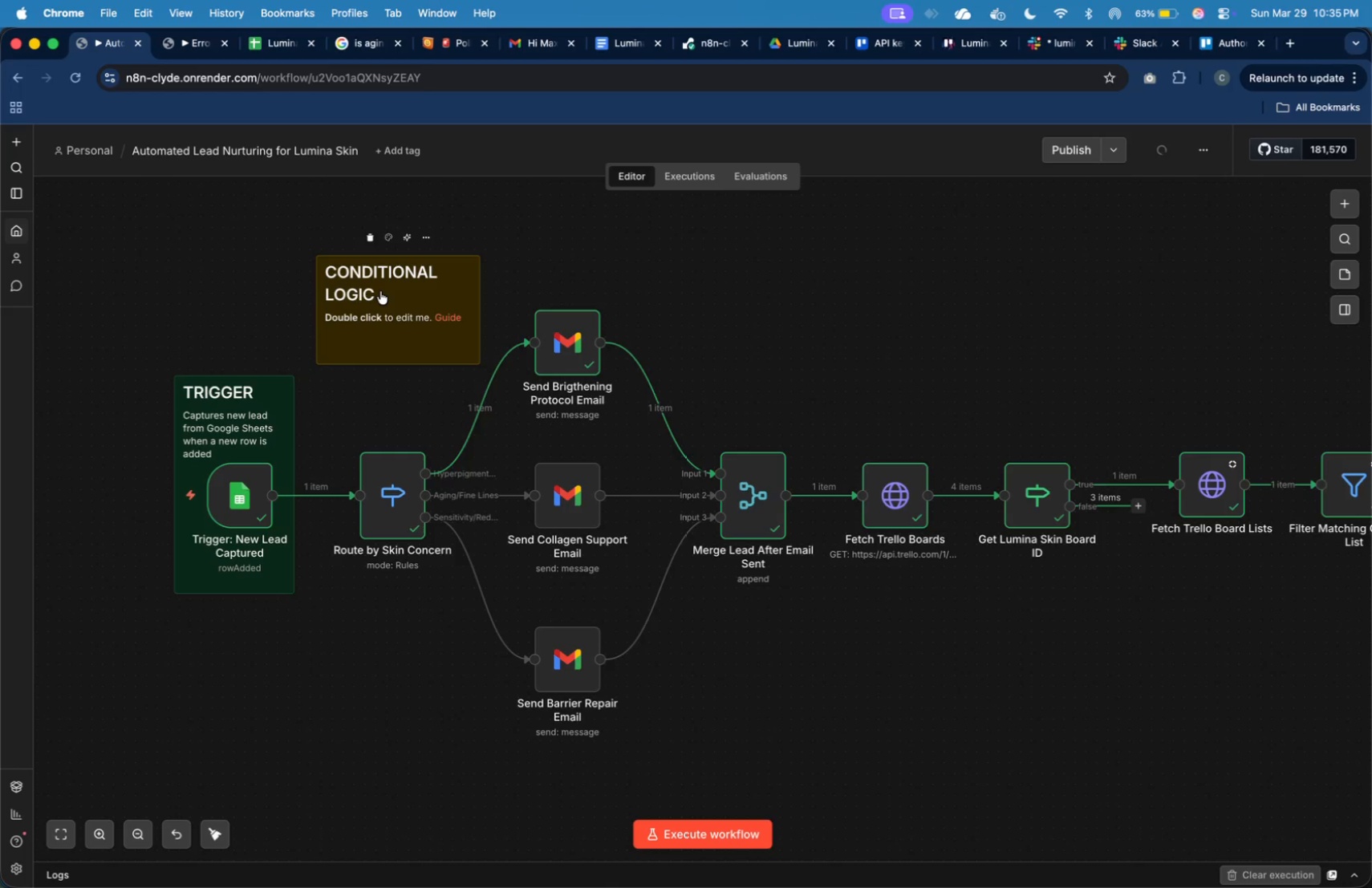 
mouse_move([505, 402])
 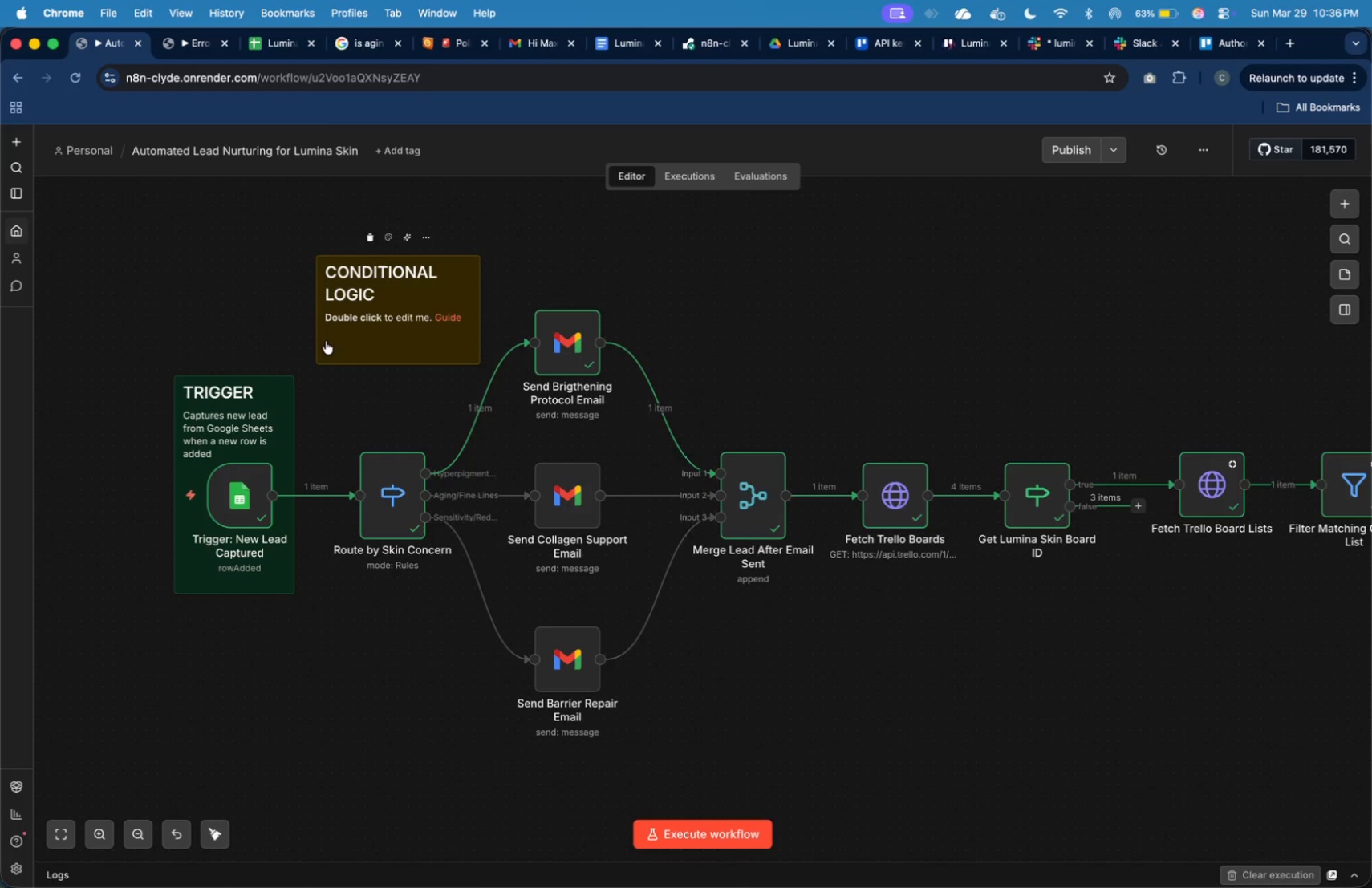 
wait(40.35)
 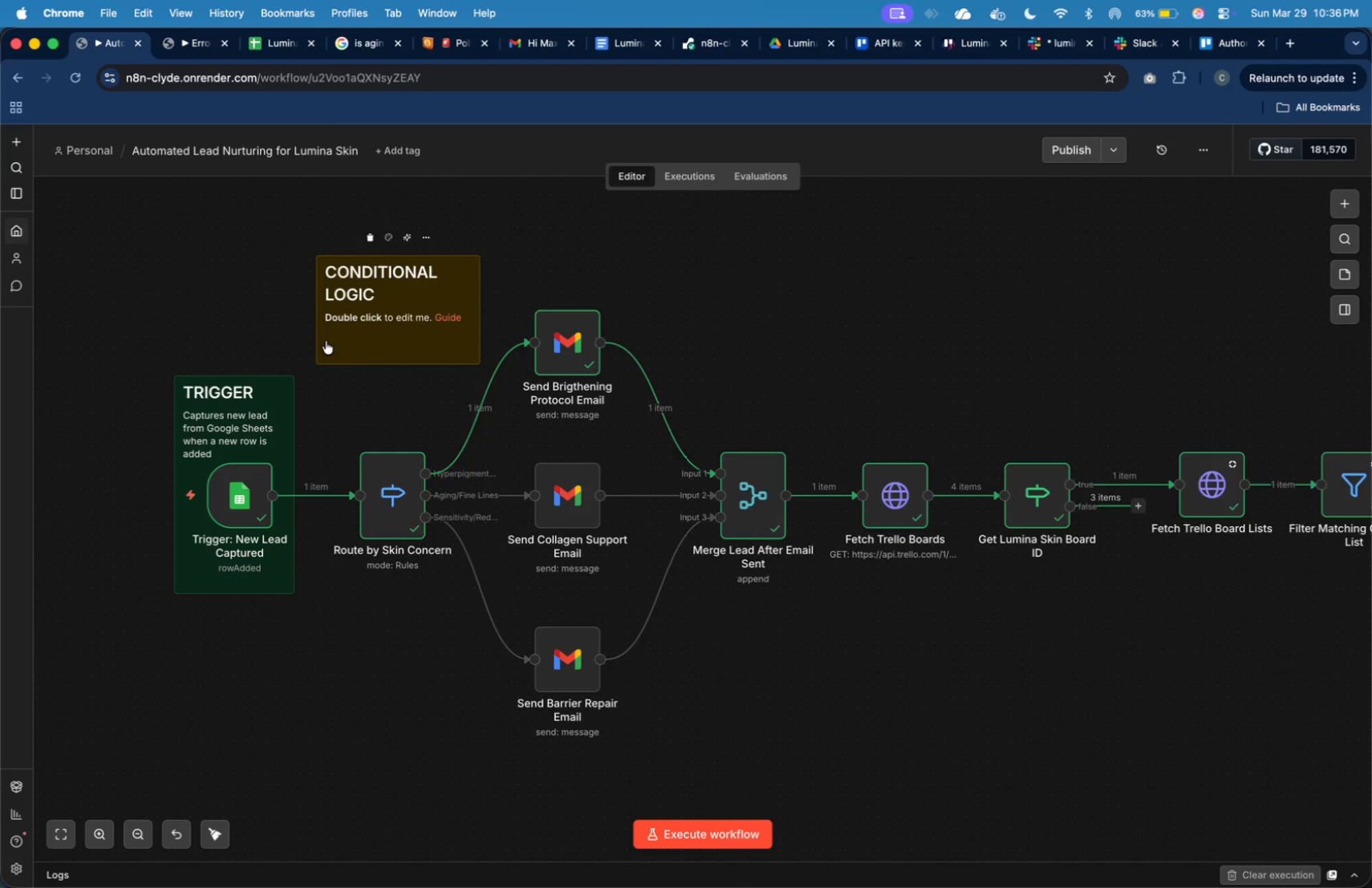 
mouse_move([132, 498])
 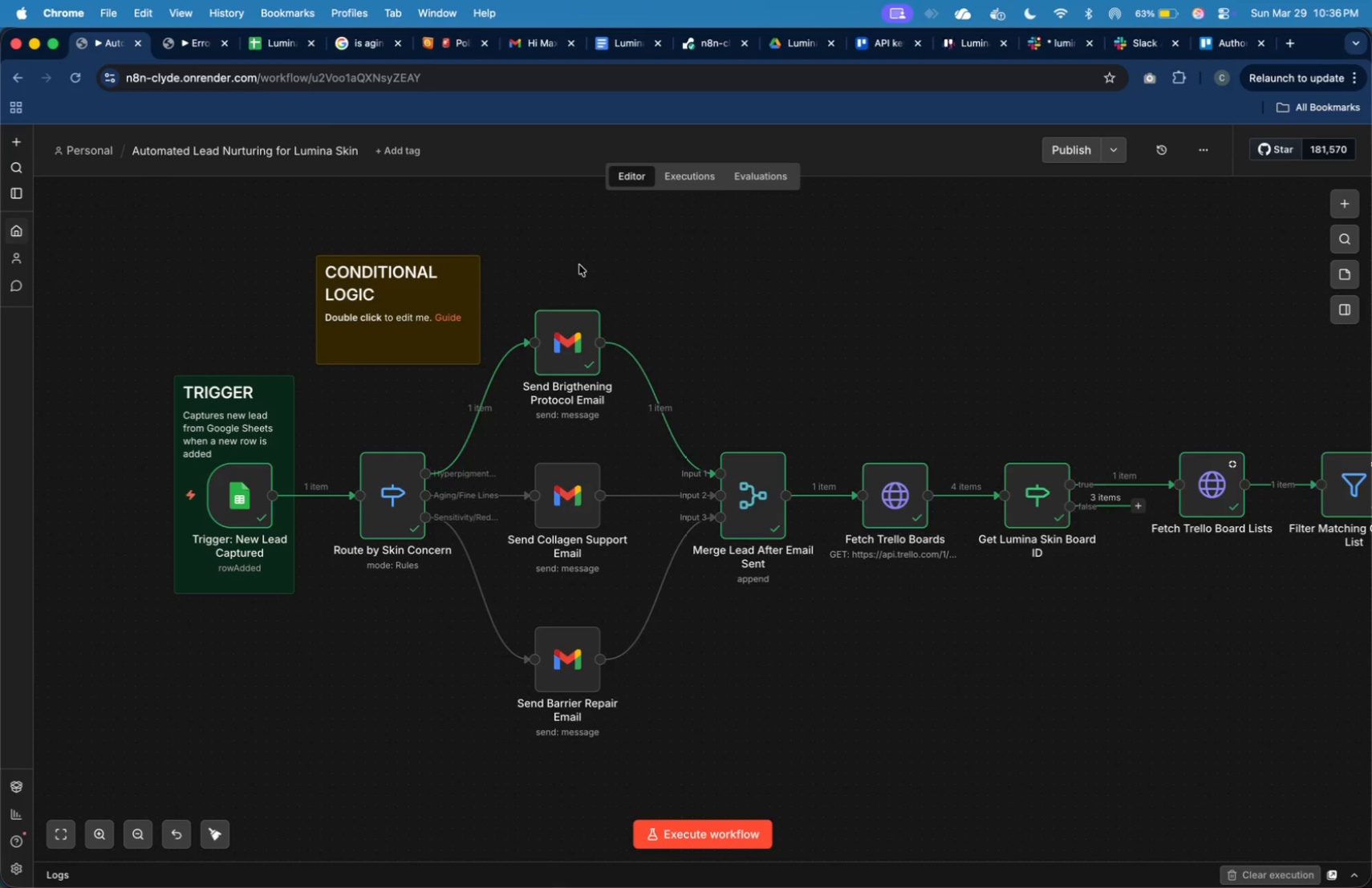 
wait(16.41)
 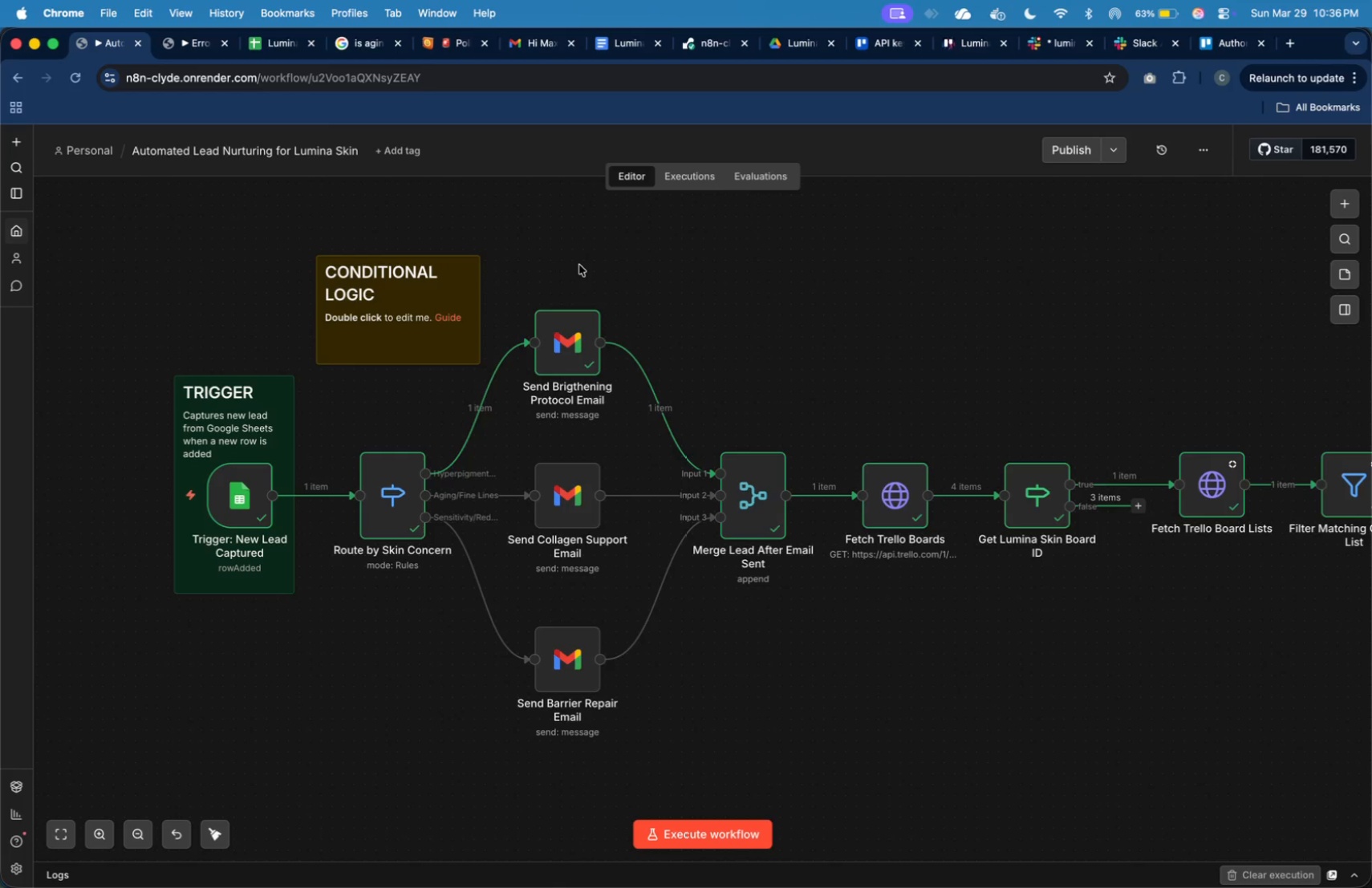 
left_click_drag(start_coordinate=[423, 282], to_coordinate=[412, 380])
 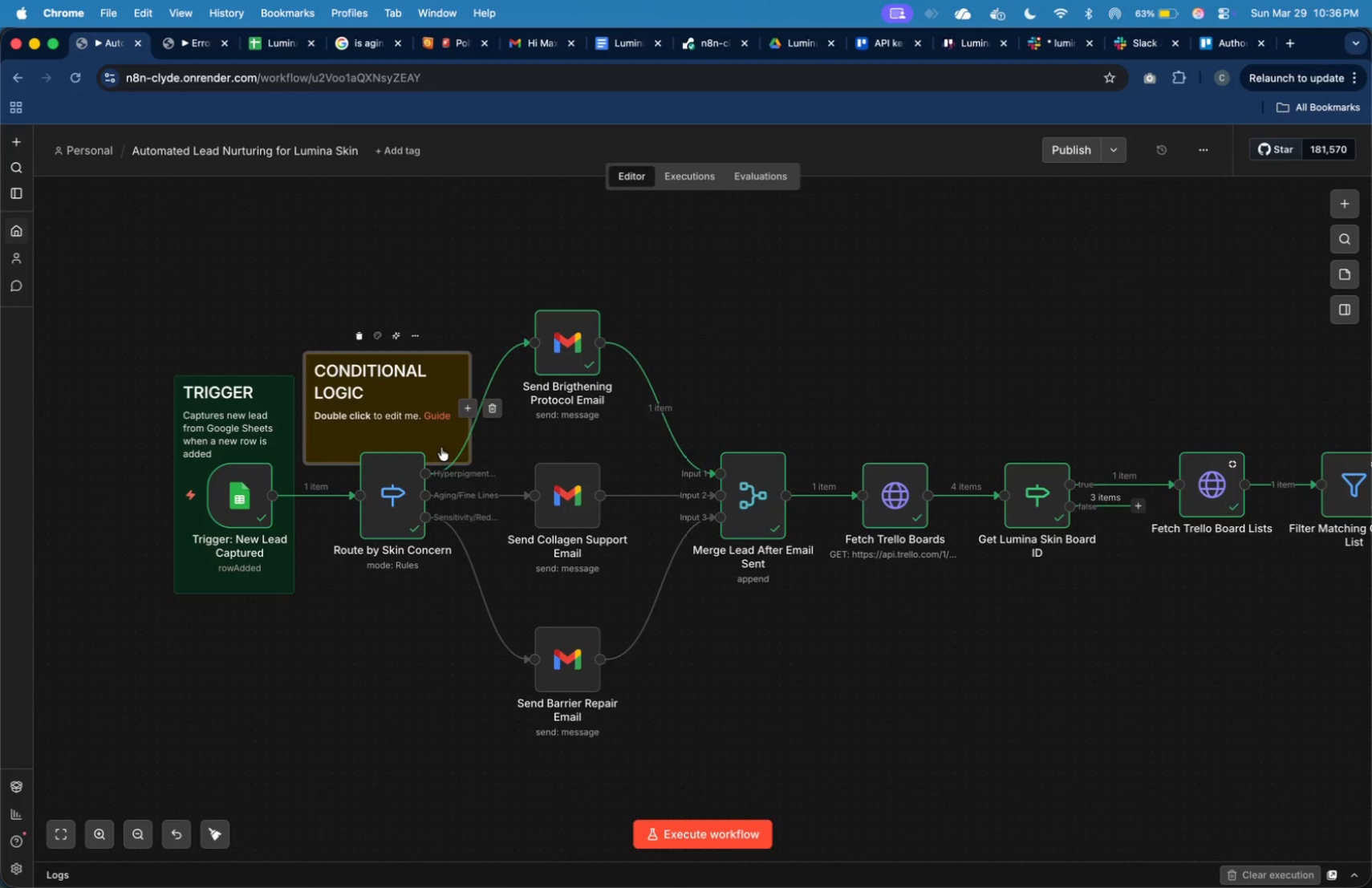 
double_click([441, 448])
 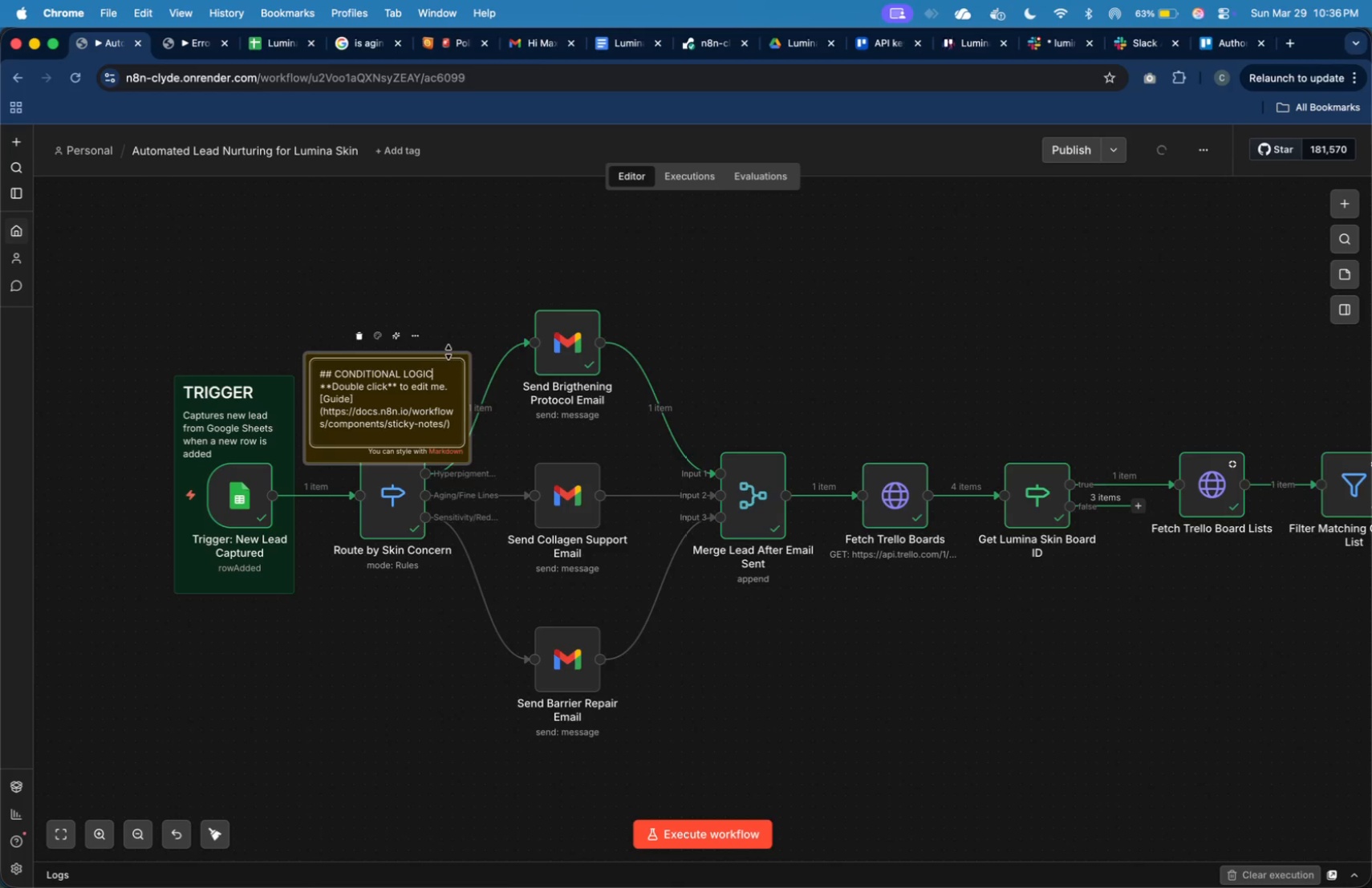 
left_click_drag(start_coordinate=[449, 352], to_coordinate=[450, 255])
 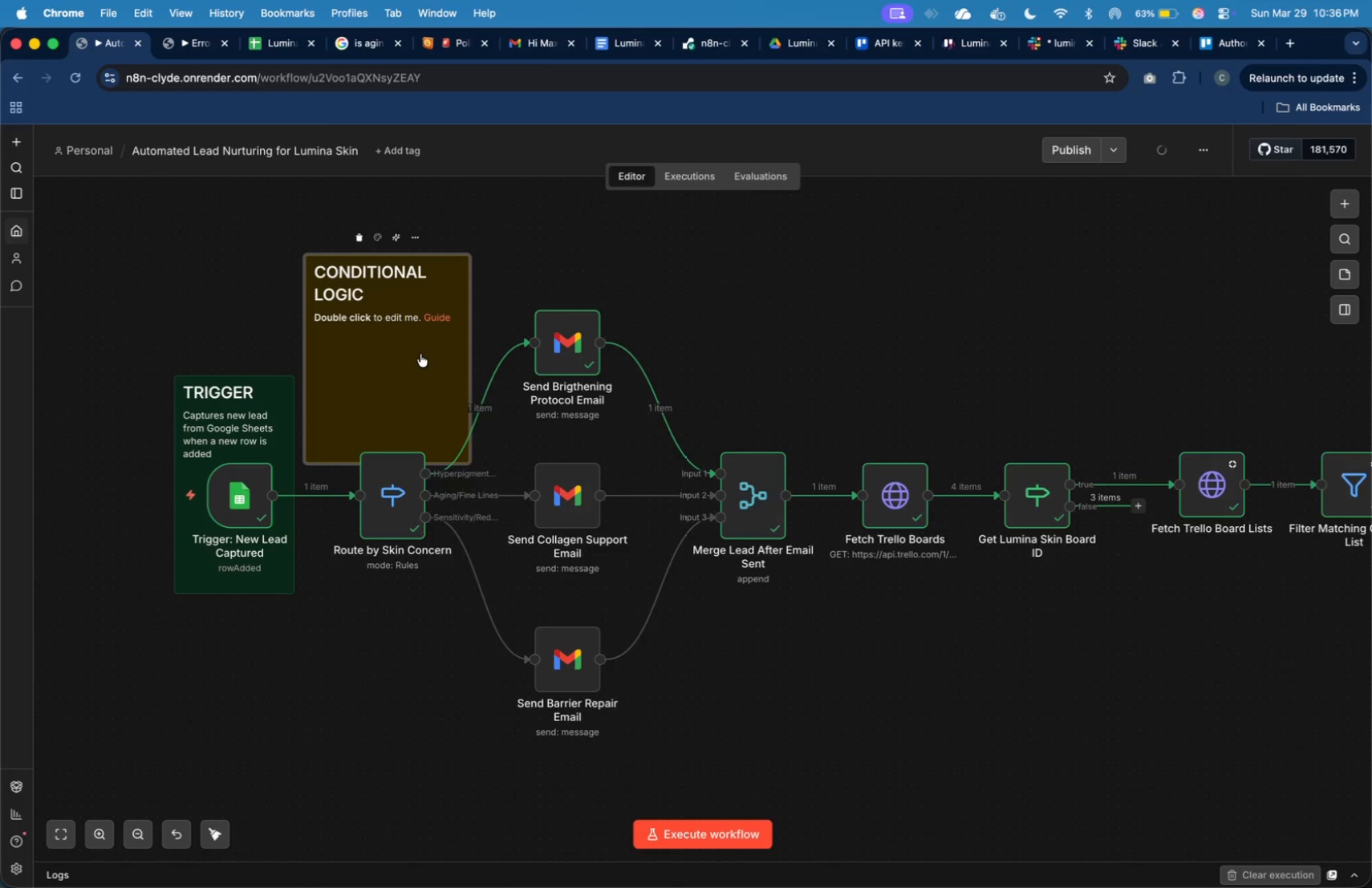 
left_click_drag(start_coordinate=[420, 355], to_coordinate=[425, 474])
 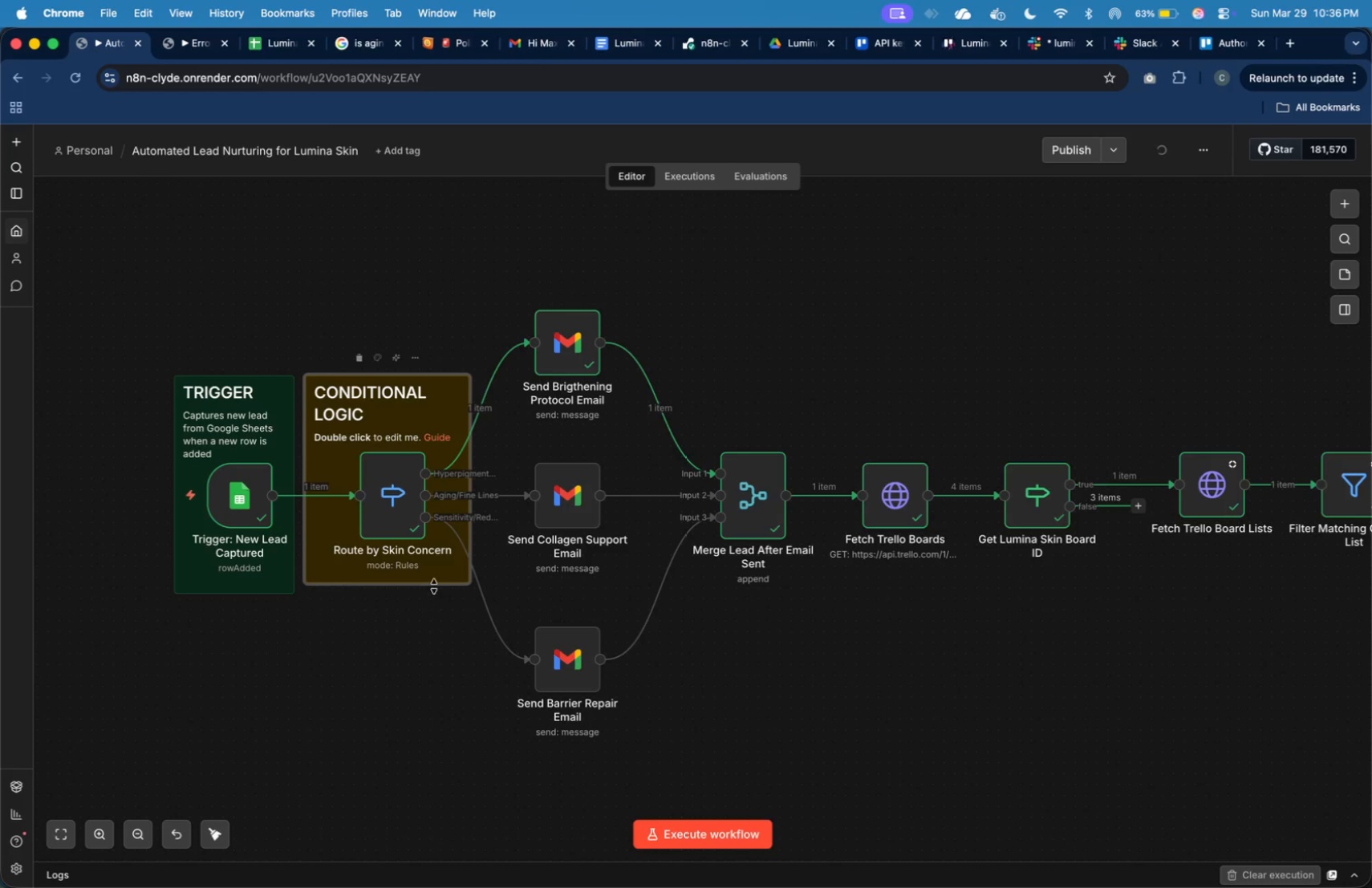 
left_click_drag(start_coordinate=[434, 586], to_coordinate=[437, 598])
 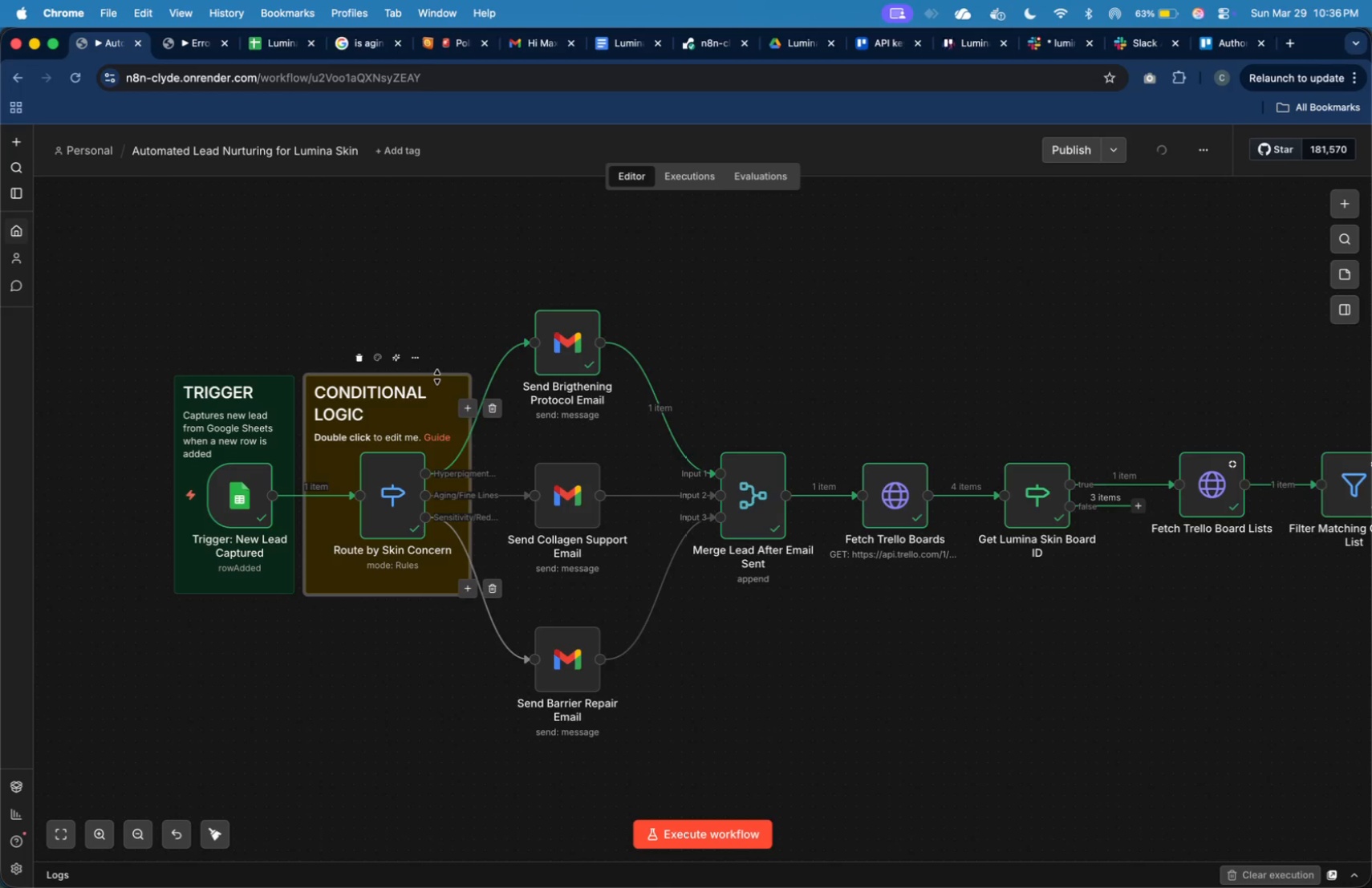 
left_click_drag(start_coordinate=[437, 375], to_coordinate=[436, 306])
 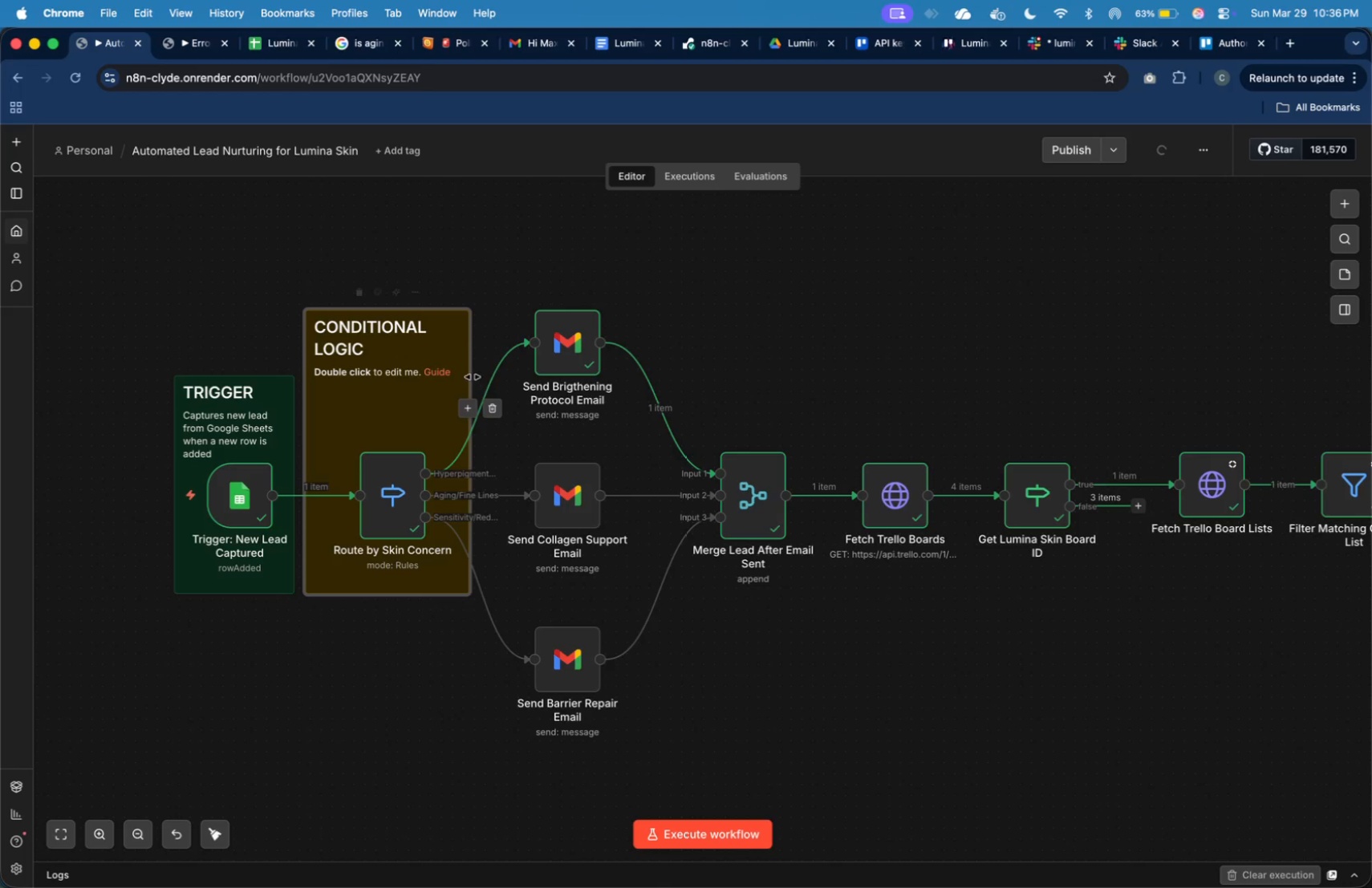 
left_click_drag(start_coordinate=[469, 372], to_coordinate=[449, 374])
 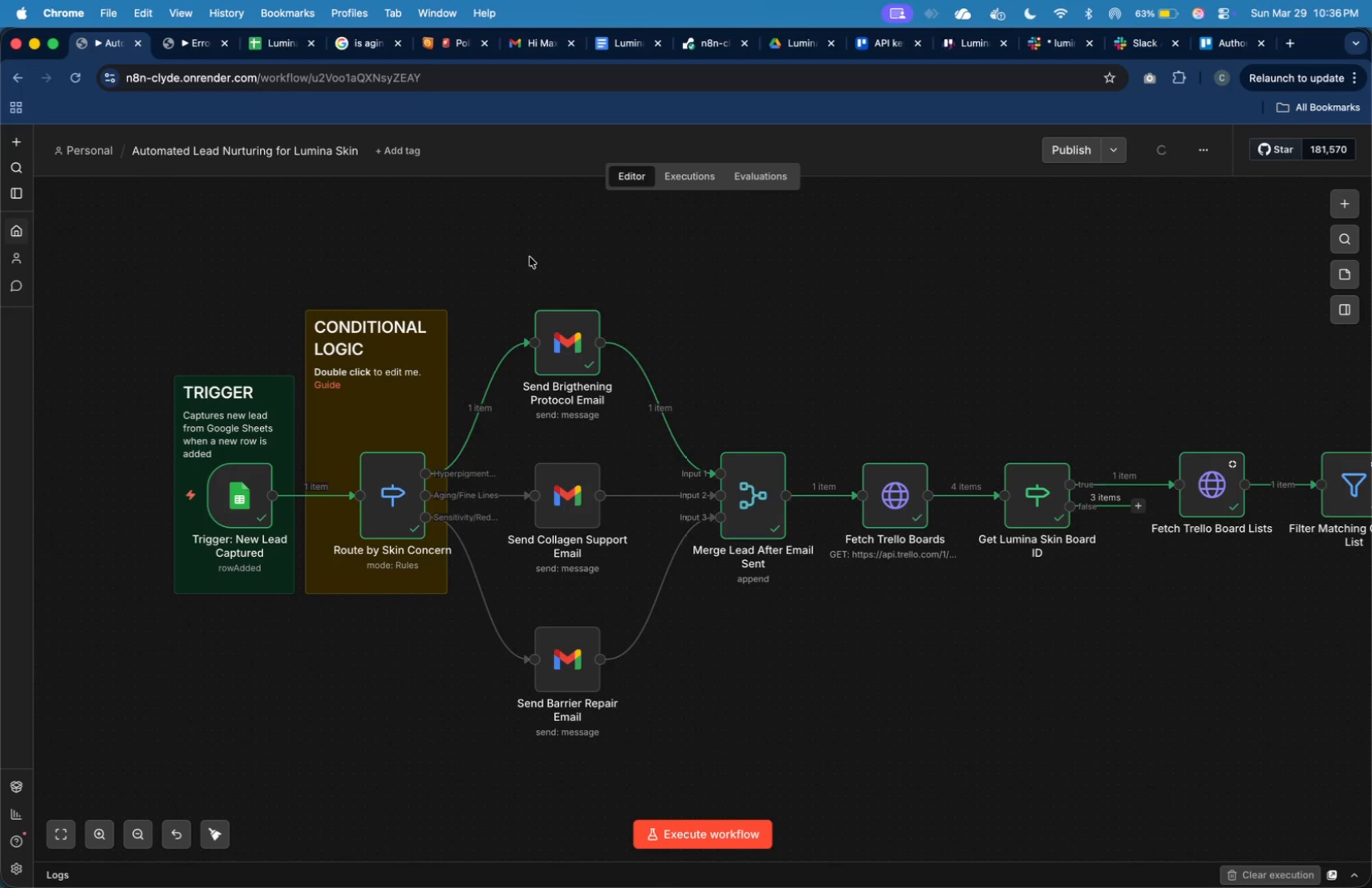 
right_click([526, 249])
 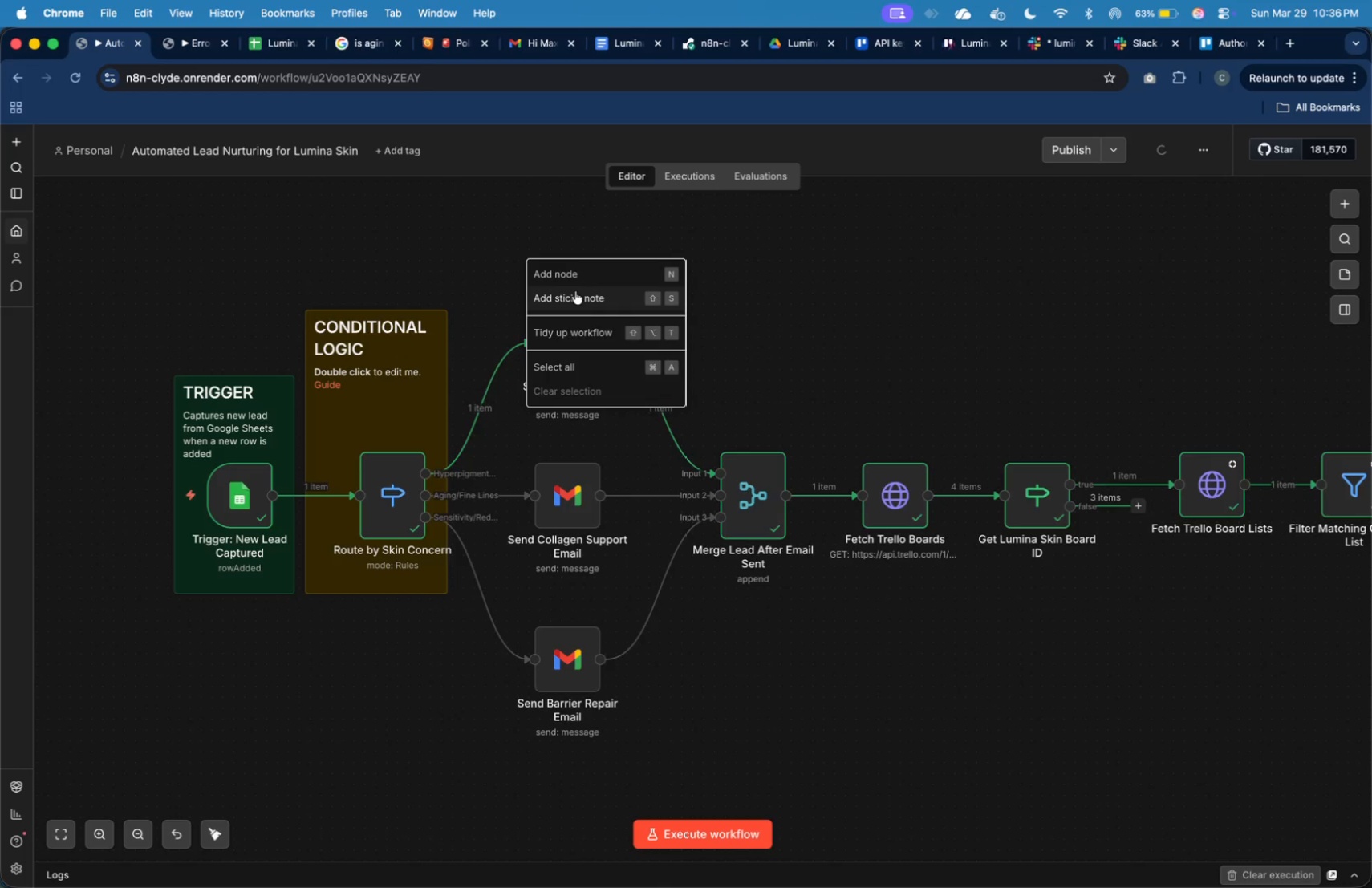 
left_click([575, 291])
 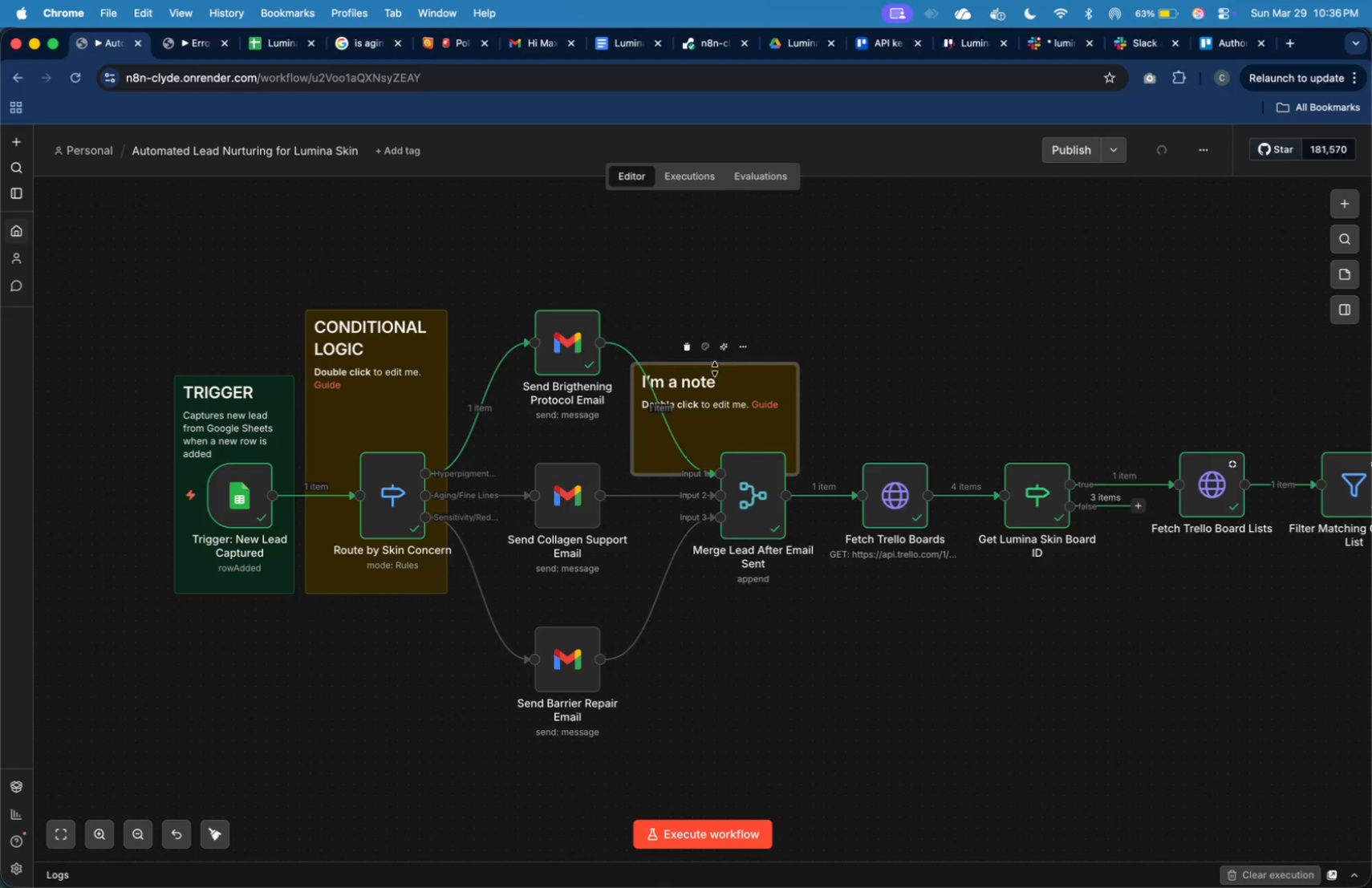 
left_click_drag(start_coordinate=[729, 379], to_coordinate=[557, 263])
 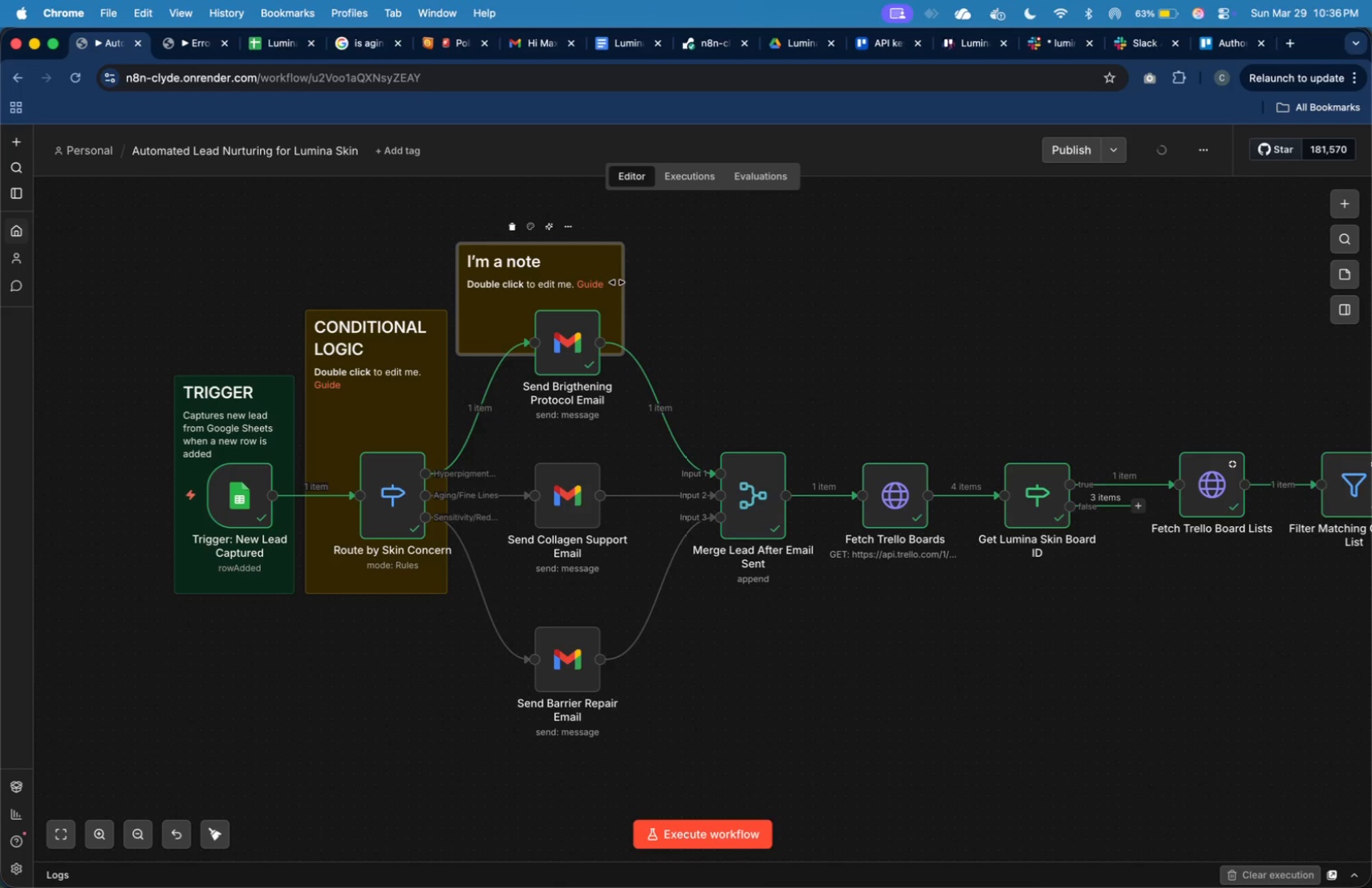 
left_click_drag(start_coordinate=[618, 283], to_coordinate=[651, 298])
 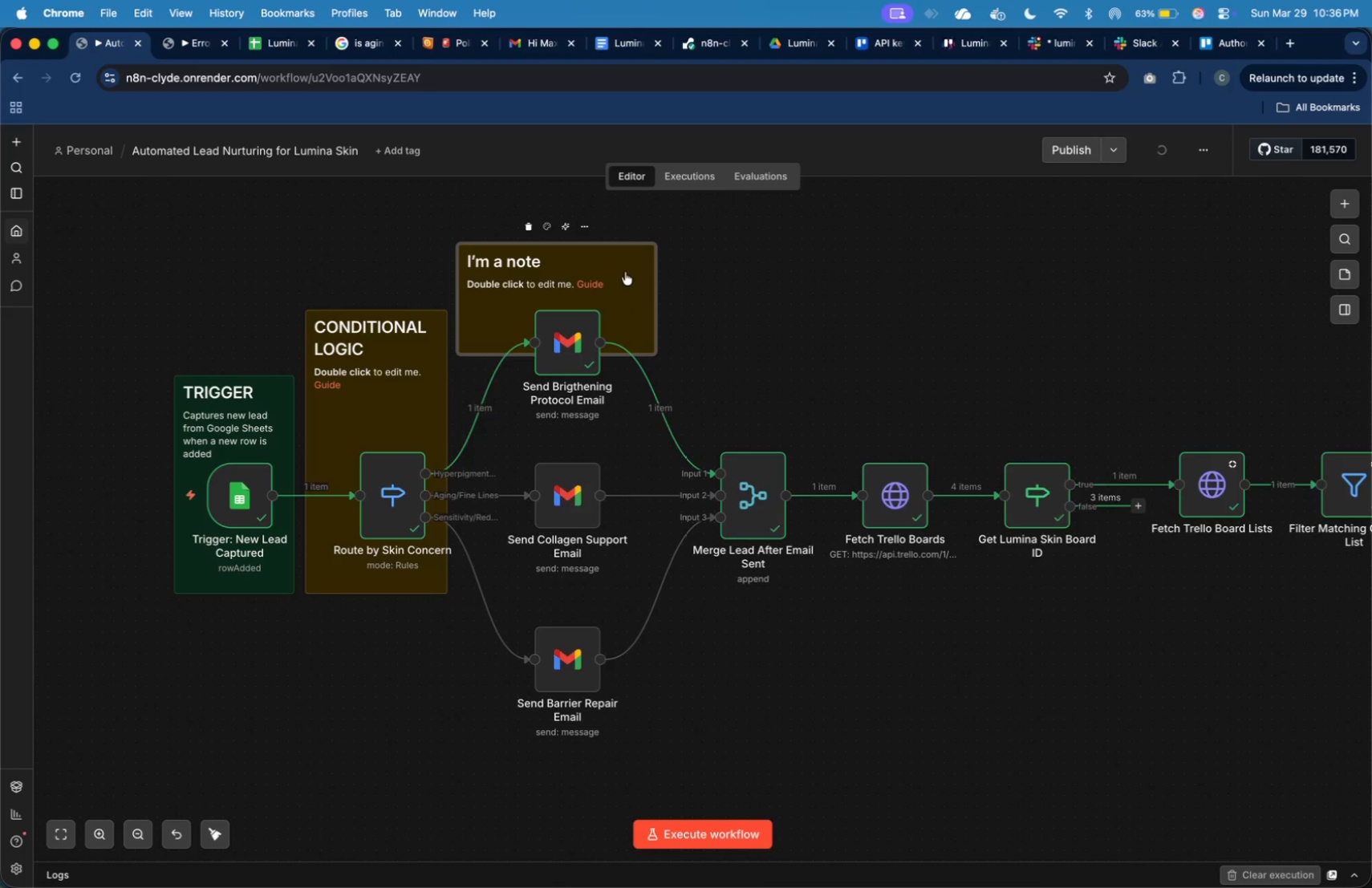 
left_click_drag(start_coordinate=[625, 270], to_coordinate=[639, 271])
 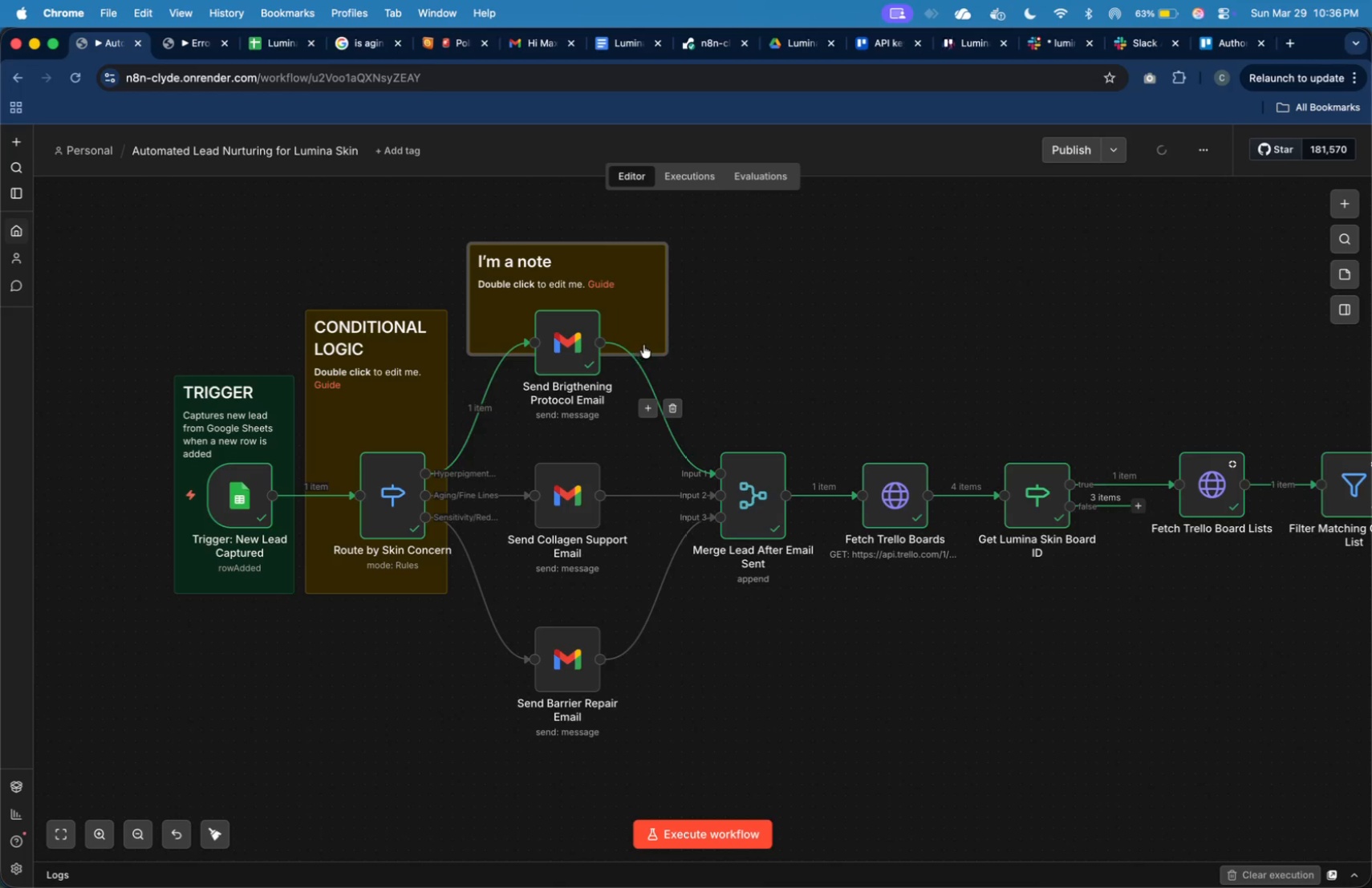 
left_click_drag(start_coordinate=[653, 358], to_coordinate=[635, 747])
 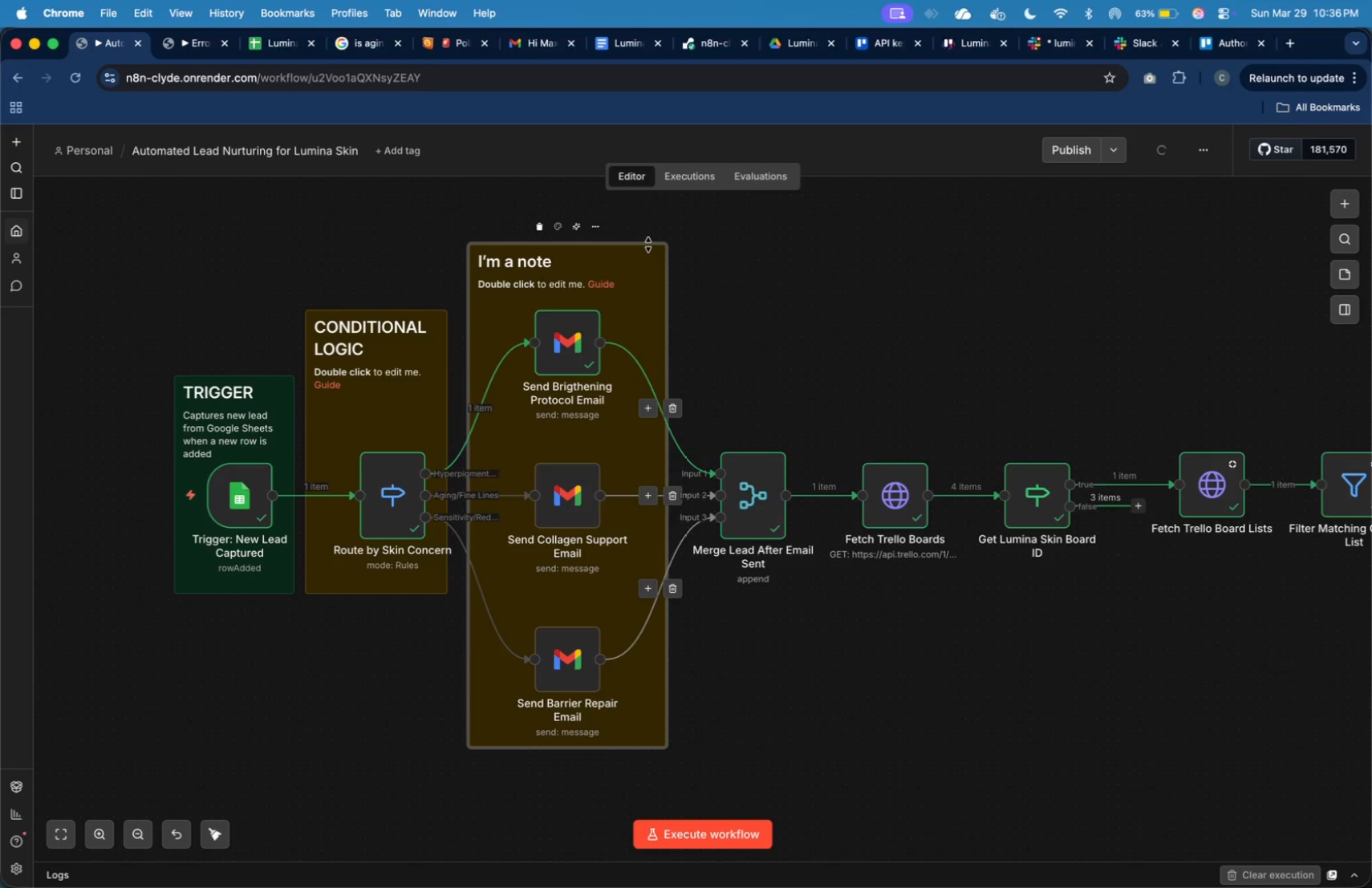 
left_click_drag(start_coordinate=[647, 244], to_coordinate=[643, 220])
 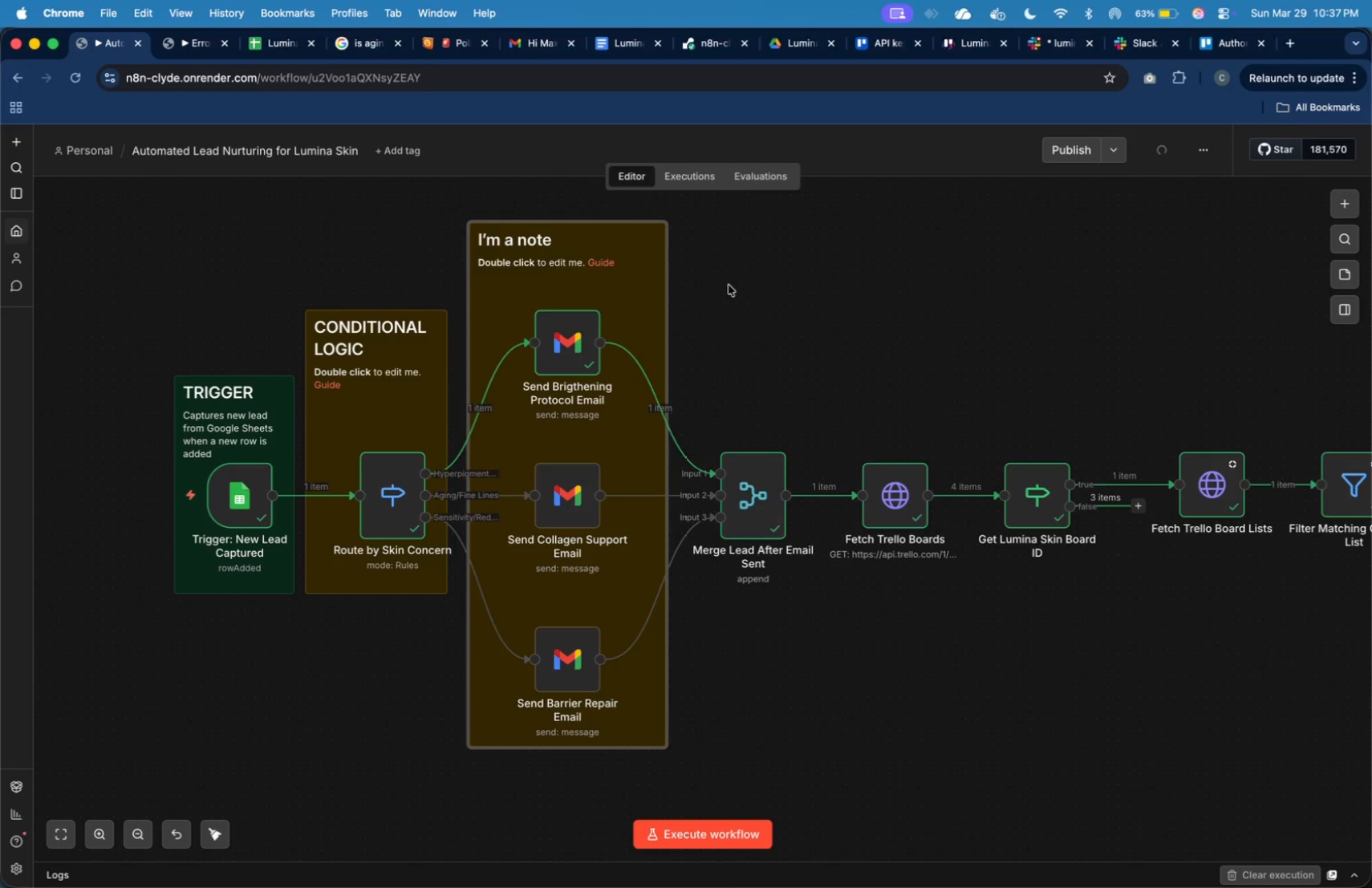 
left_click([736, 286])
 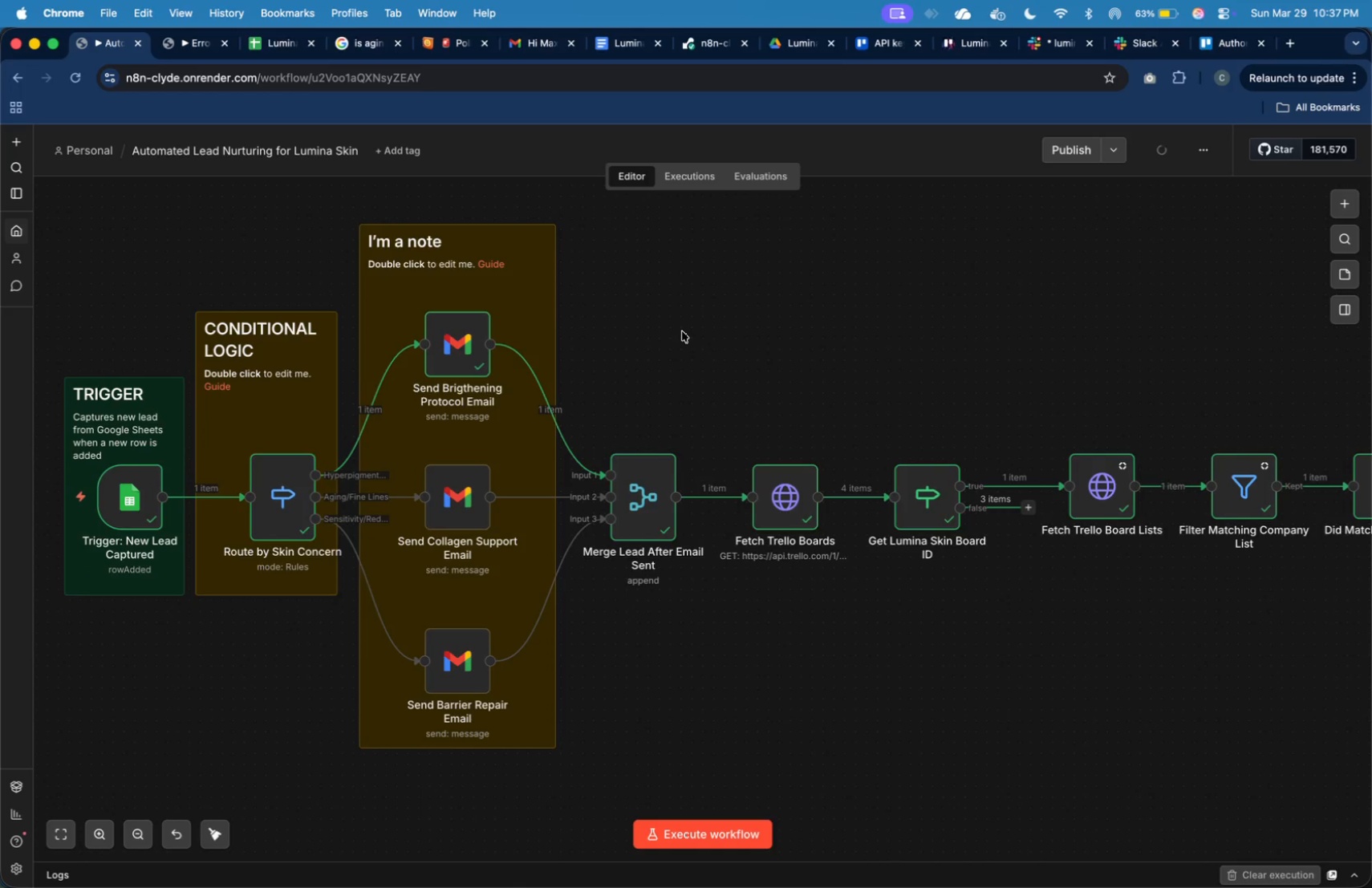 
right_click([760, 298])
 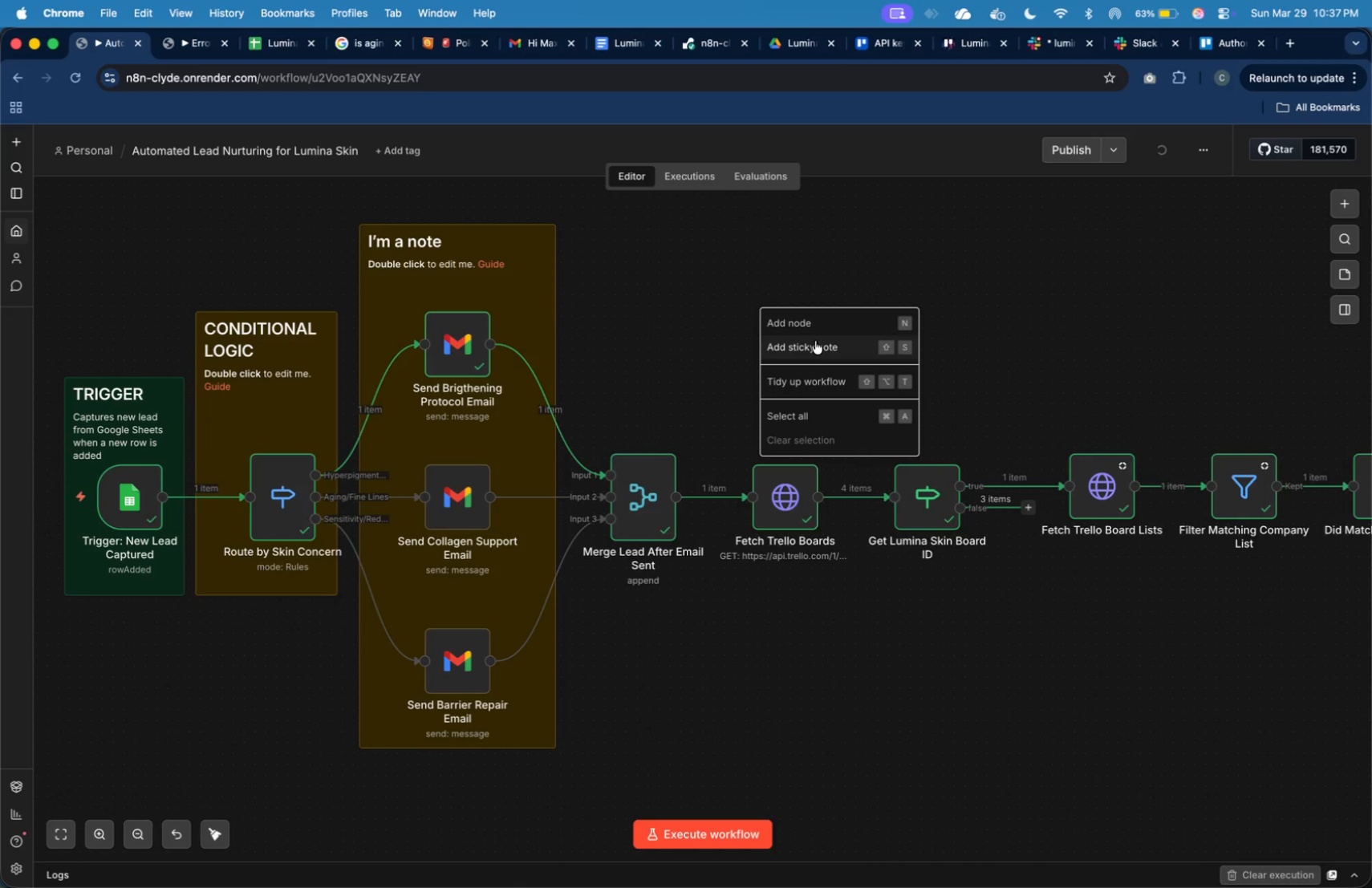 
left_click([815, 344])
 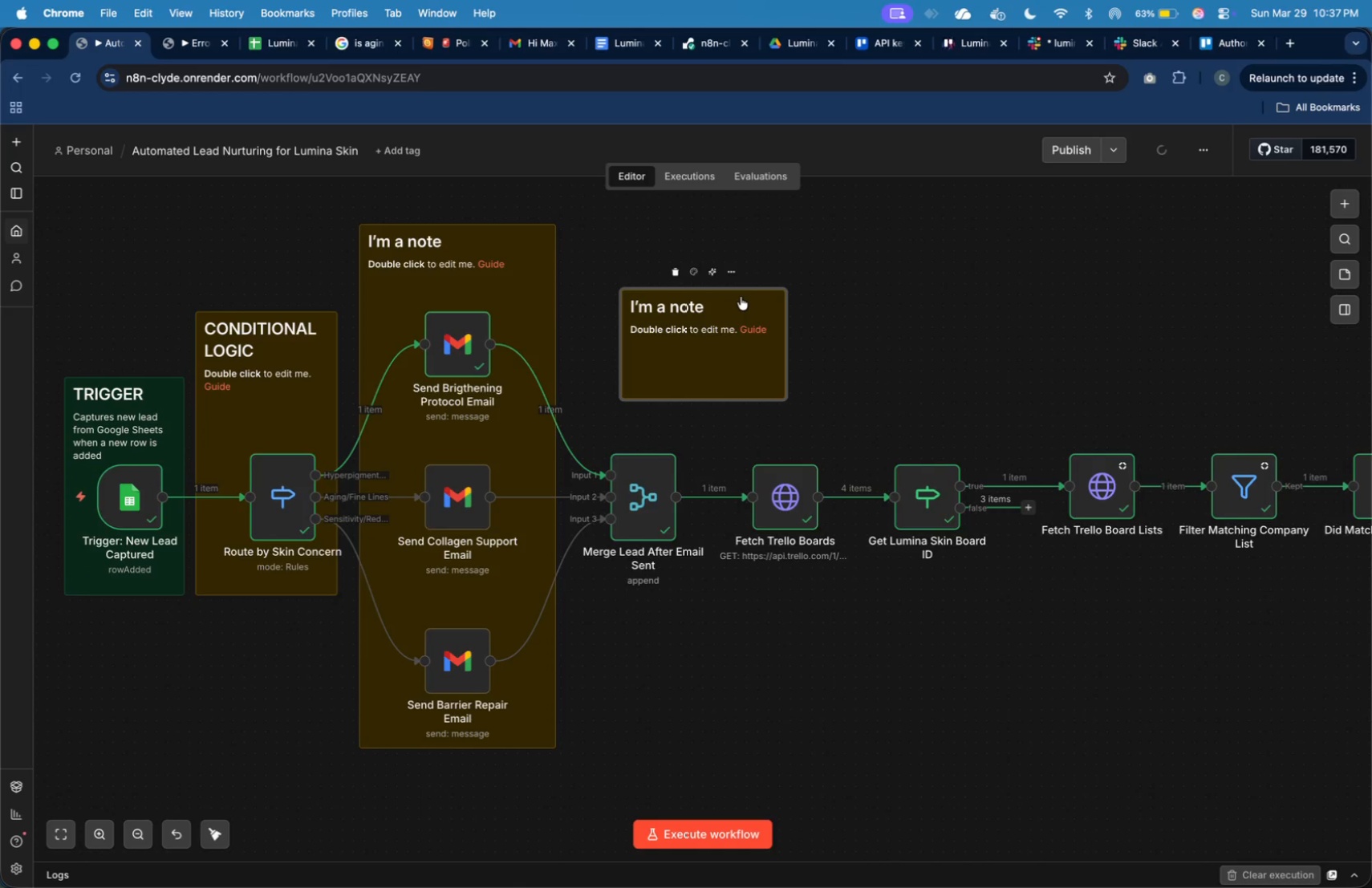 
left_click_drag(start_coordinate=[757, 305], to_coordinate=[710, 314])
 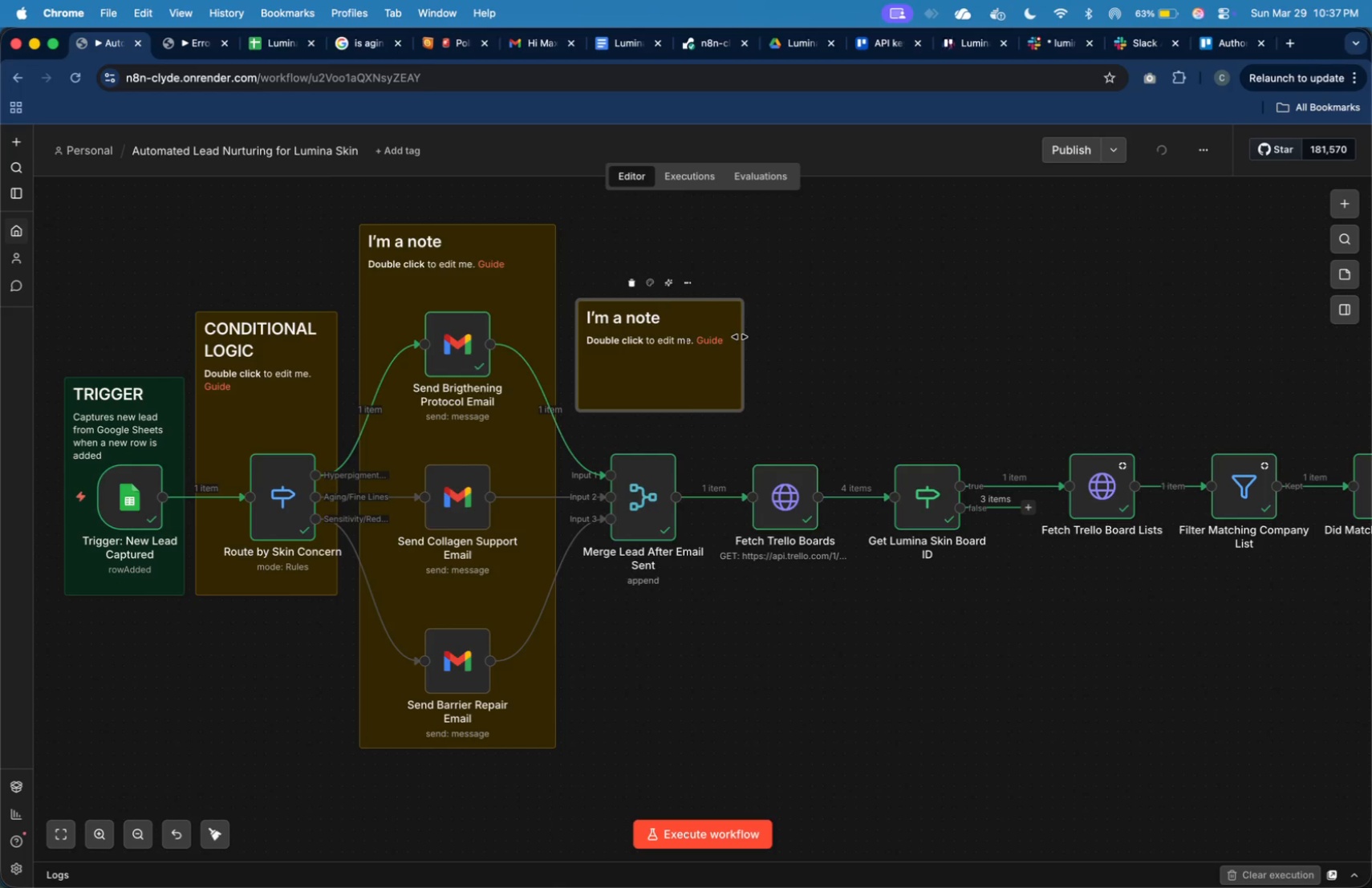 
left_click_drag(start_coordinate=[740, 337], to_coordinate=[729, 335])
 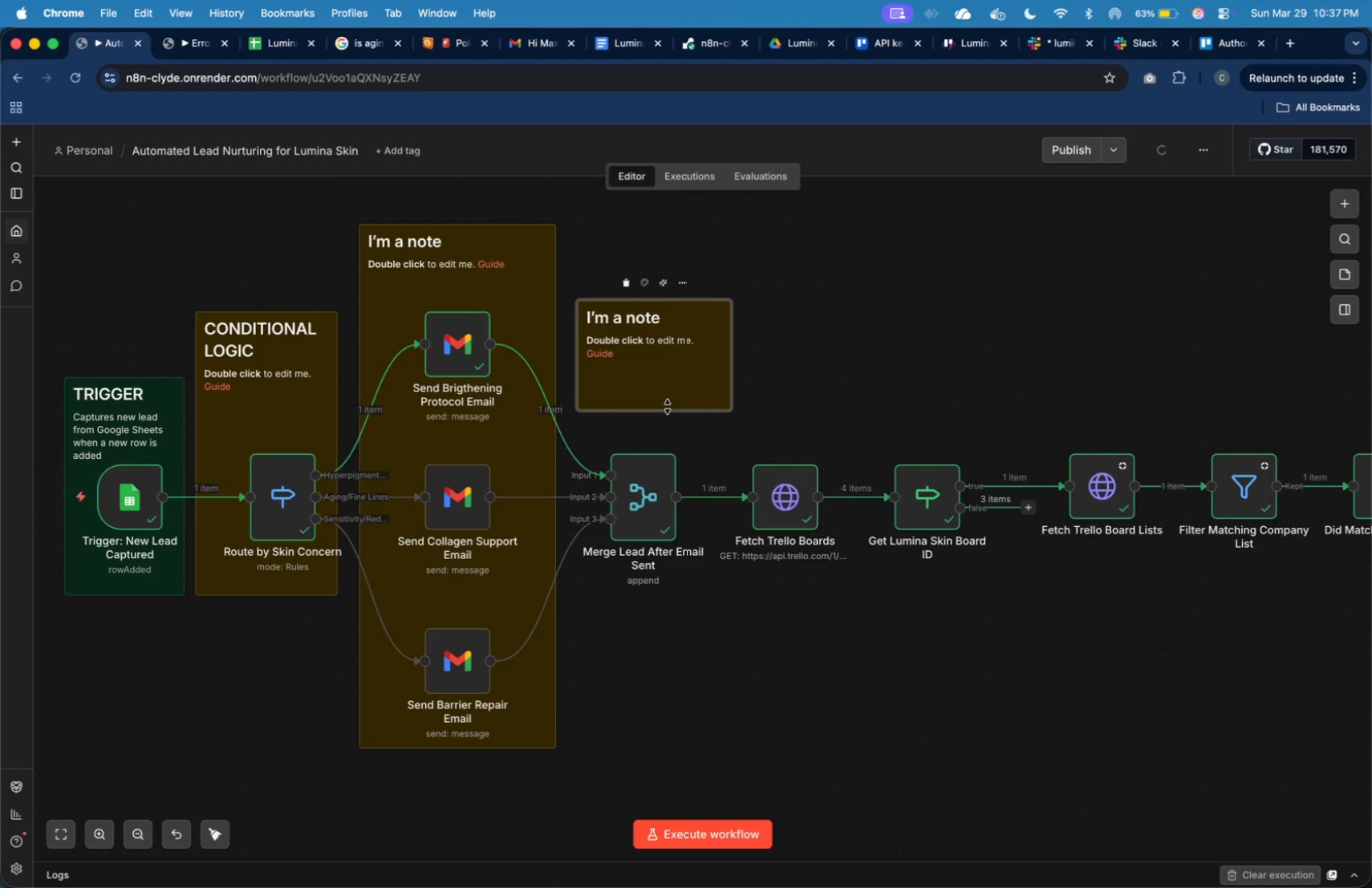 
left_click_drag(start_coordinate=[668, 408], to_coordinate=[657, 600])
 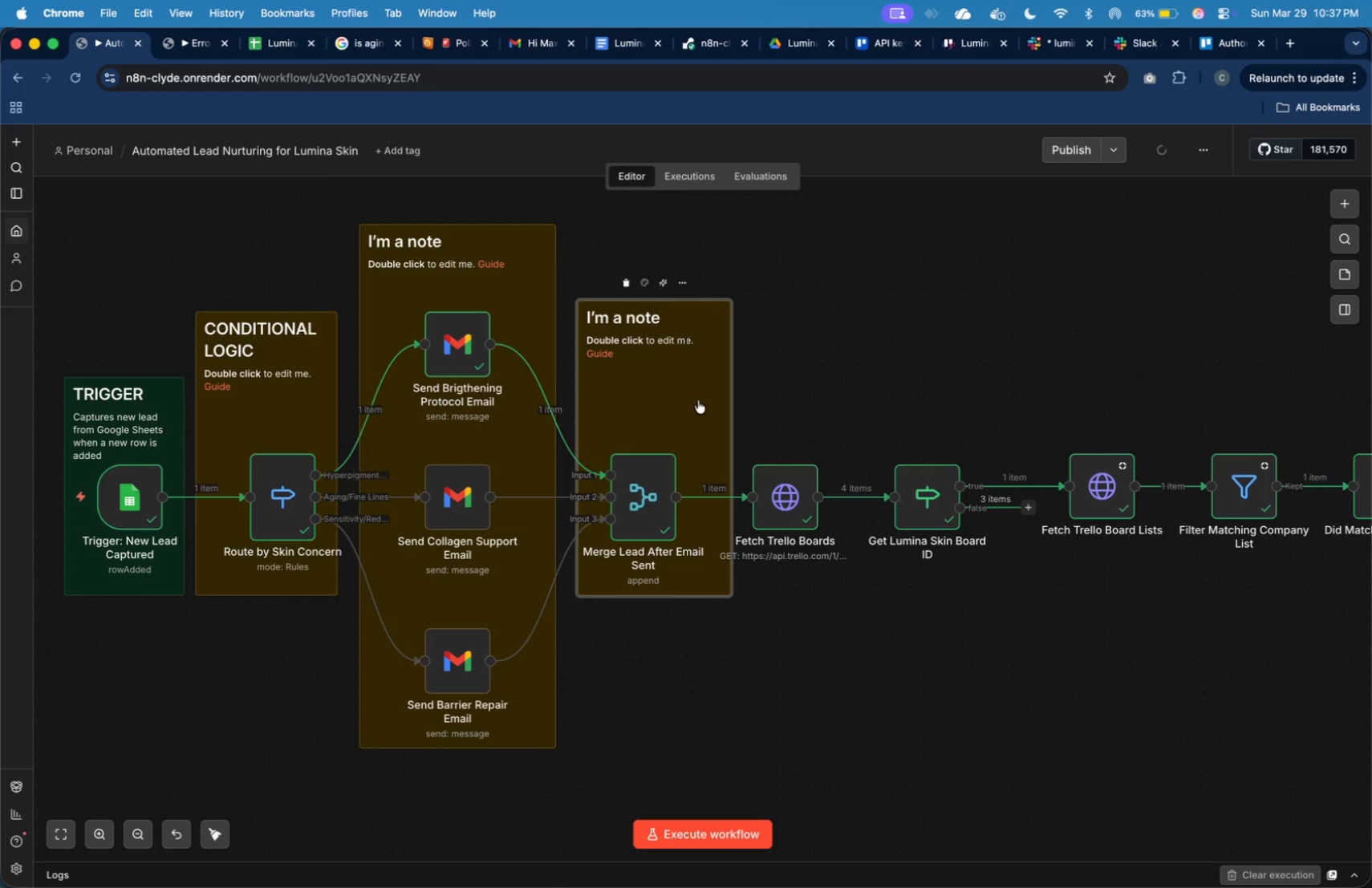 
left_click_drag(start_coordinate=[698, 399], to_coordinate=[692, 455])
 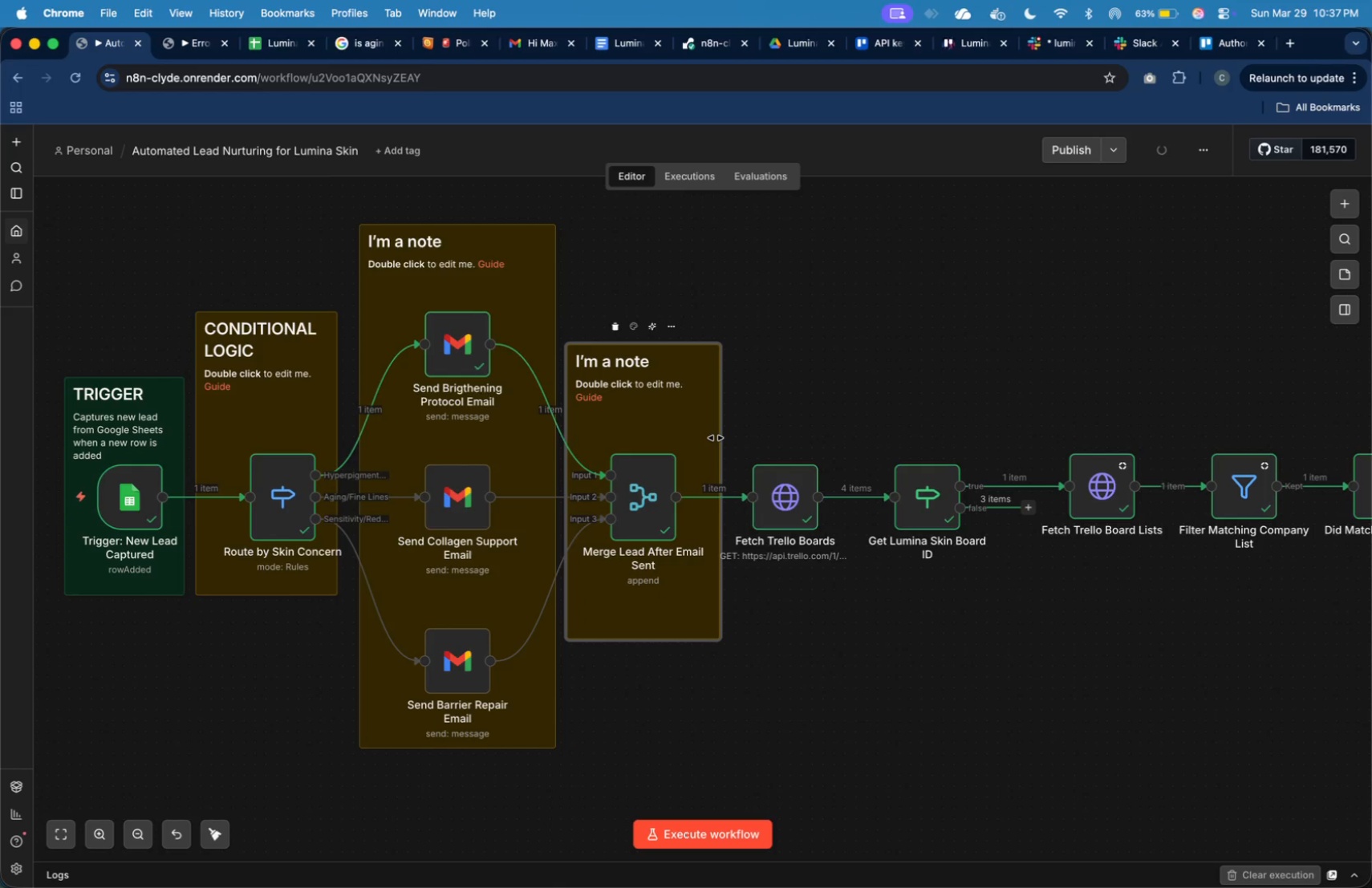 
left_click_drag(start_coordinate=[716, 438], to_coordinate=[708, 436])
 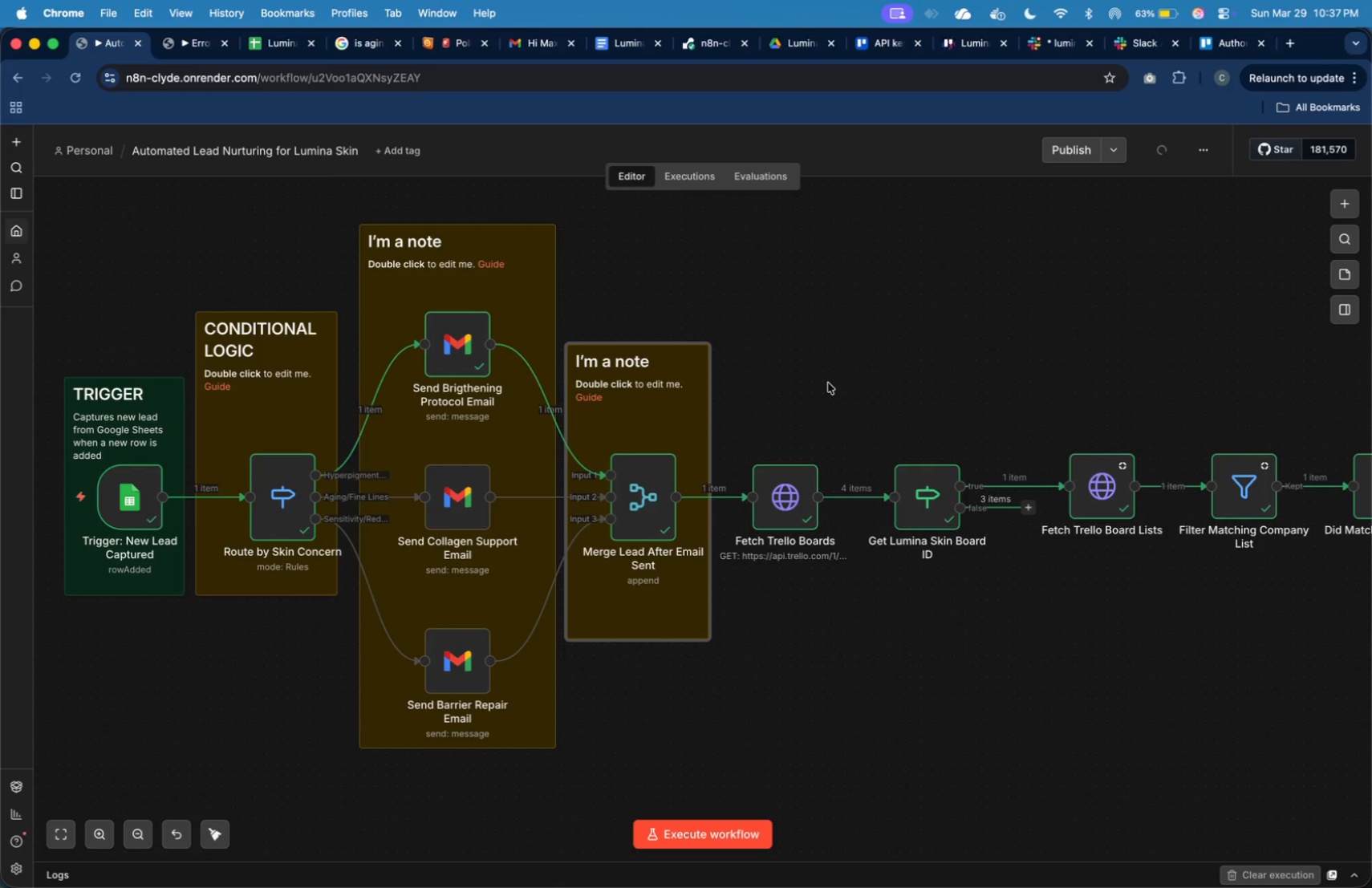 
left_click([828, 383])
 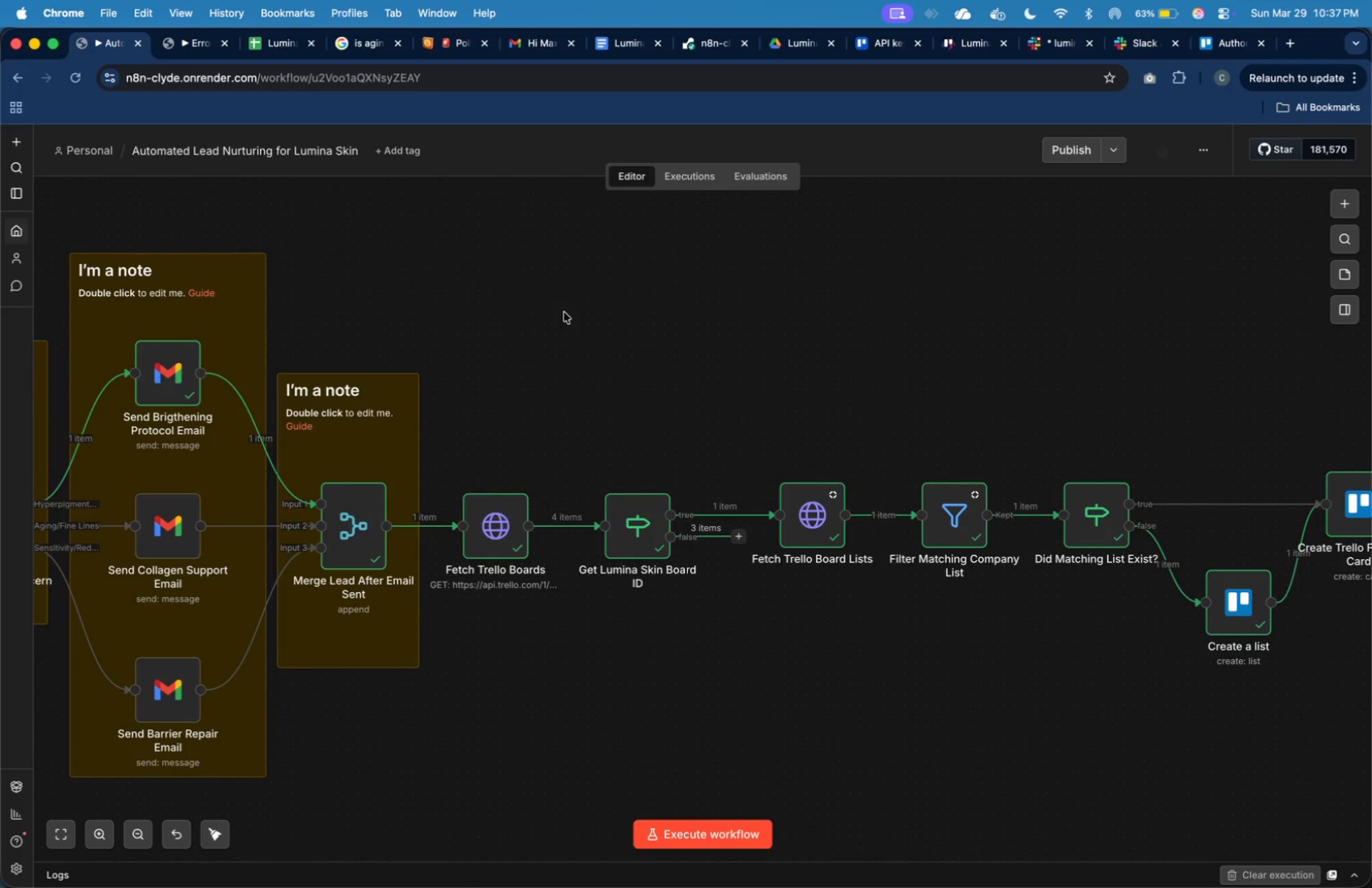 
right_click([564, 312])
 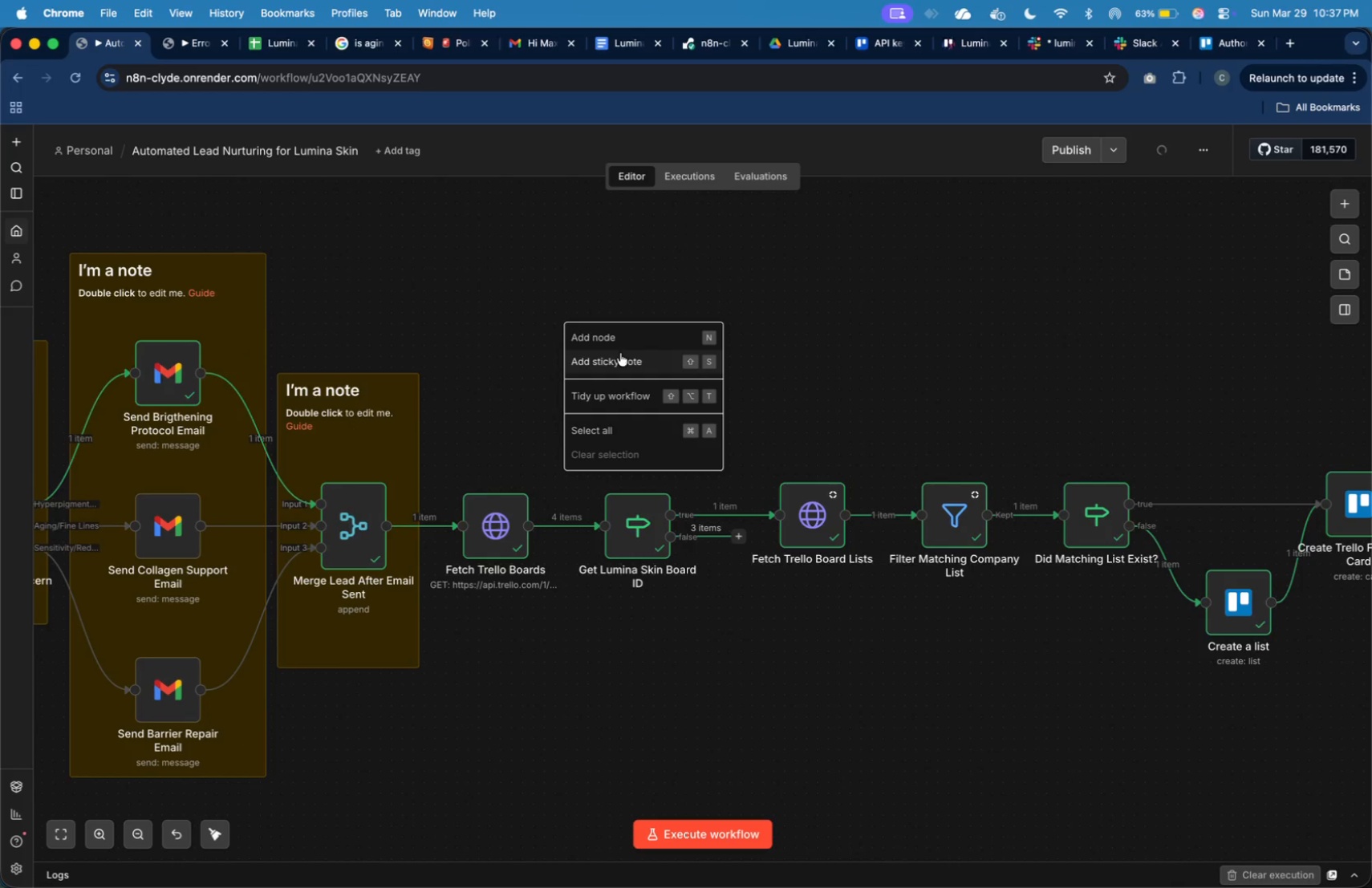 
left_click([621, 357])
 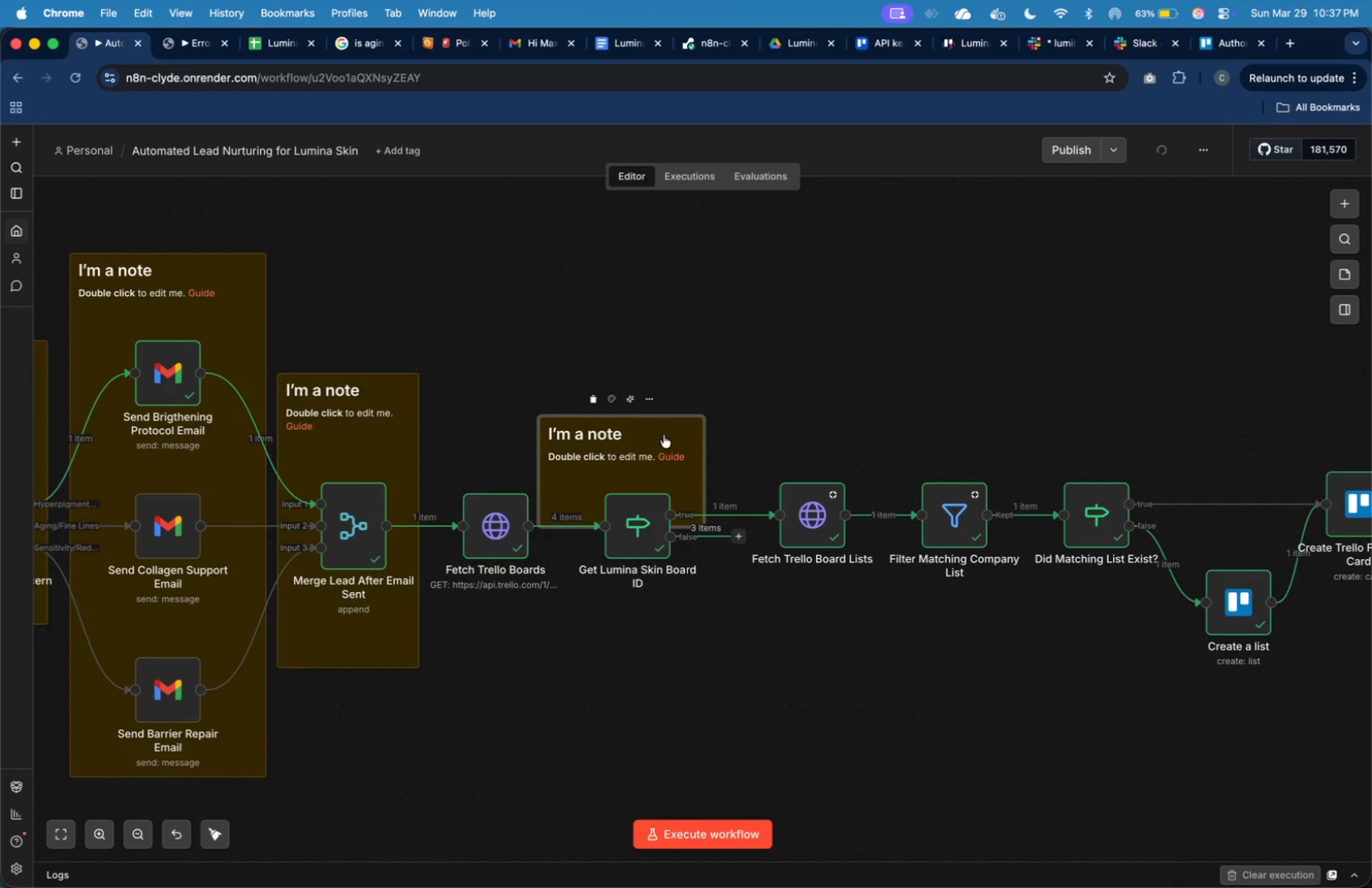 
left_click_drag(start_coordinate=[664, 435], to_coordinate=[562, 392])
 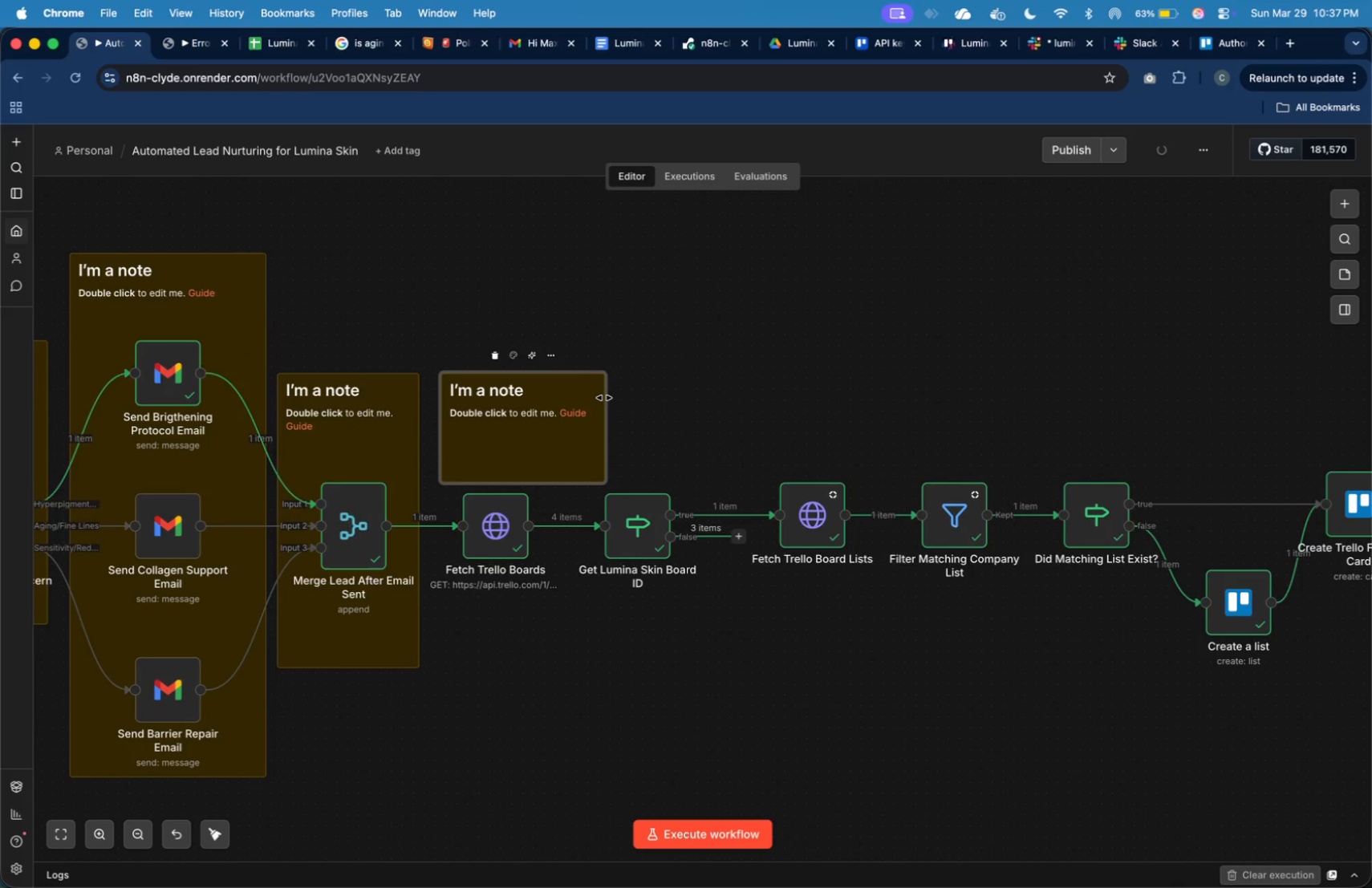 
left_click_drag(start_coordinate=[604, 398], to_coordinate=[879, 429])
 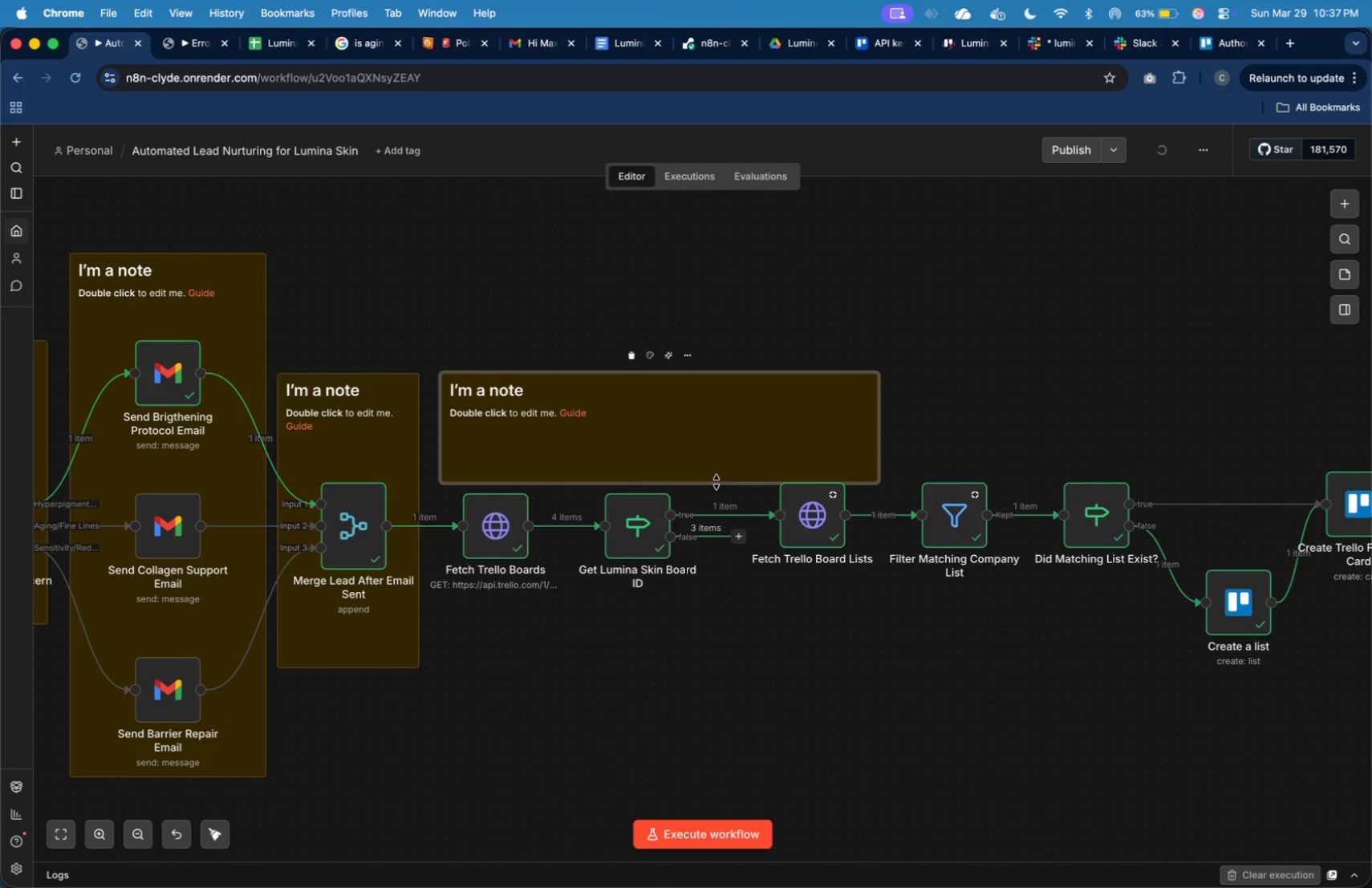 
left_click_drag(start_coordinate=[716, 482], to_coordinate=[714, 647])
 